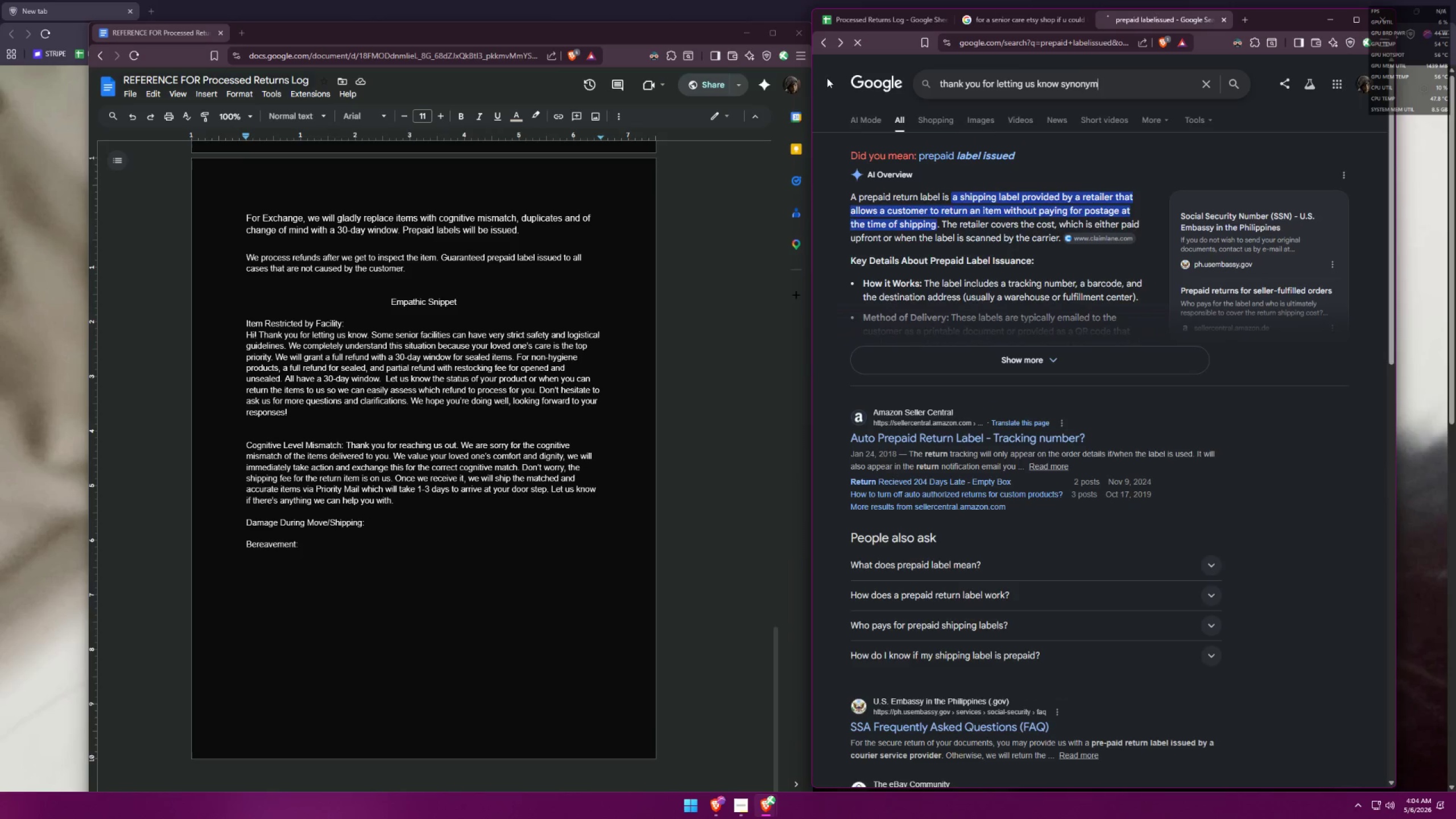 
key(ArrowLeft)
 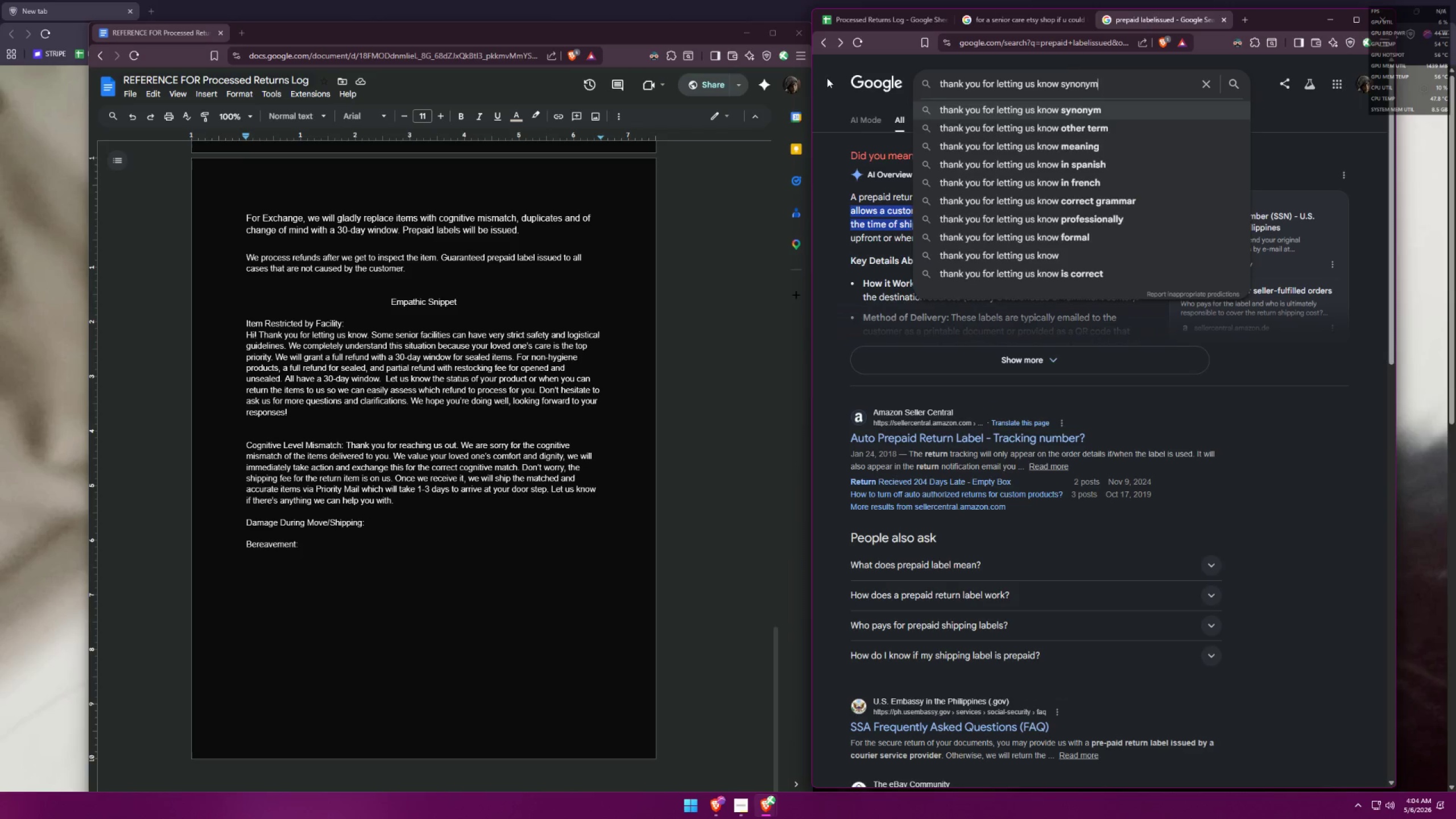 
key(Enter)
 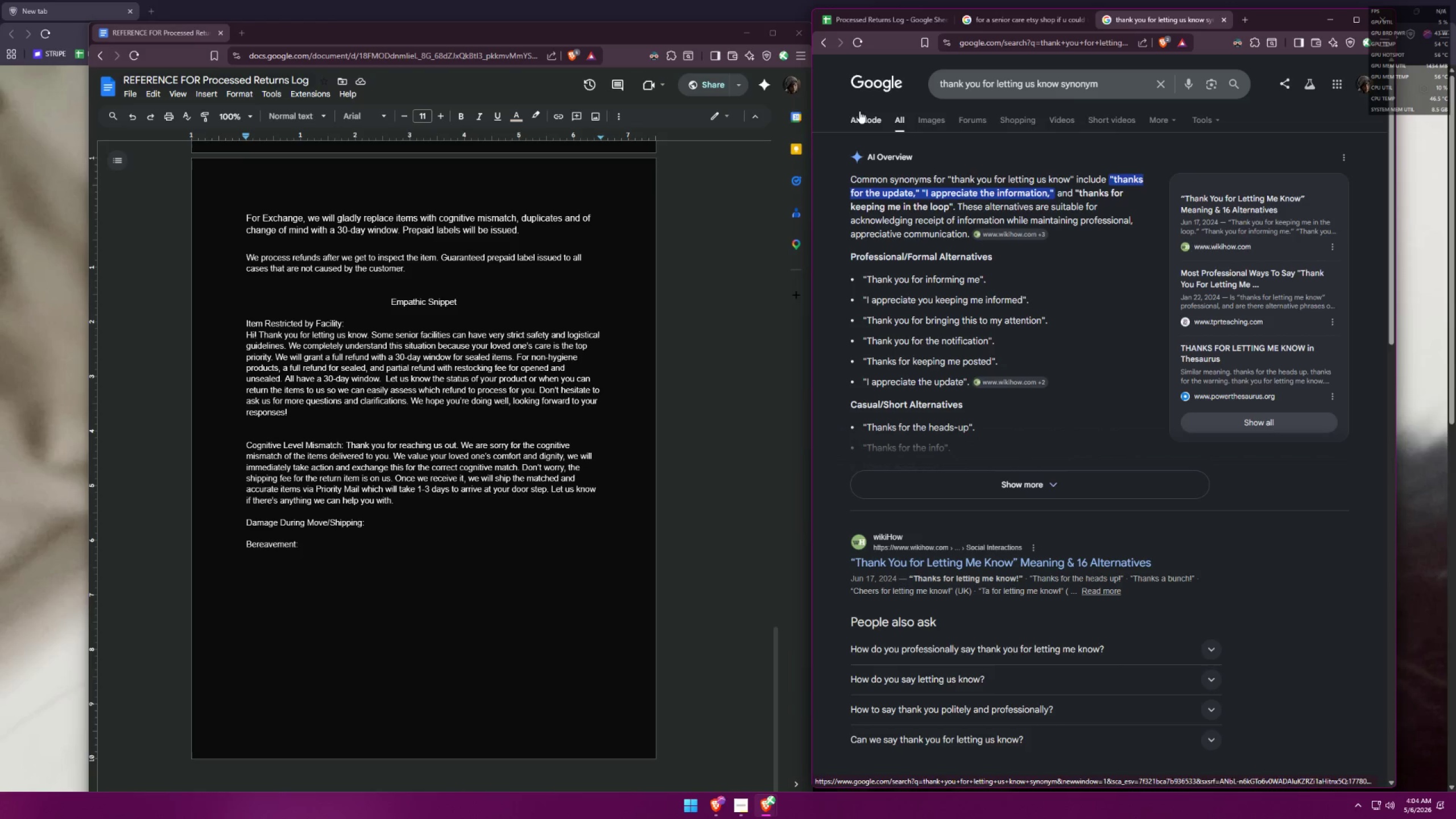 
wait(12.08)
 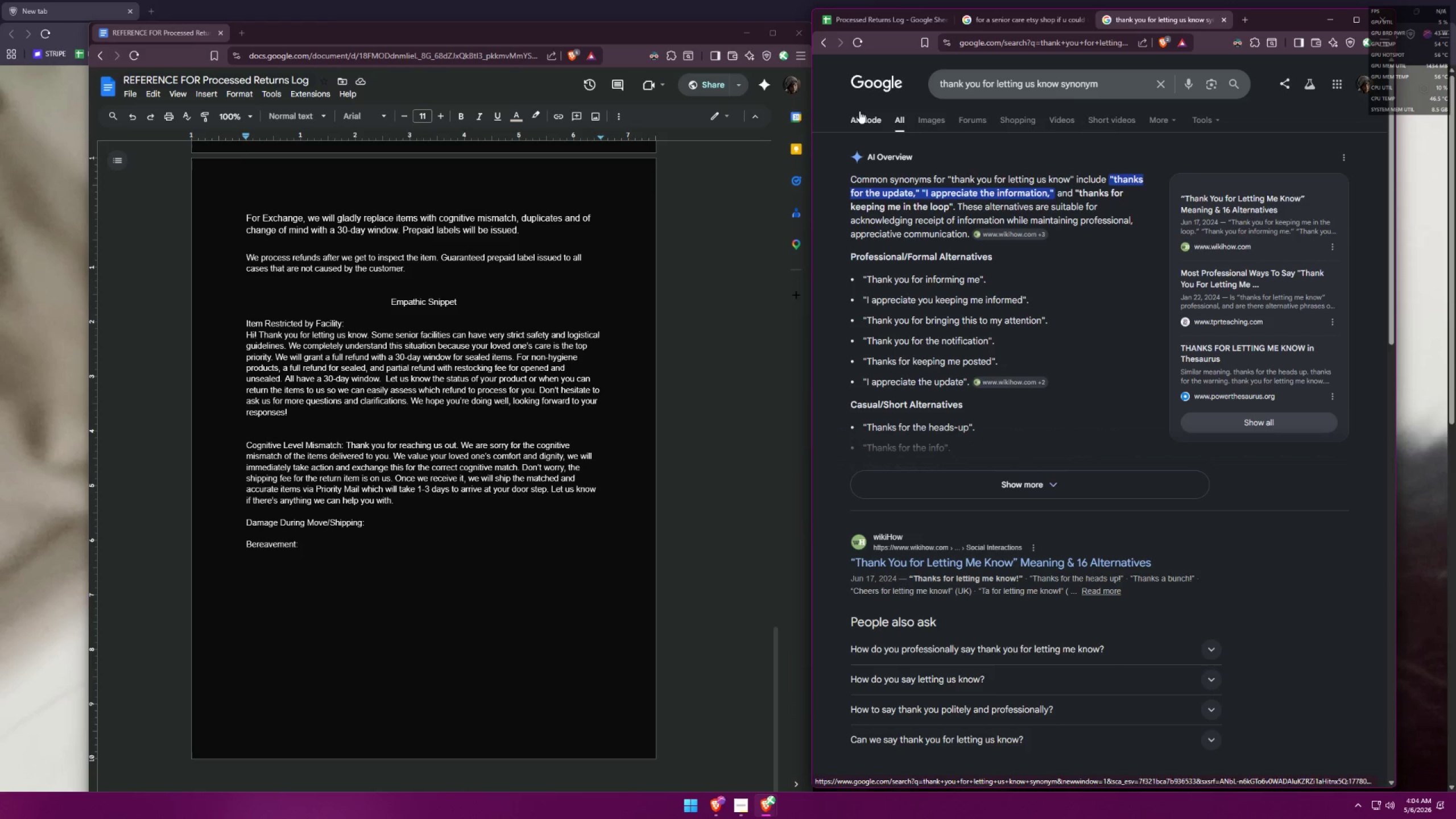 
left_click([1022, 489])
 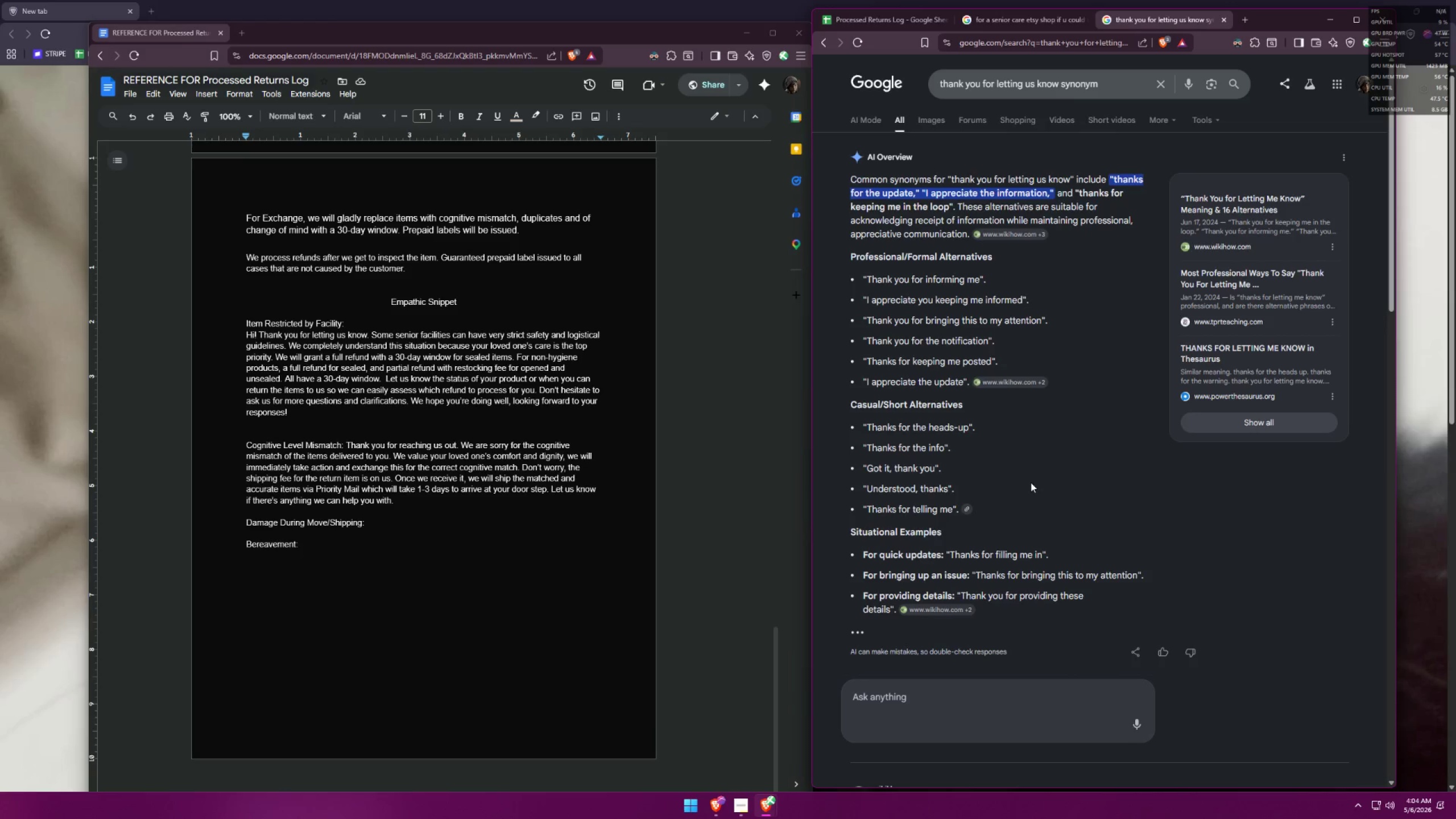 
wait(9.25)
 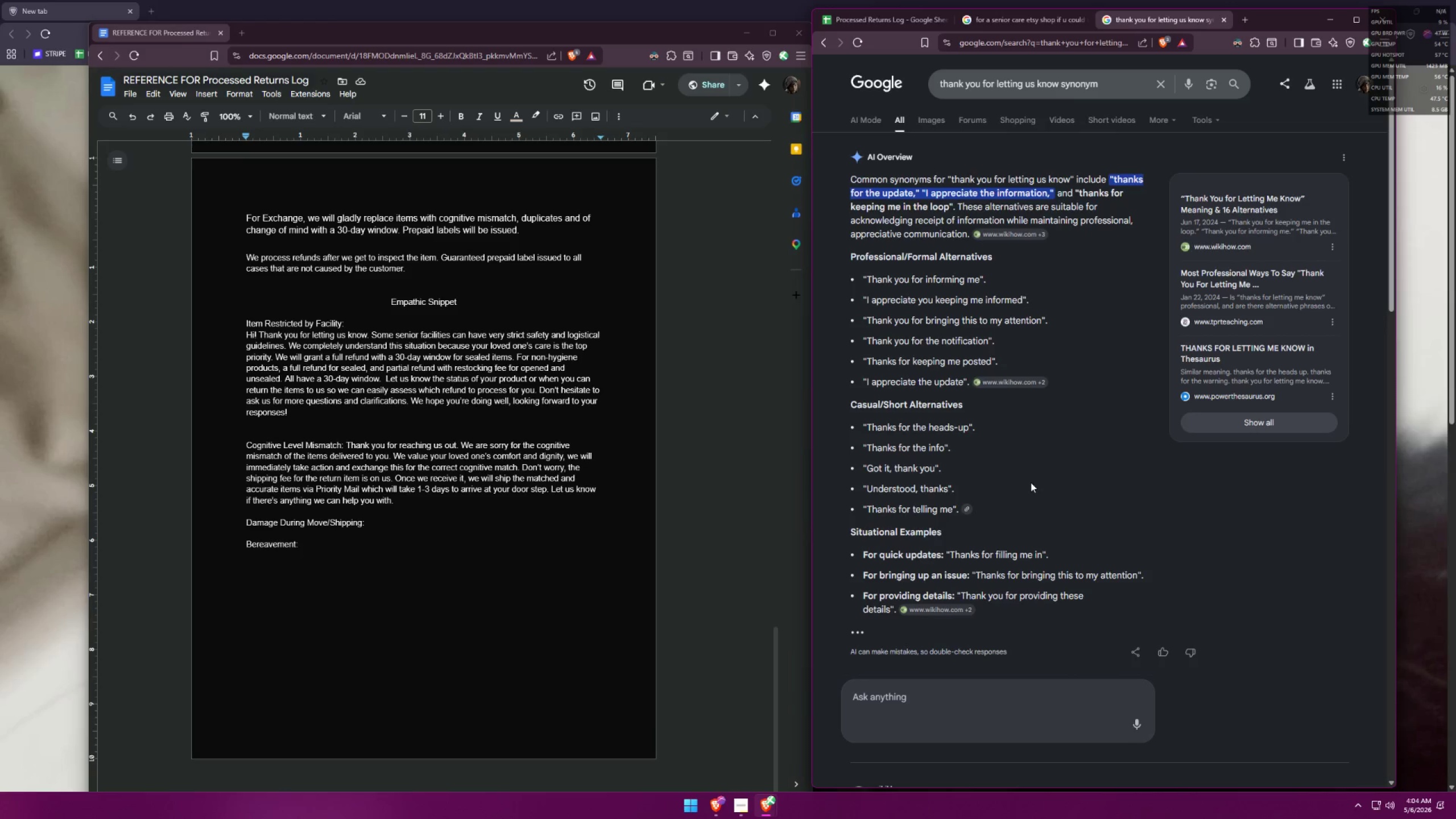 
scroll: coordinate [1028, 477], scroll_direction: down, amount: 14.0
 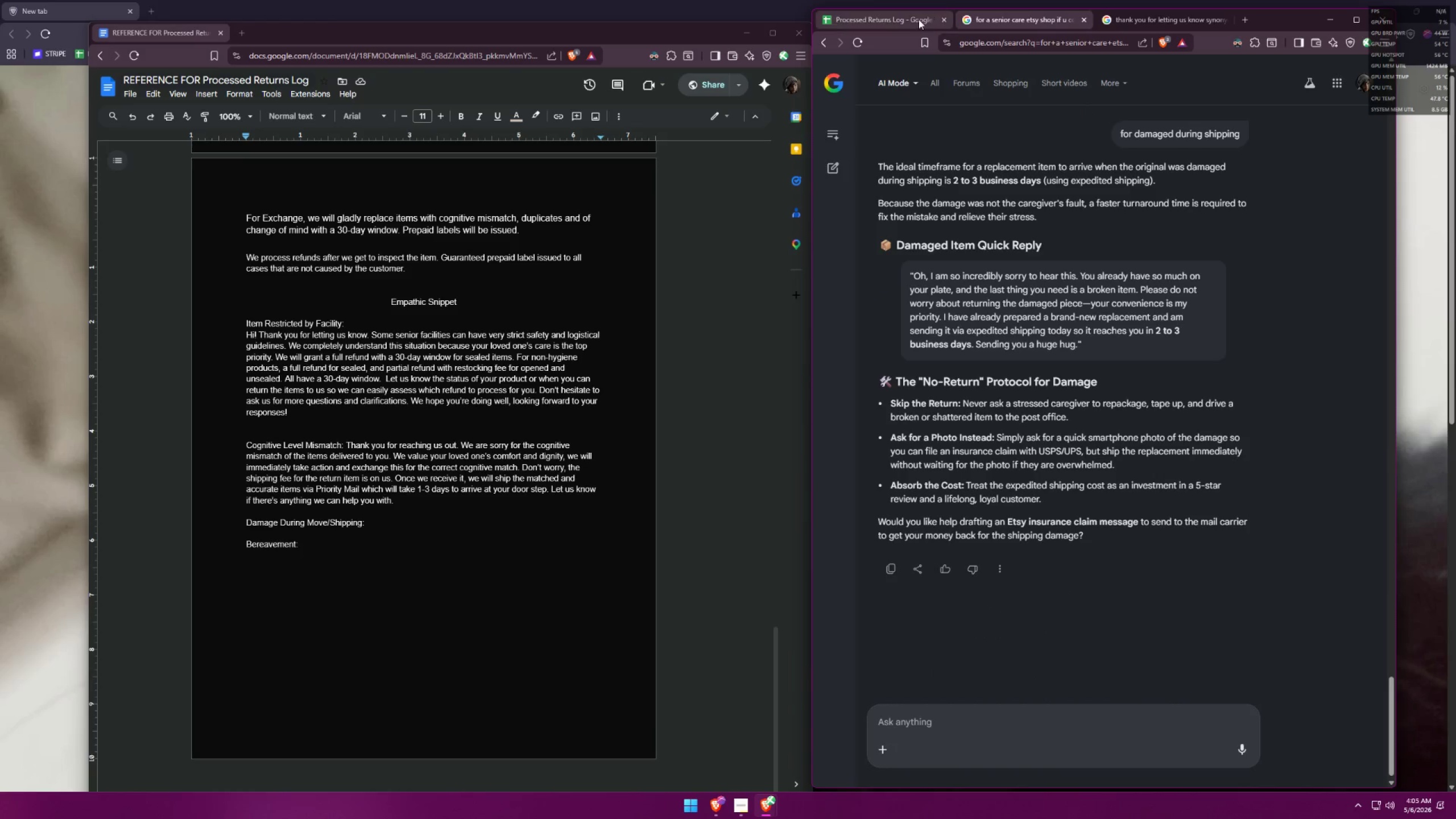 
wait(5.38)
 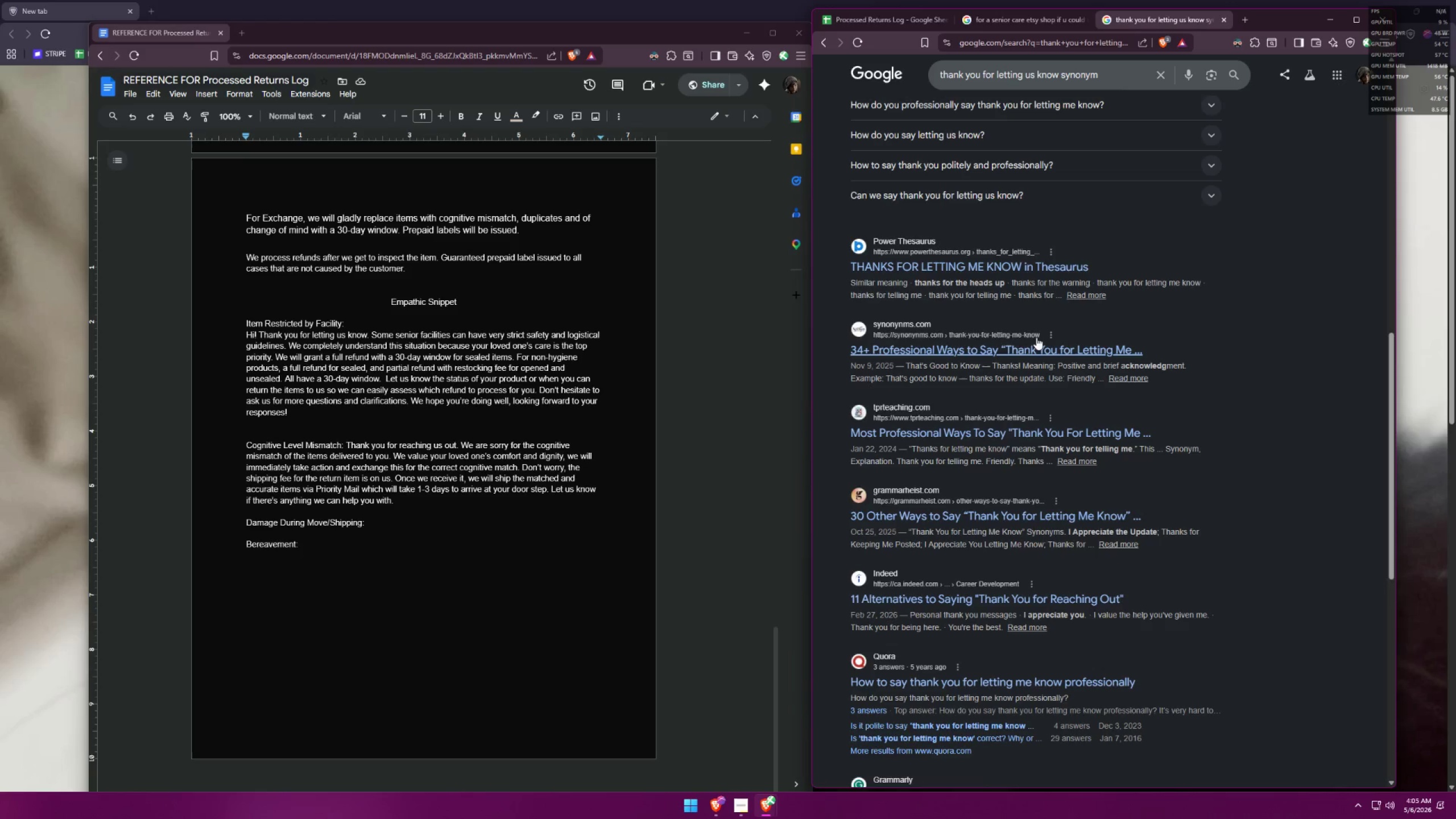 
left_click([384, 527])
 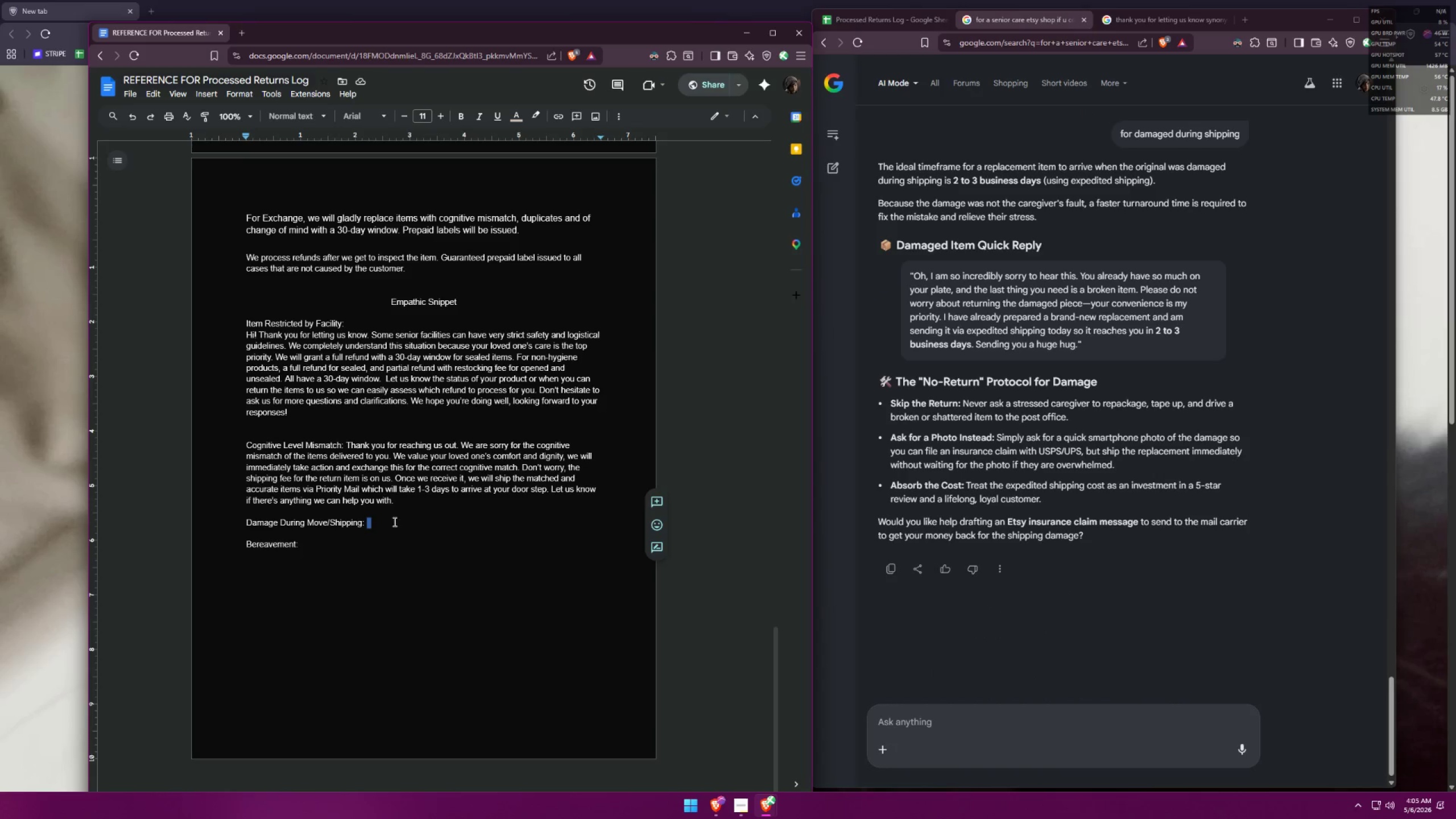 
left_click([394, 522])
 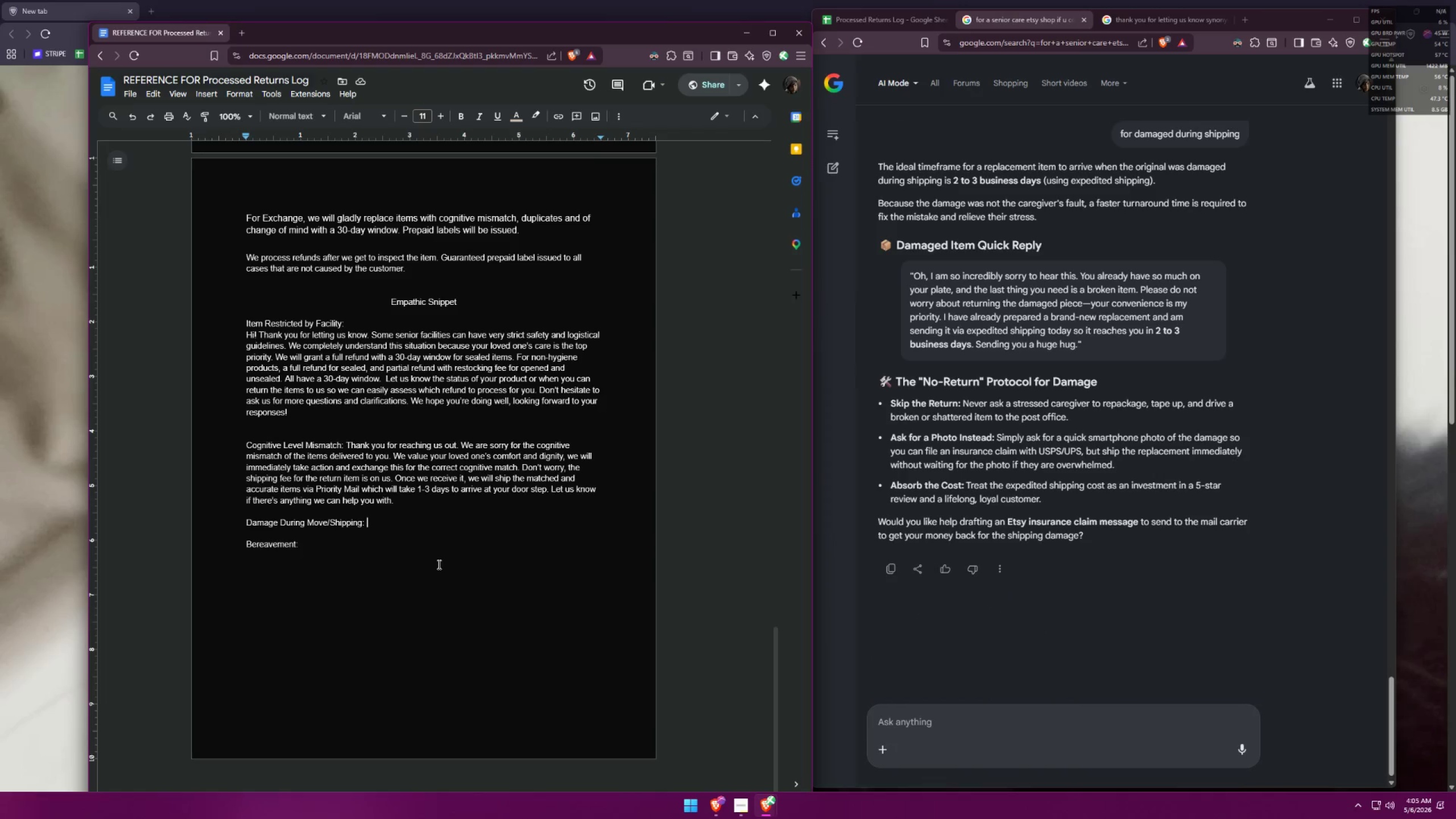 
wait(5.89)
 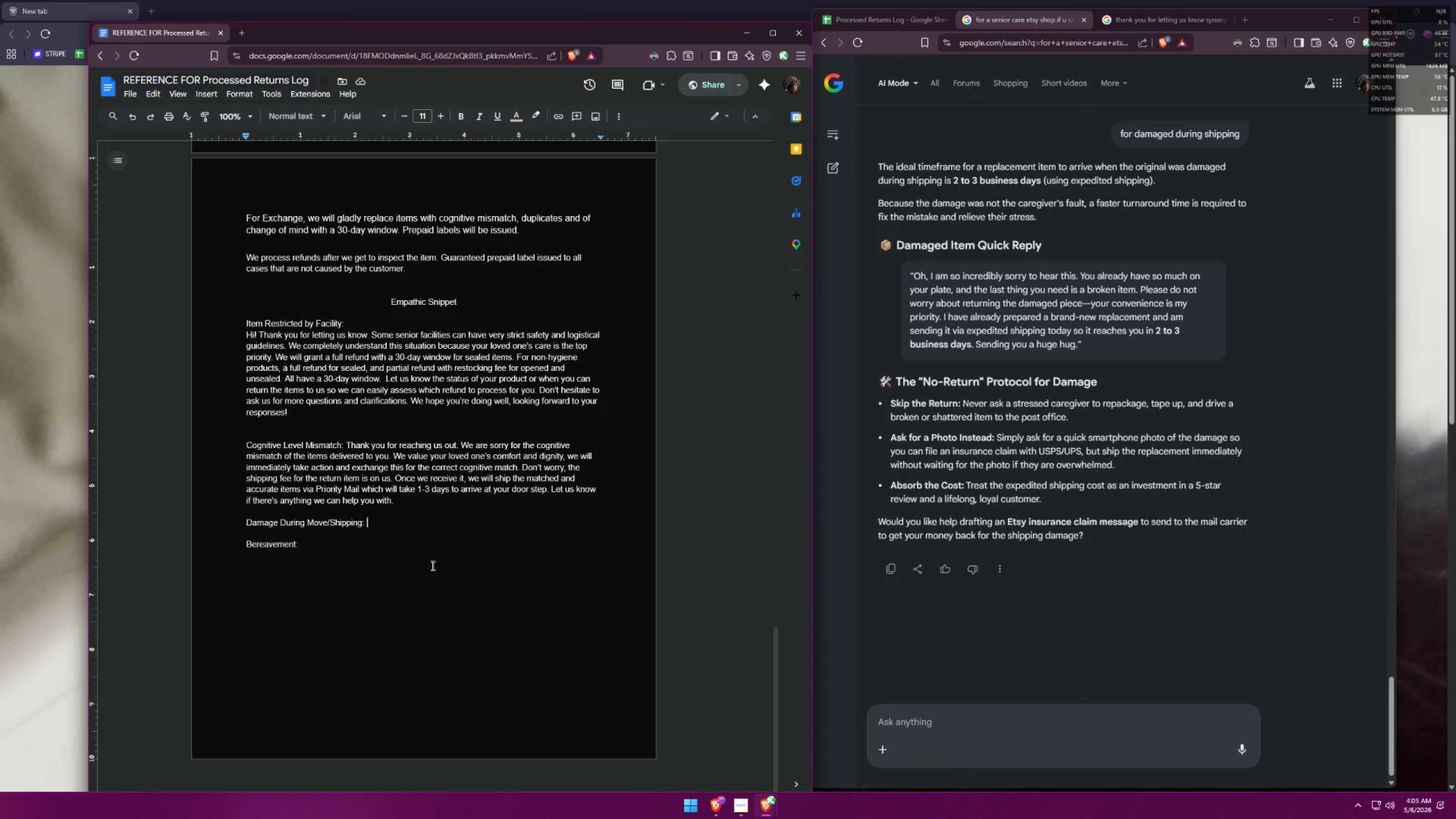 
type(We are i)
key(Backspace)
type(genuinely sorry to)
 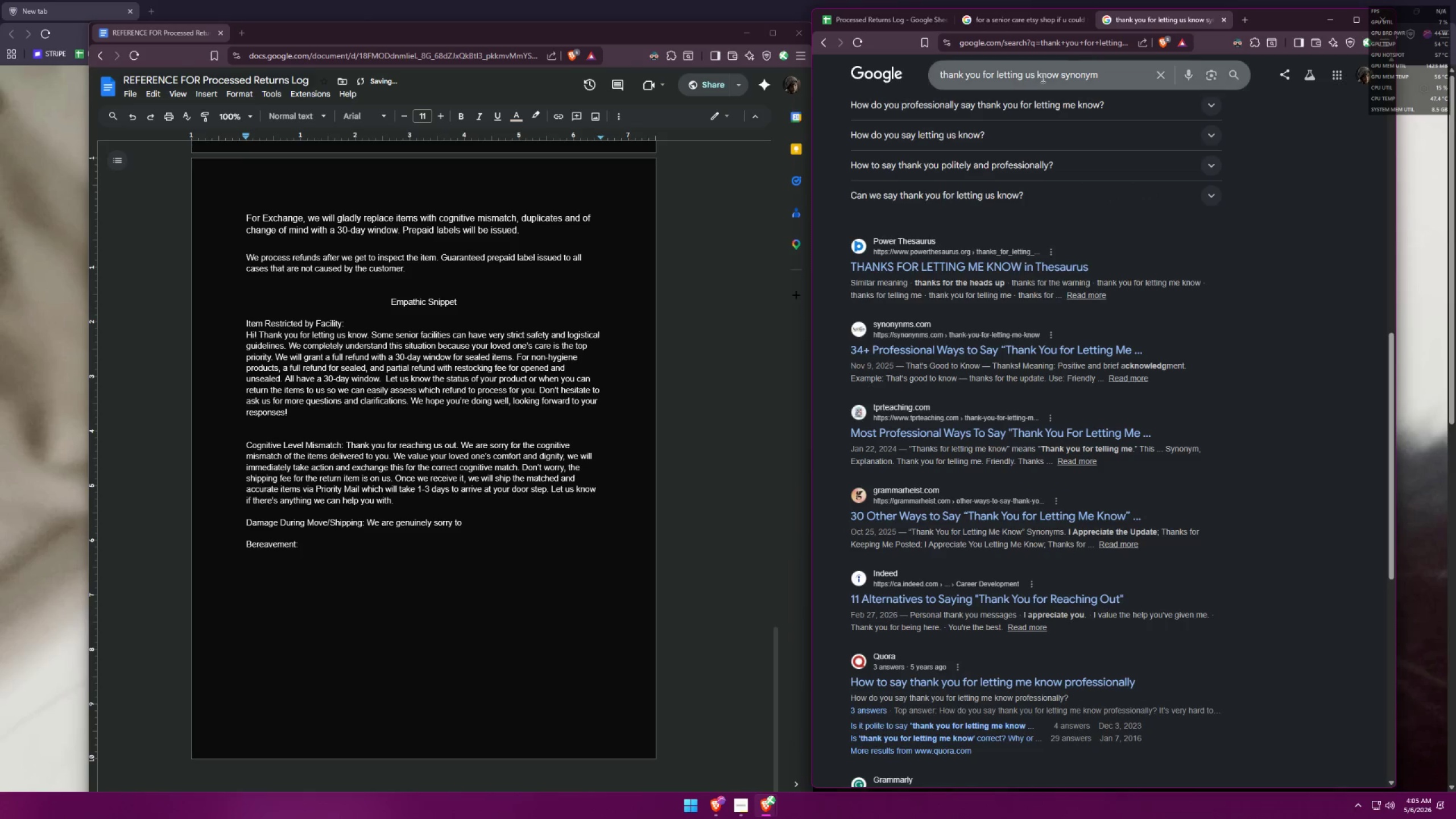 
left_click_drag(start_coordinate=[1143, 85], to_coordinate=[837, 75])
 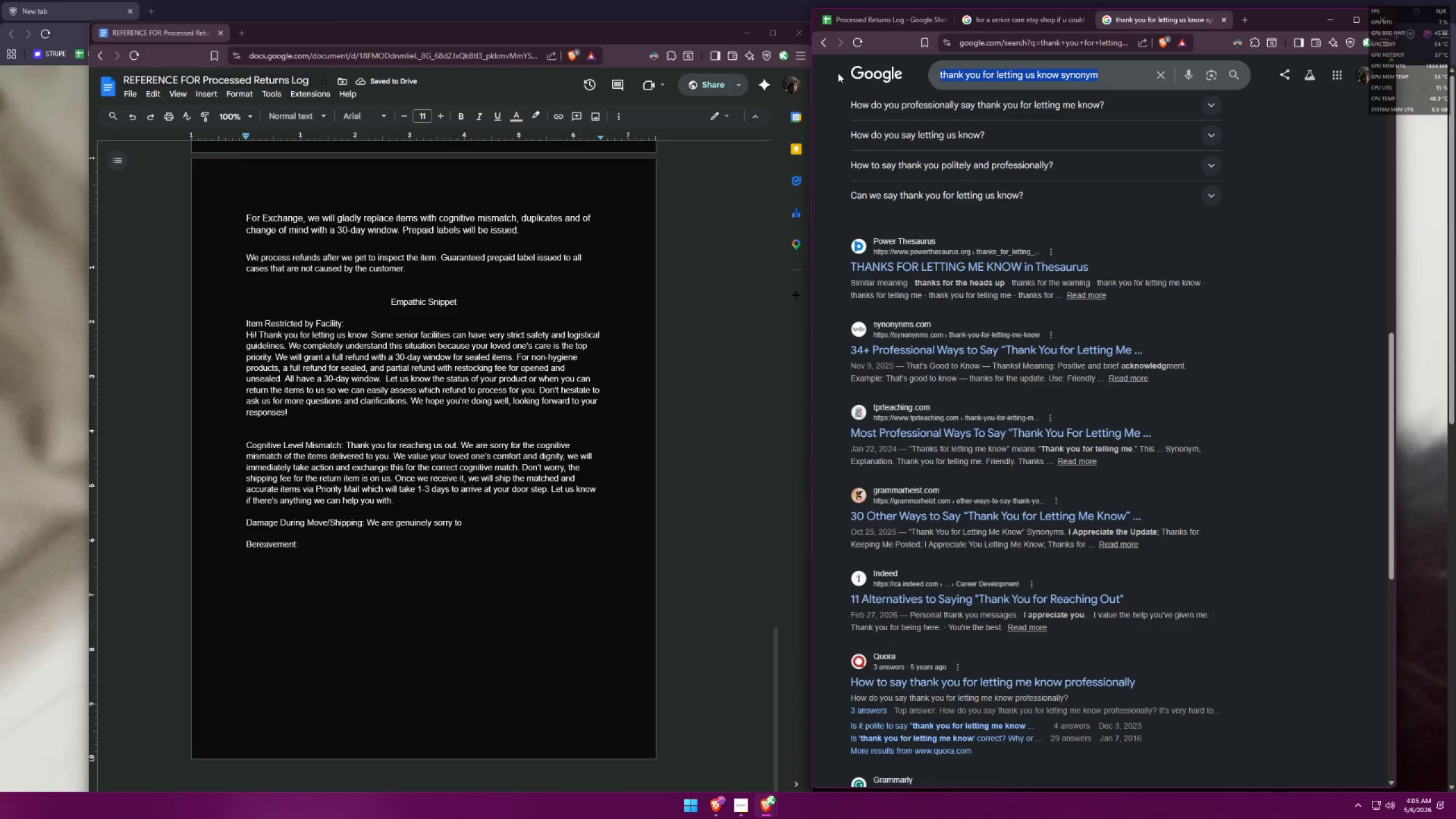 
type(h)
key(Backspace)
key(Backspace)
type(super sorry s)
 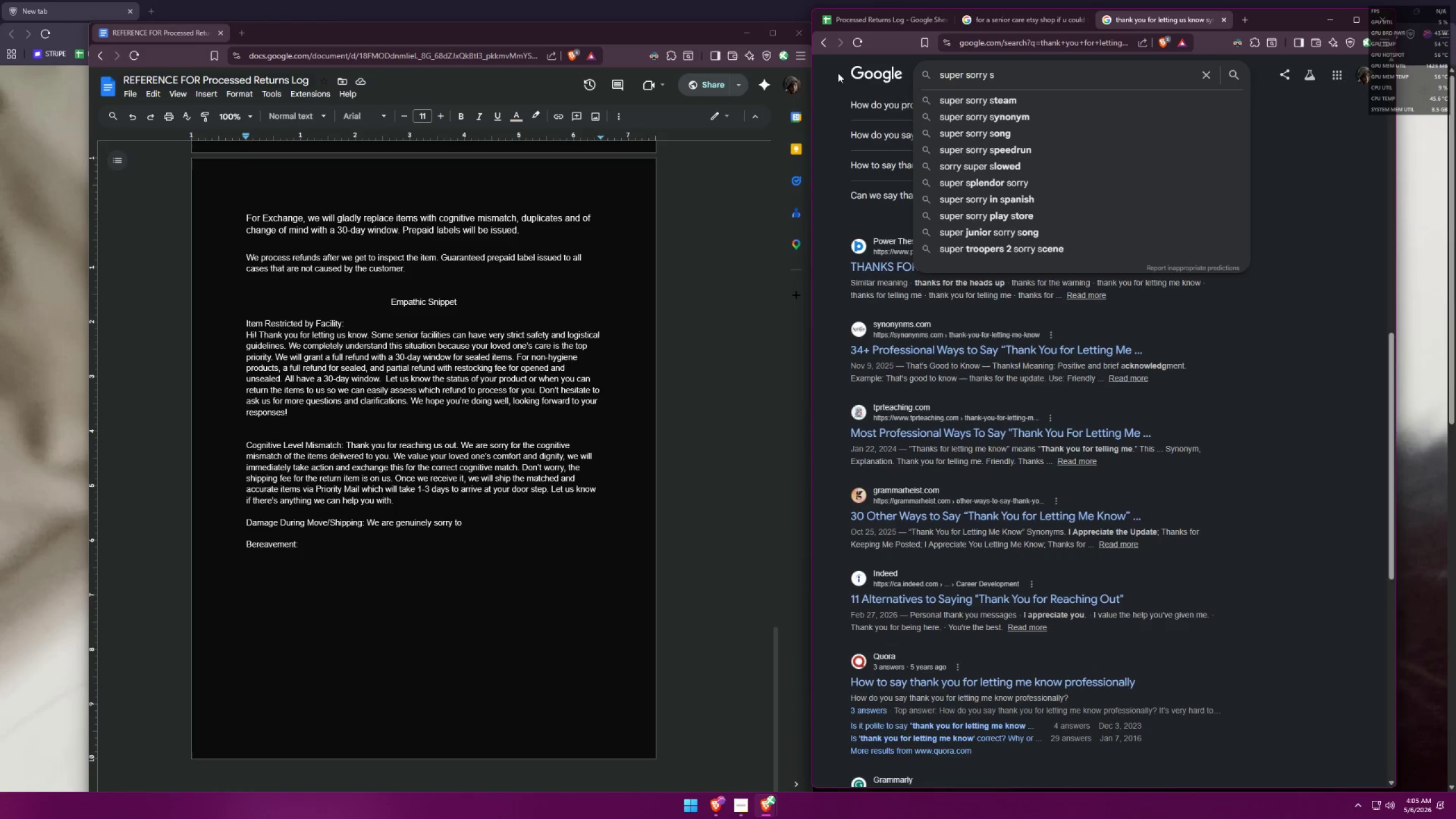 
key(ArrowDown)
 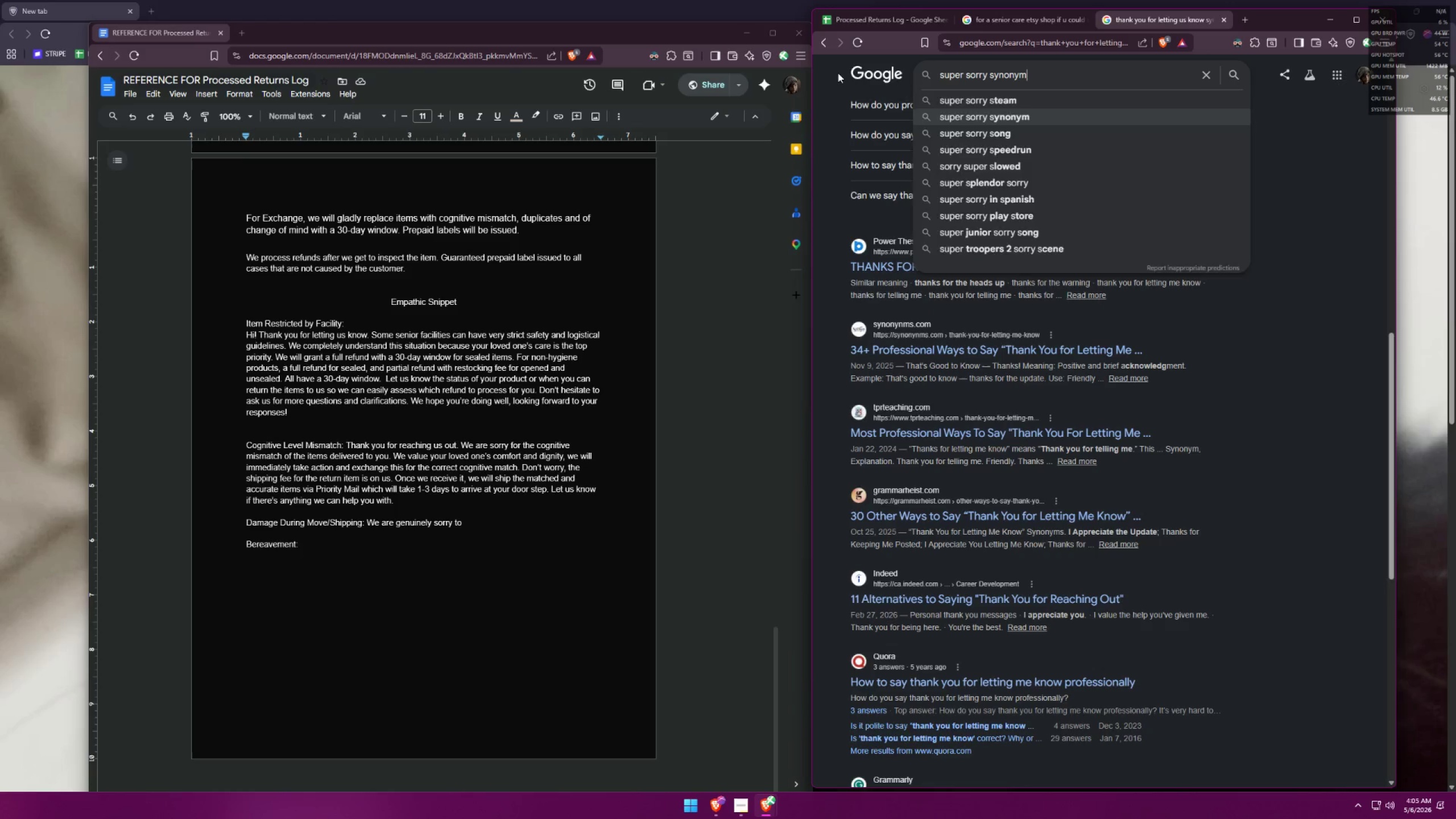 
key(ArrowDown)
 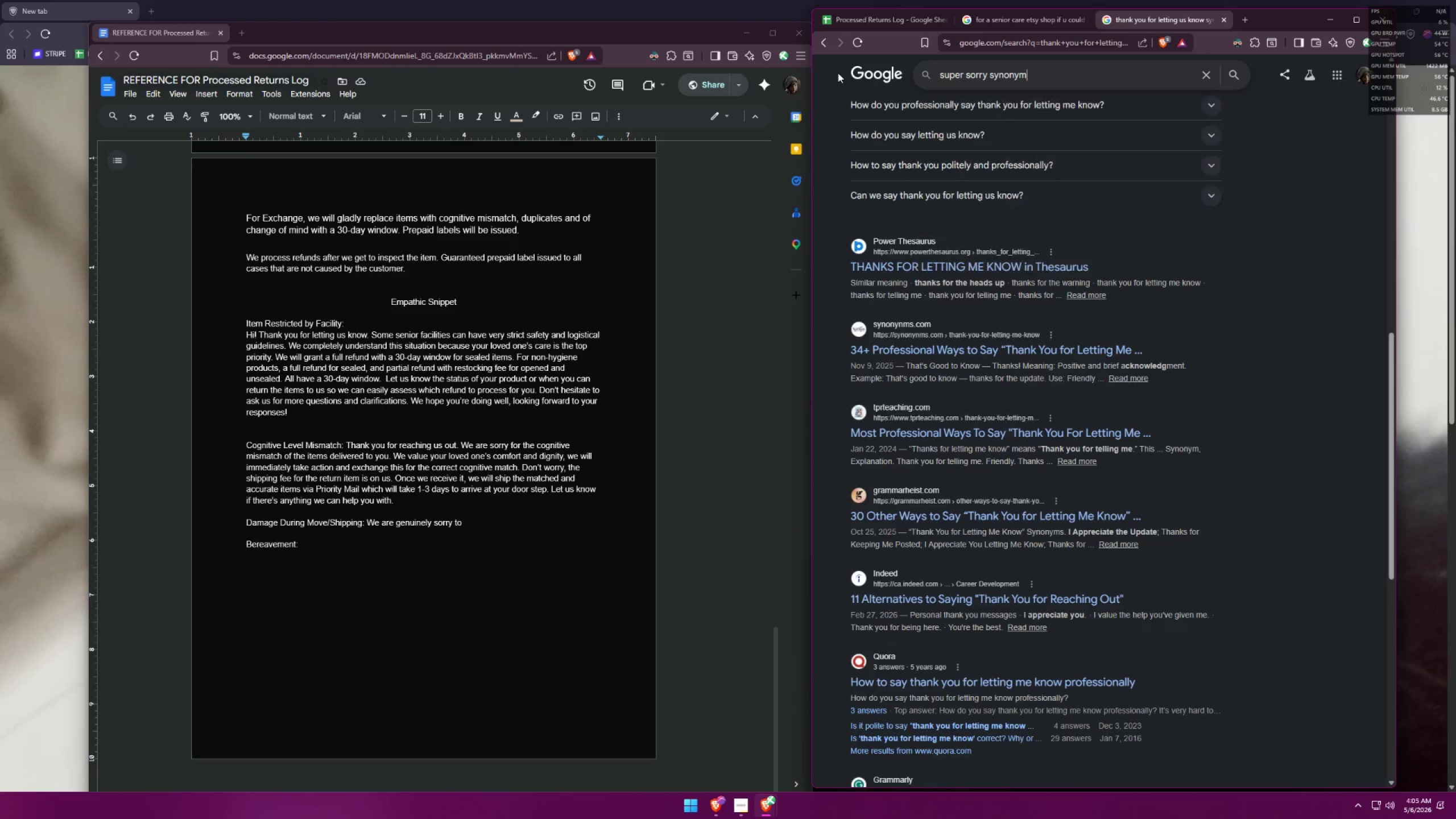 
key(Enter)
 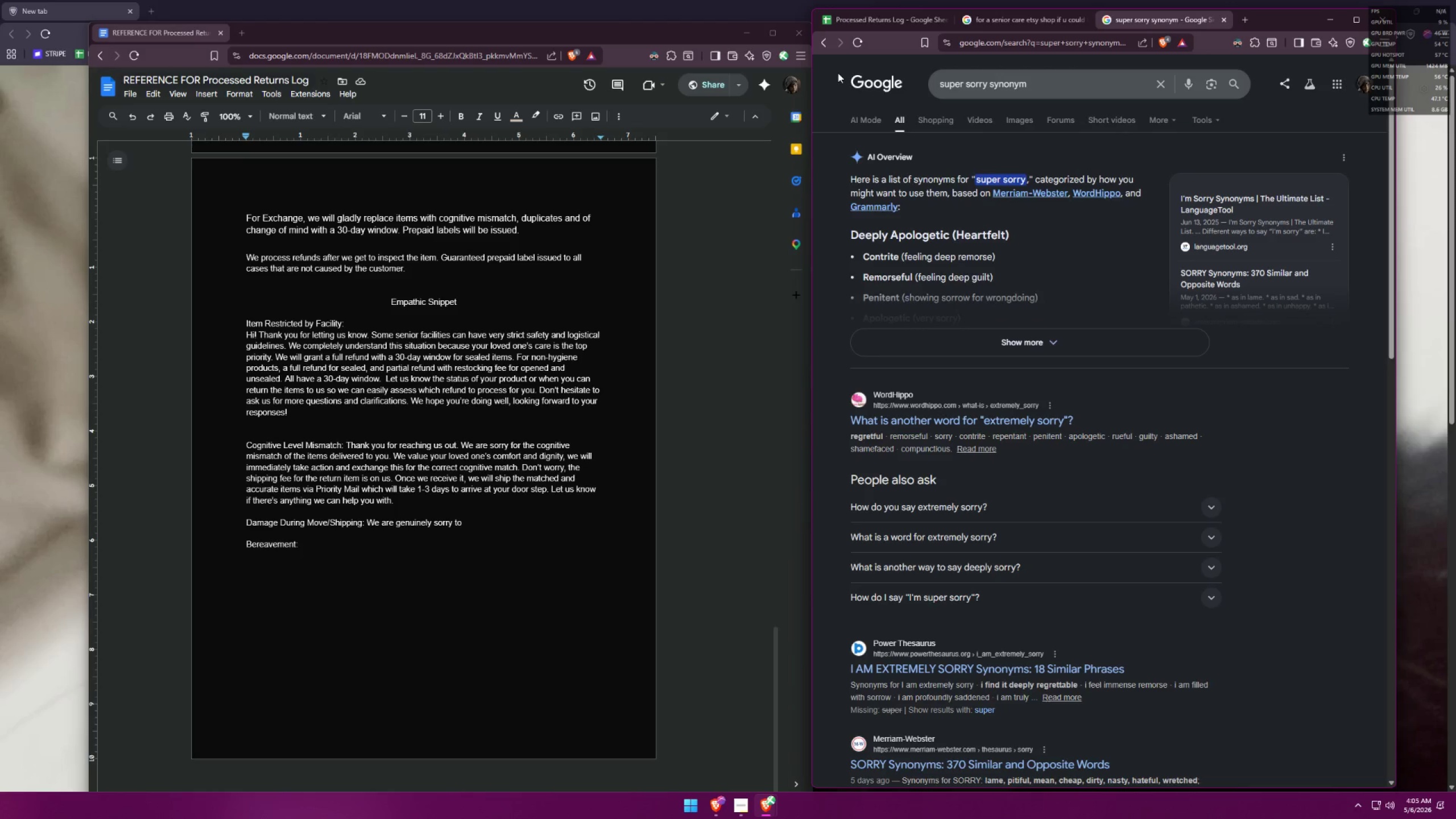 
left_click([1010, 350])
 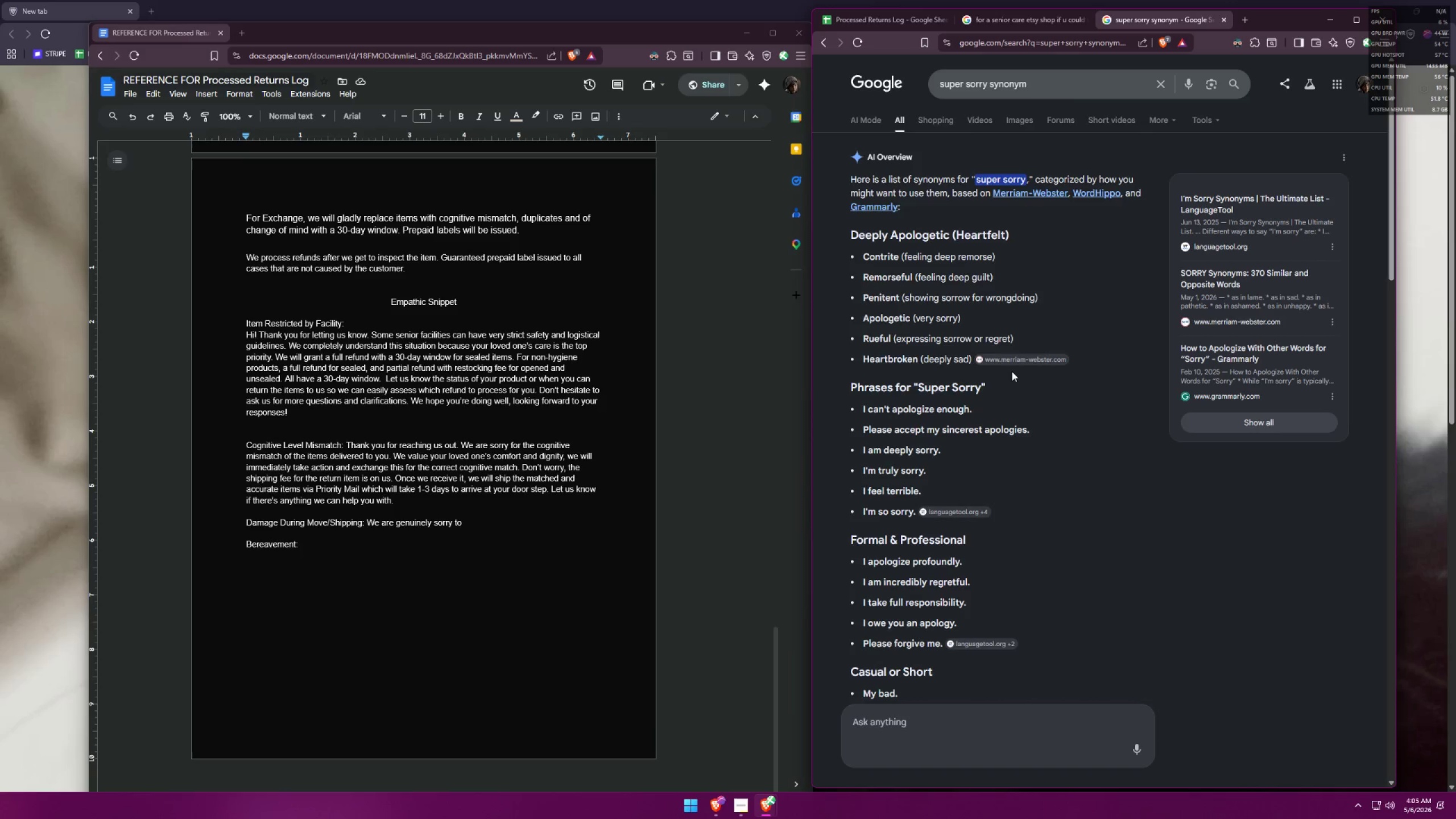 
left_click_drag(start_coordinate=[475, 526], to_coordinate=[383, 521])
 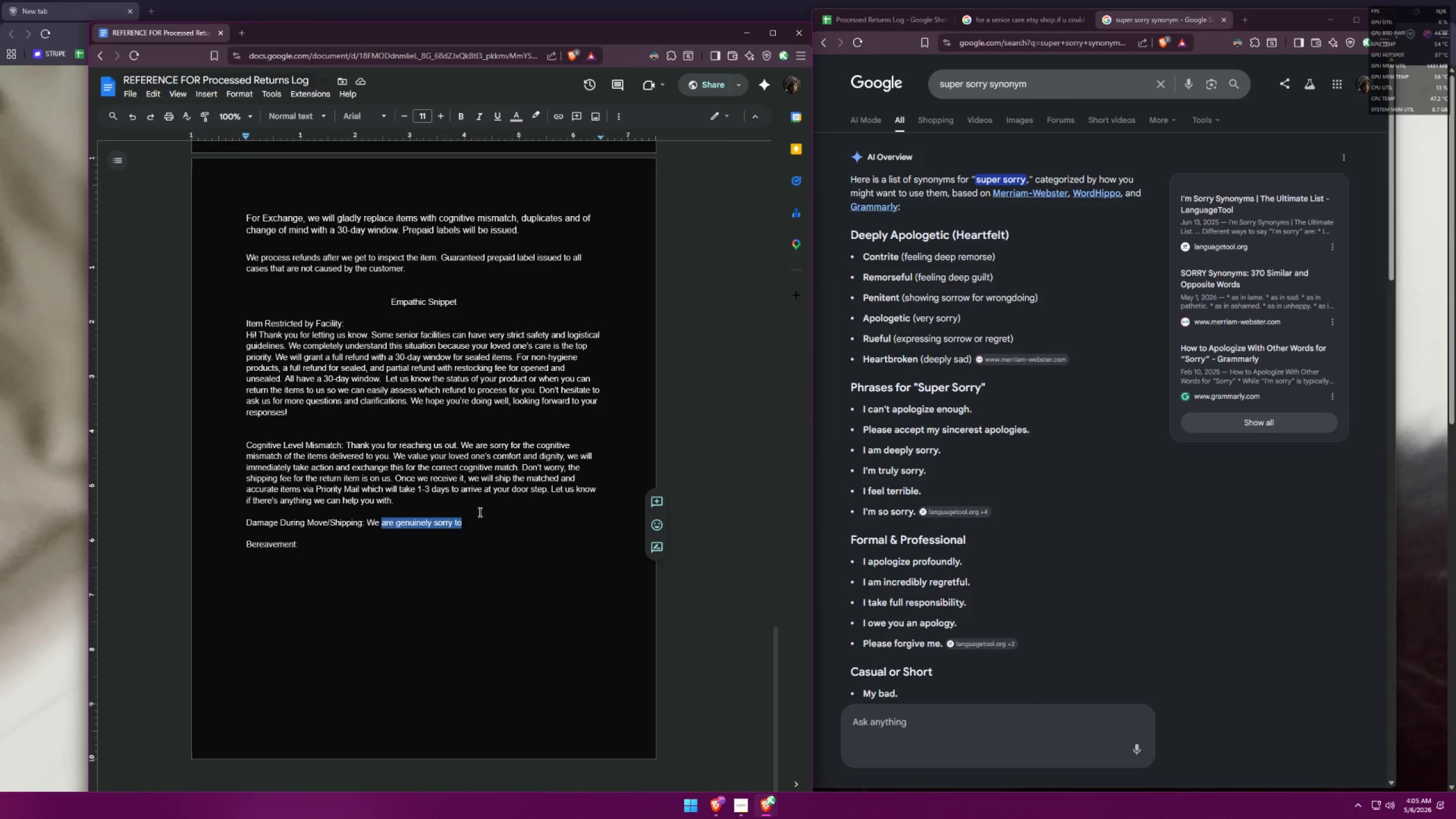 
key(Backspace)
type(deeplyu apoli)
key(Backspace)
type(ogize for the )
 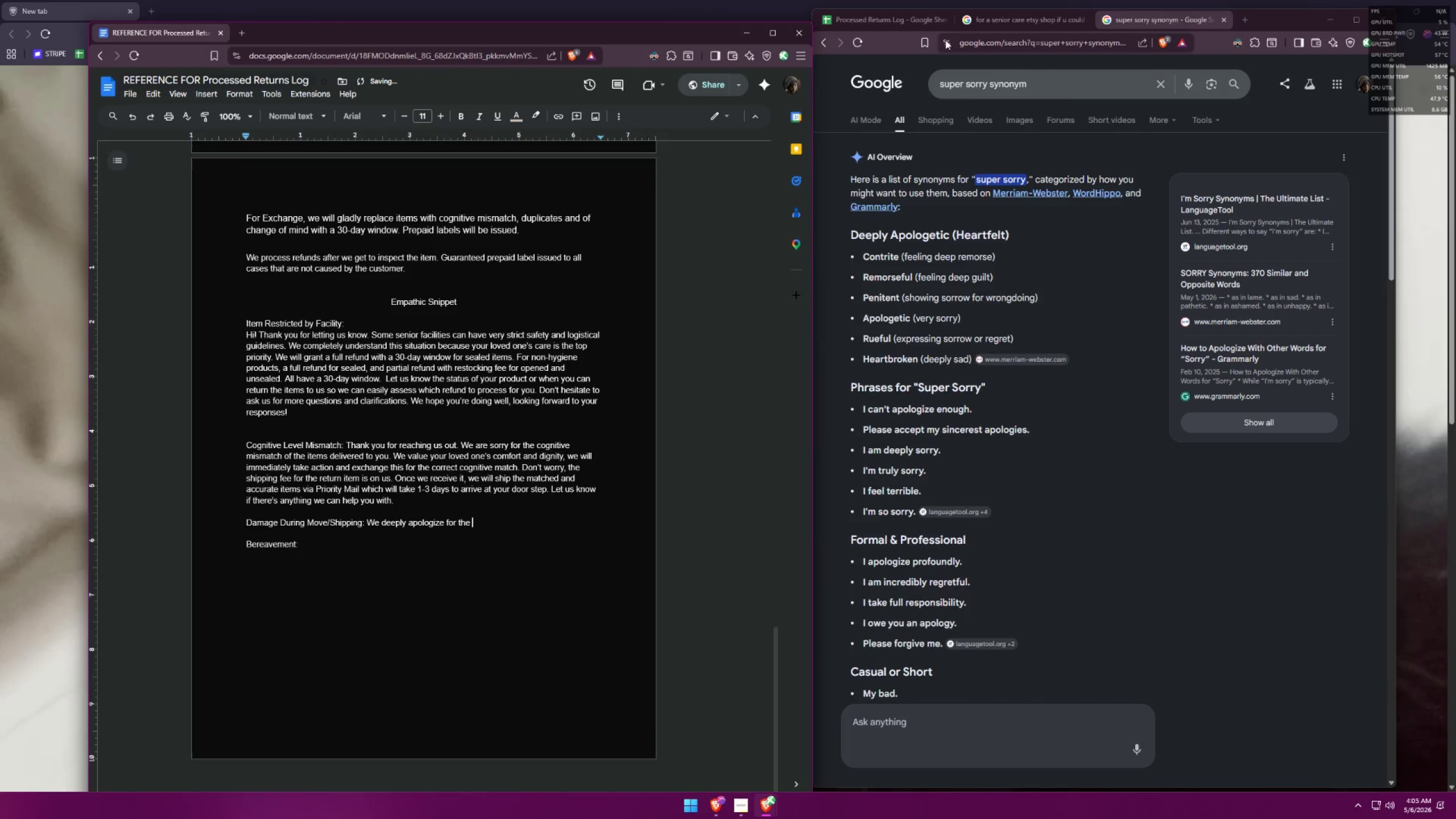 
left_click([899, 6])
 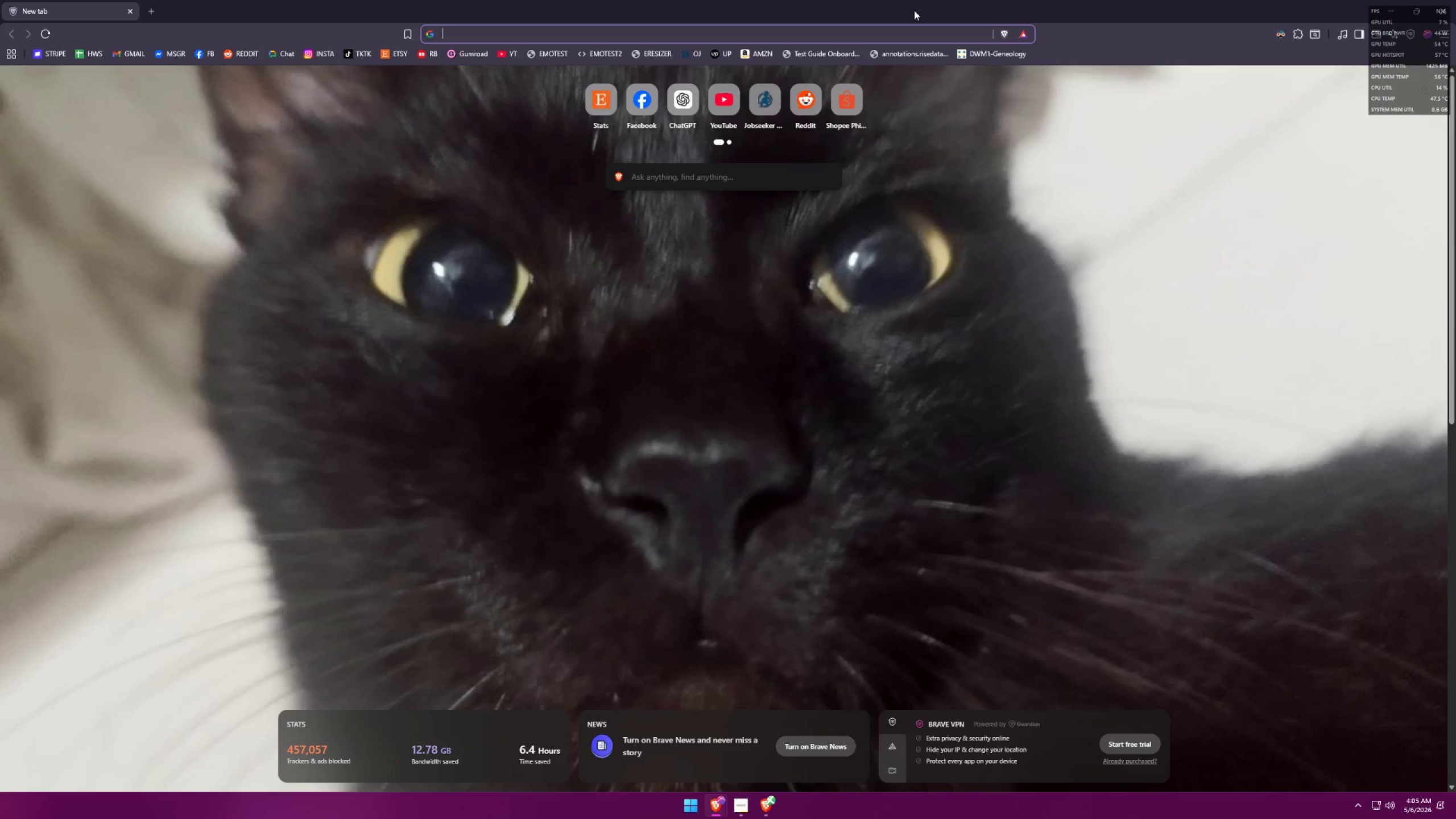 
key(Alt+AltLeft)
 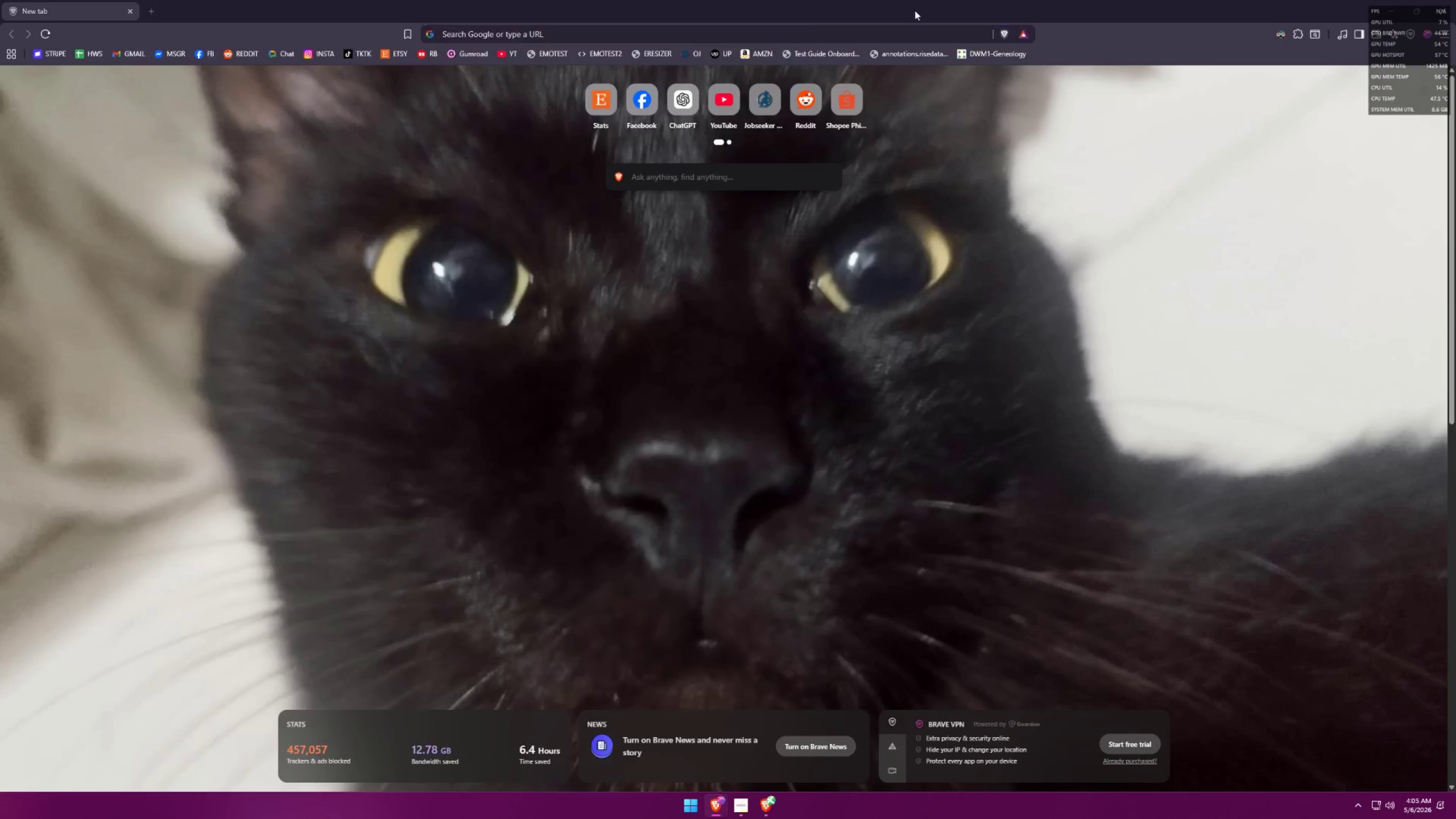 
key(Alt+Tab)
 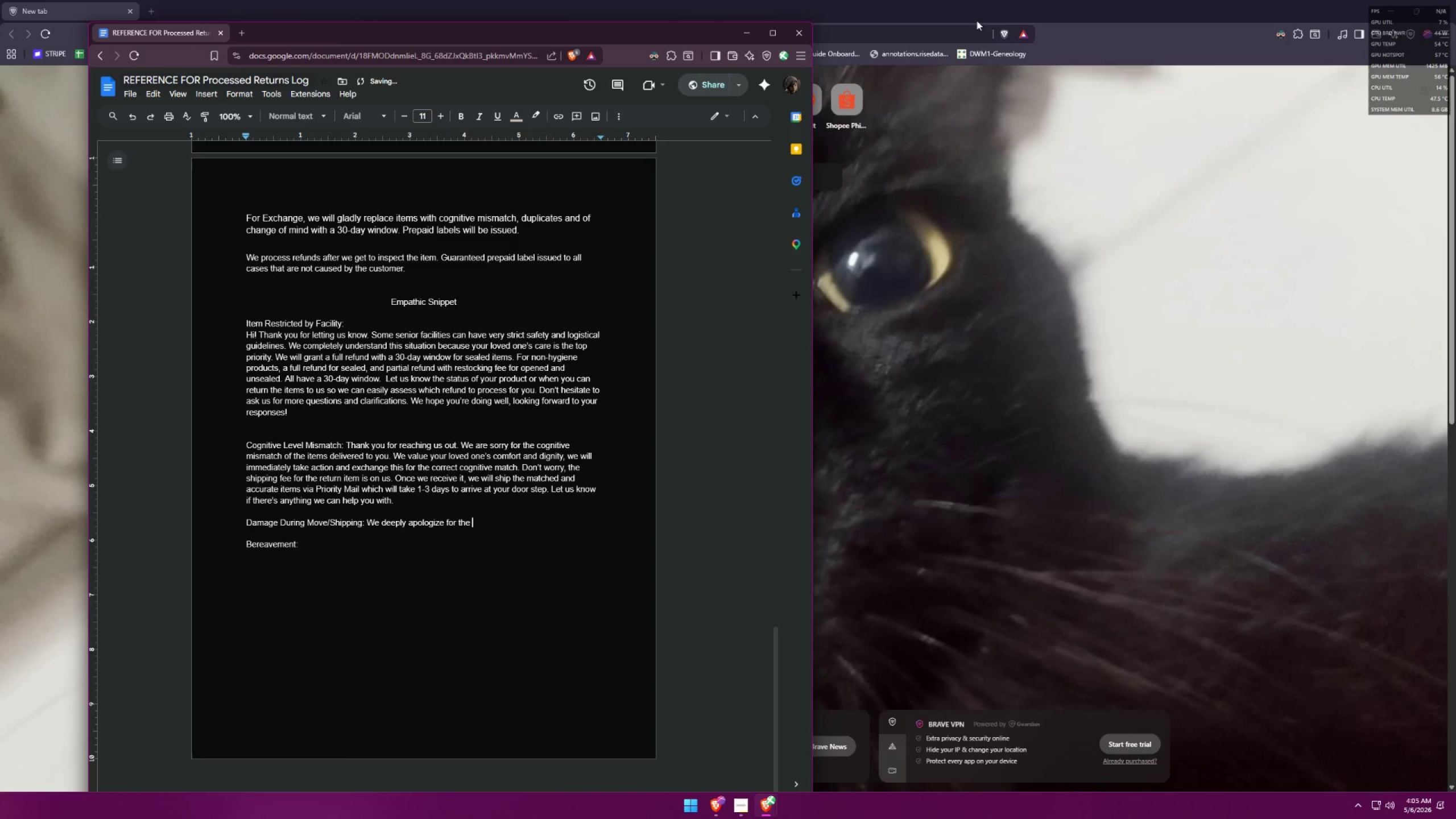 
key(Alt+Tab)
 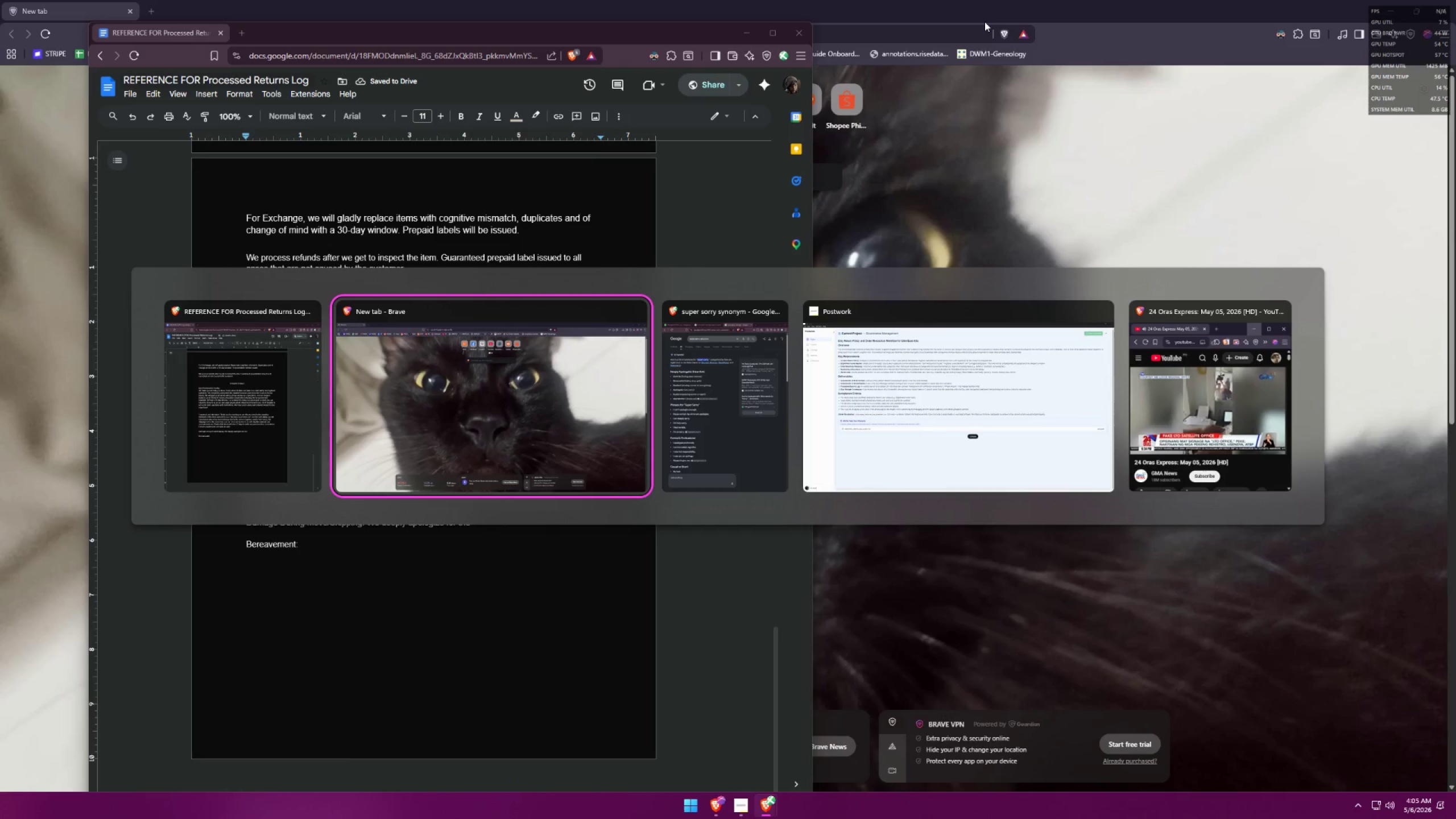 
key(Alt+Tab)
 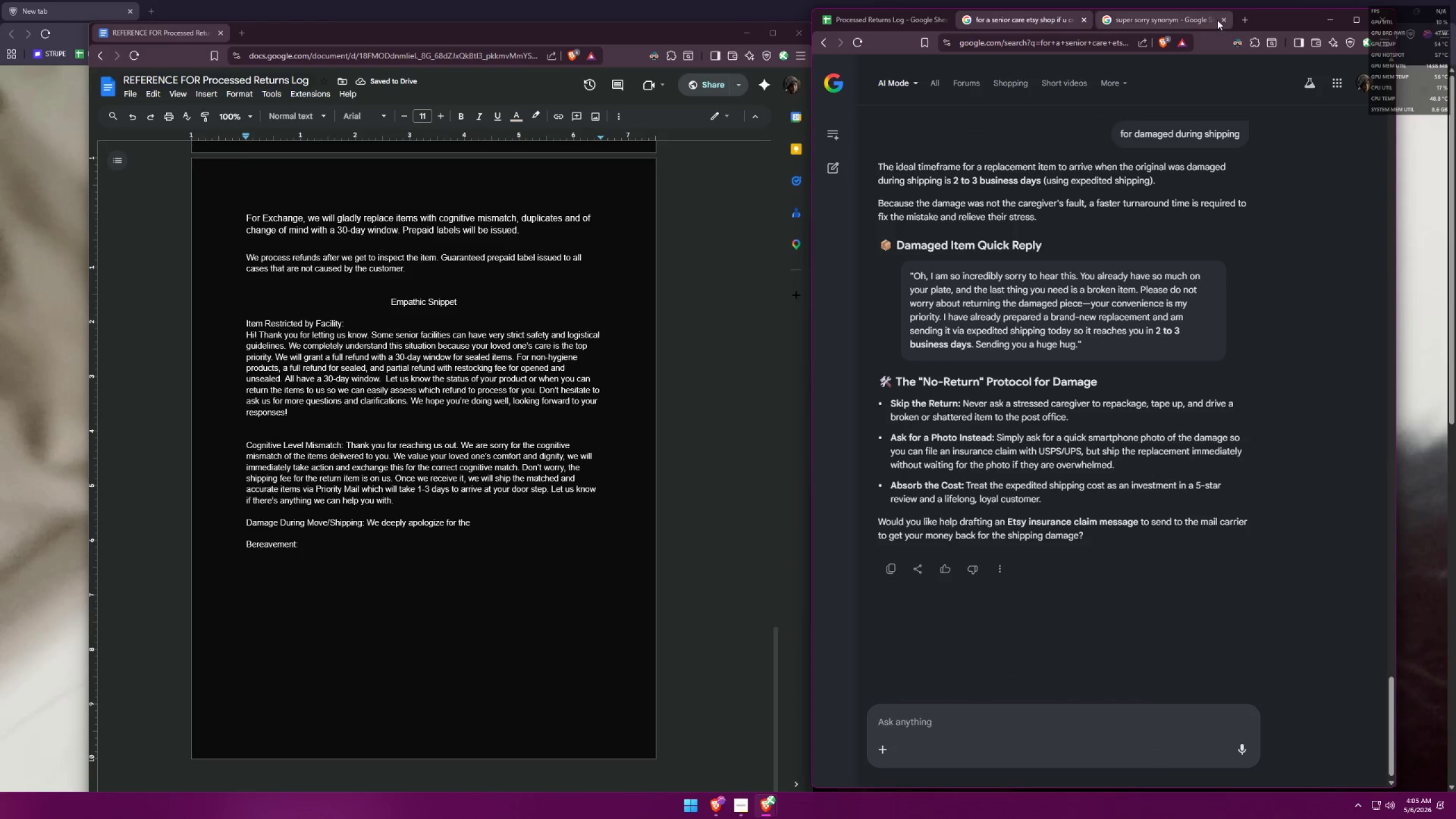 
double_click([1218, 19])
 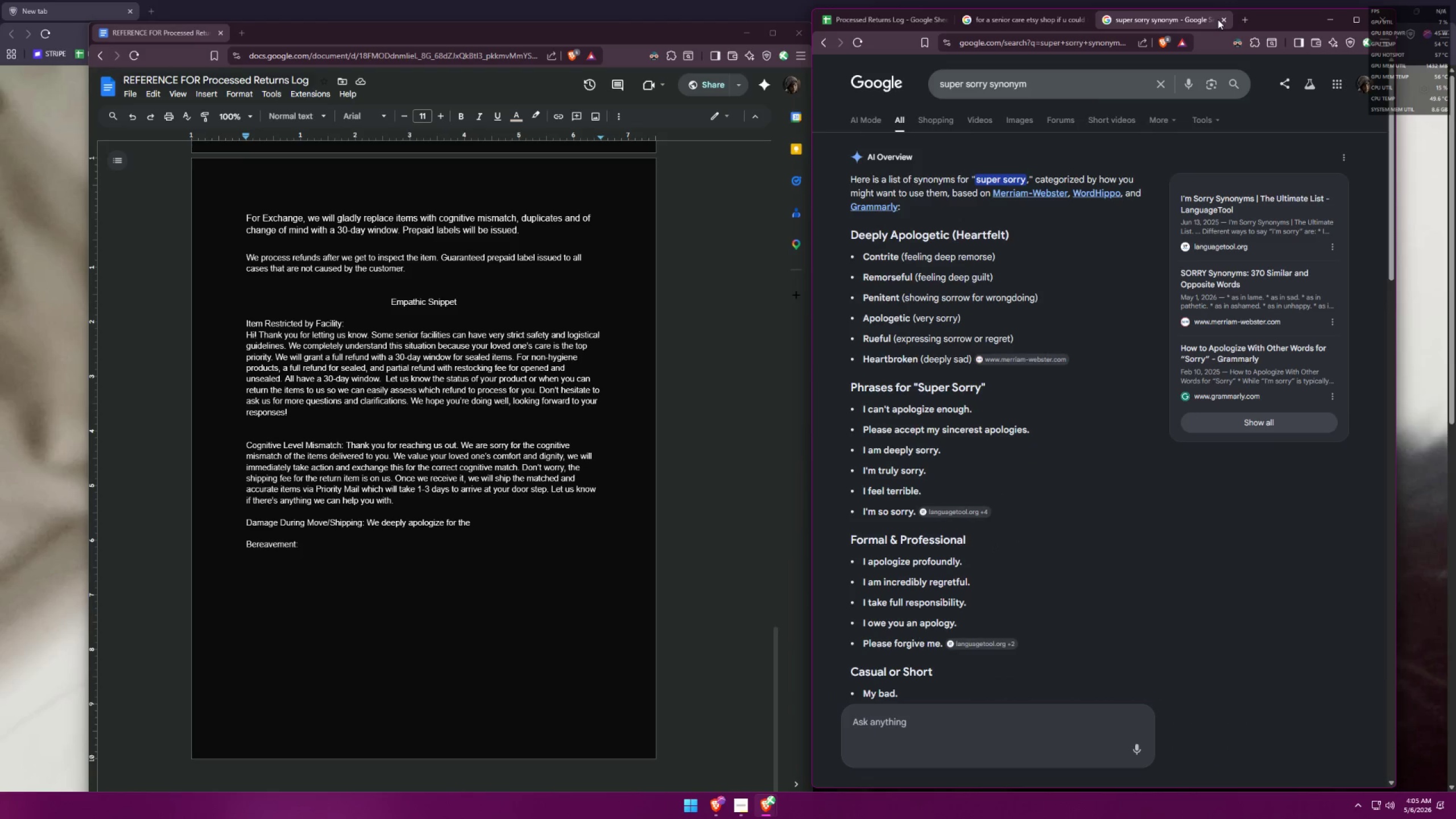 
triple_click([1218, 19])
 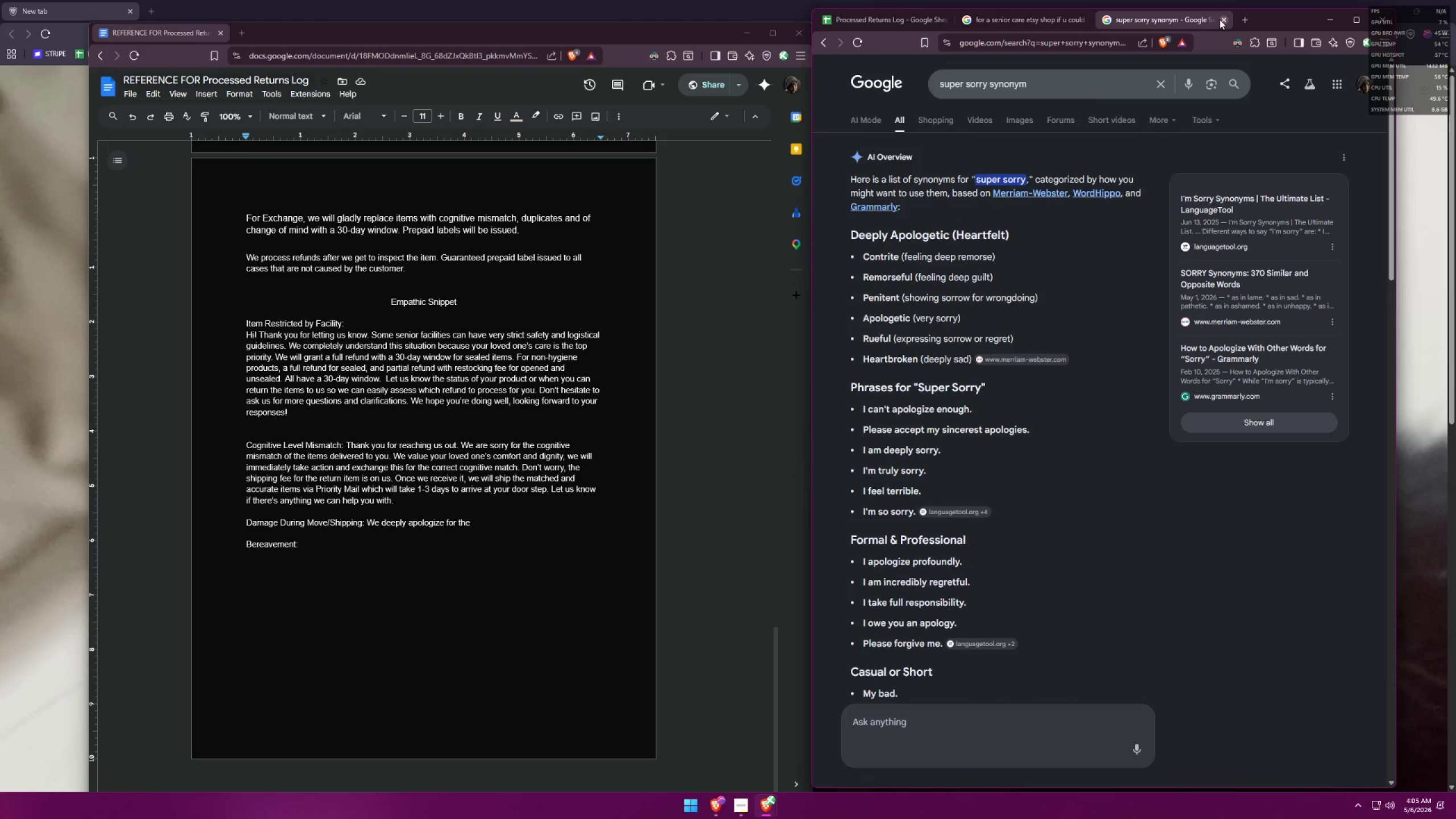 
triple_click([1219, 19])
 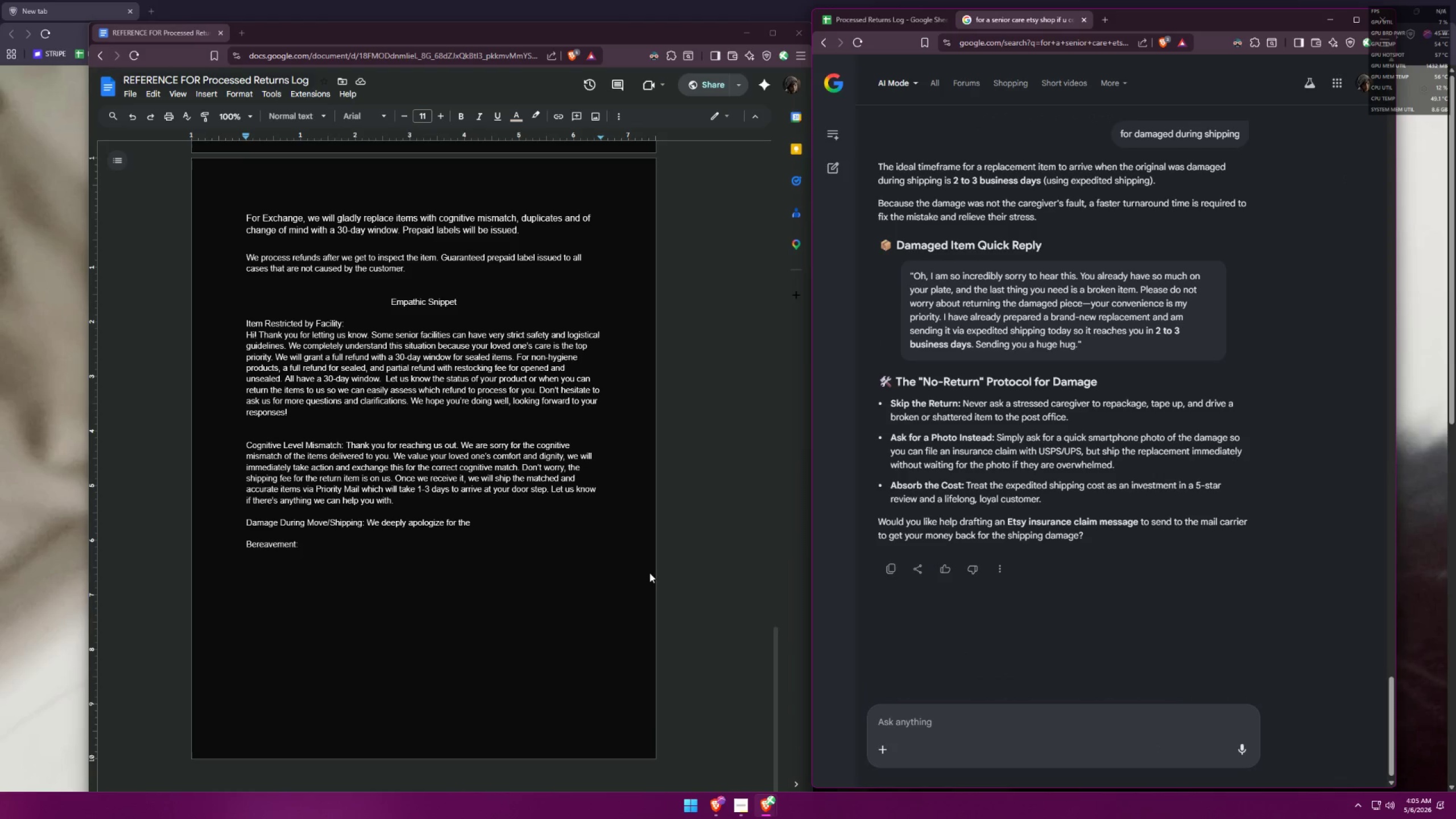 
left_click([489, 524])
 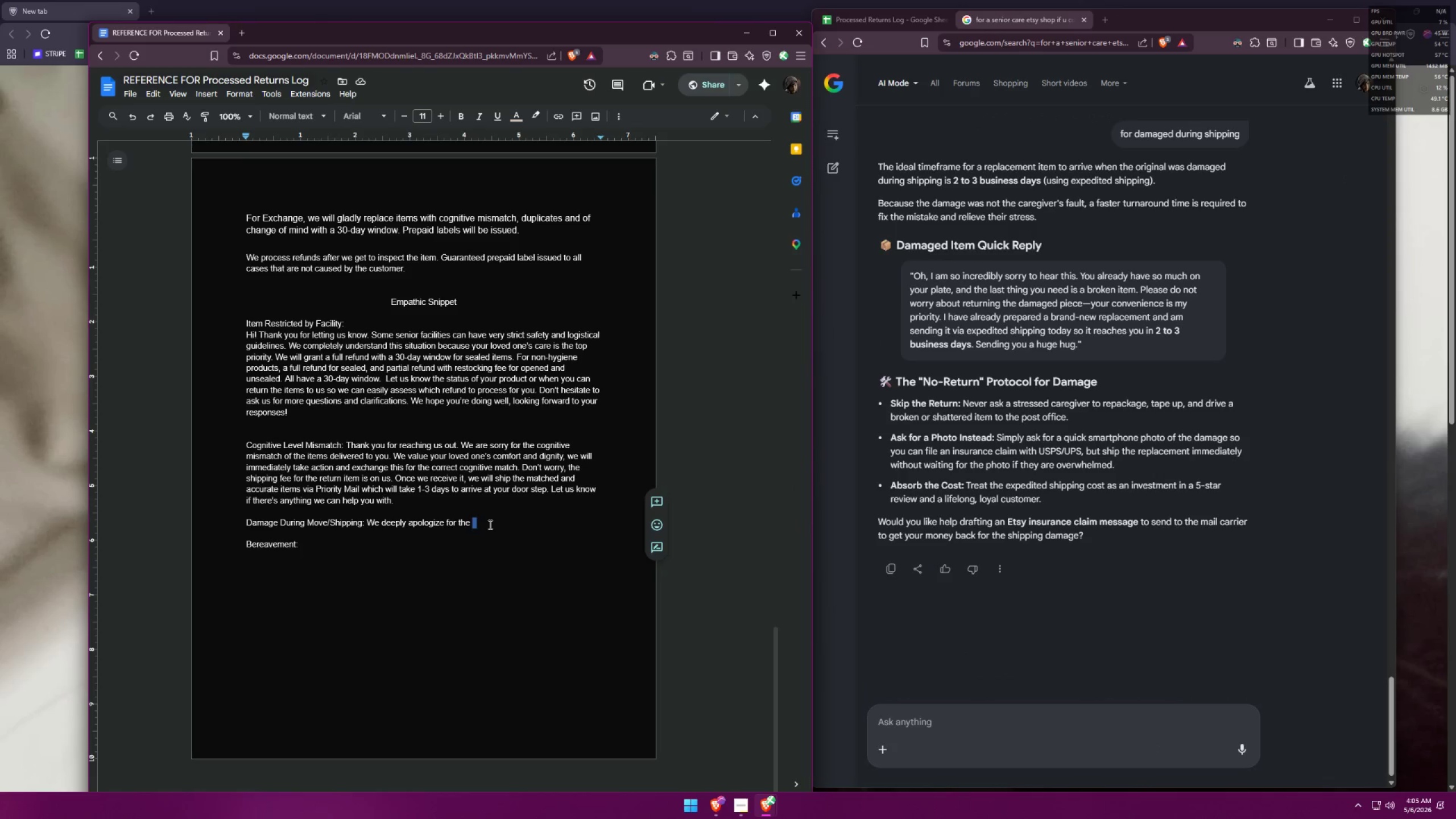 
left_click([489, 523])
 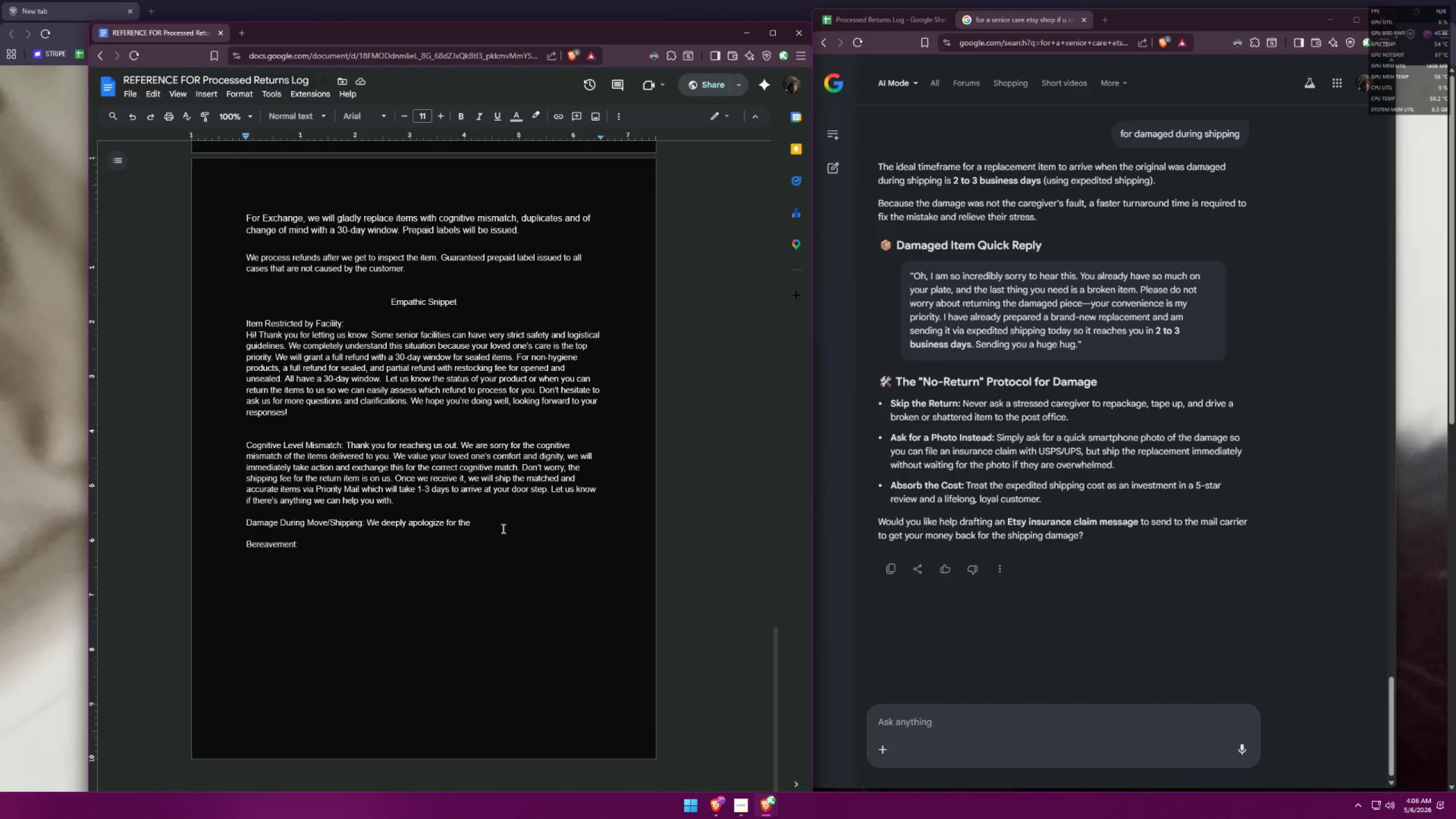 
wait(5.42)
 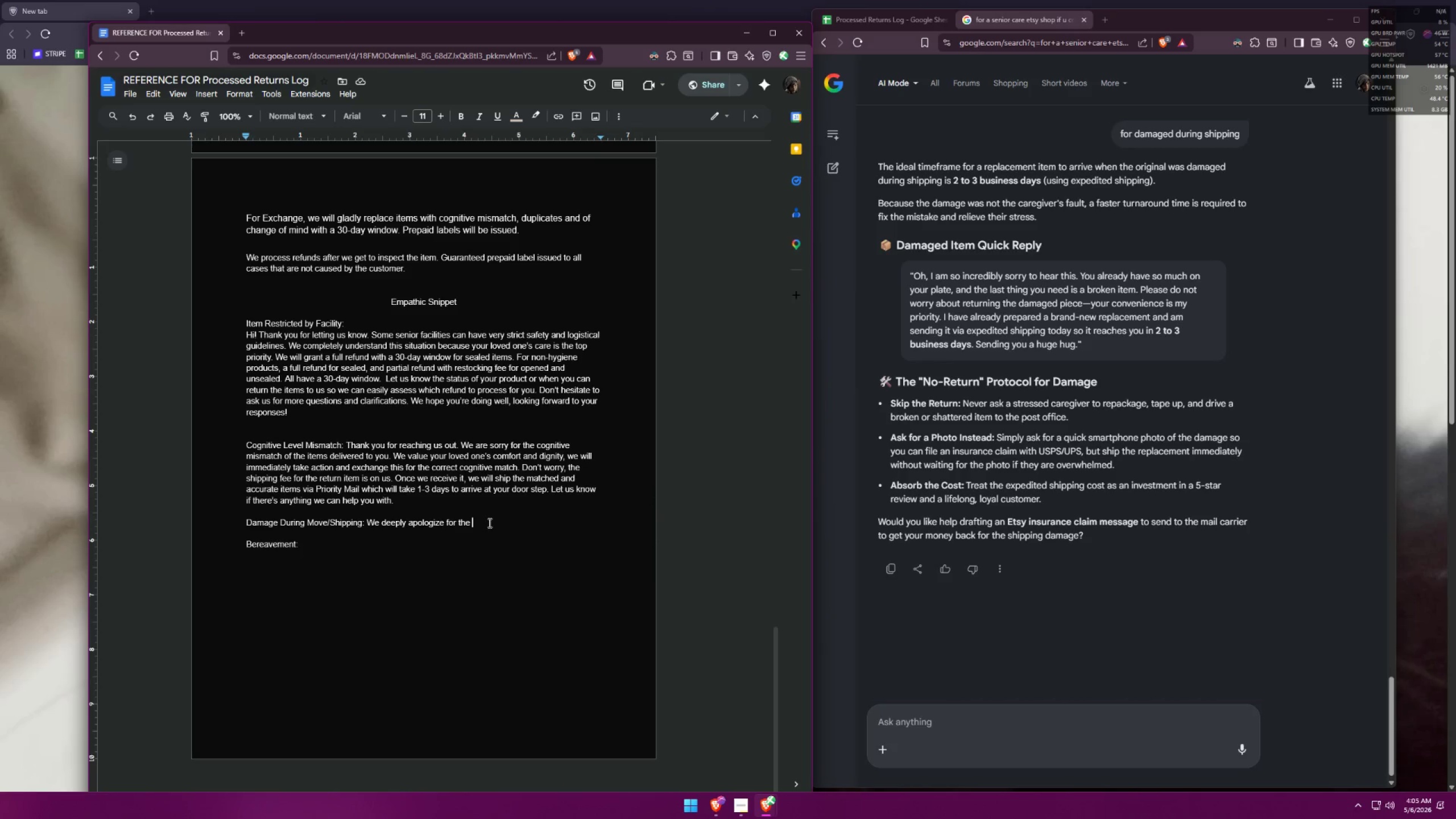 
type(inconviene)
key(Backspace)
type(ce this )
 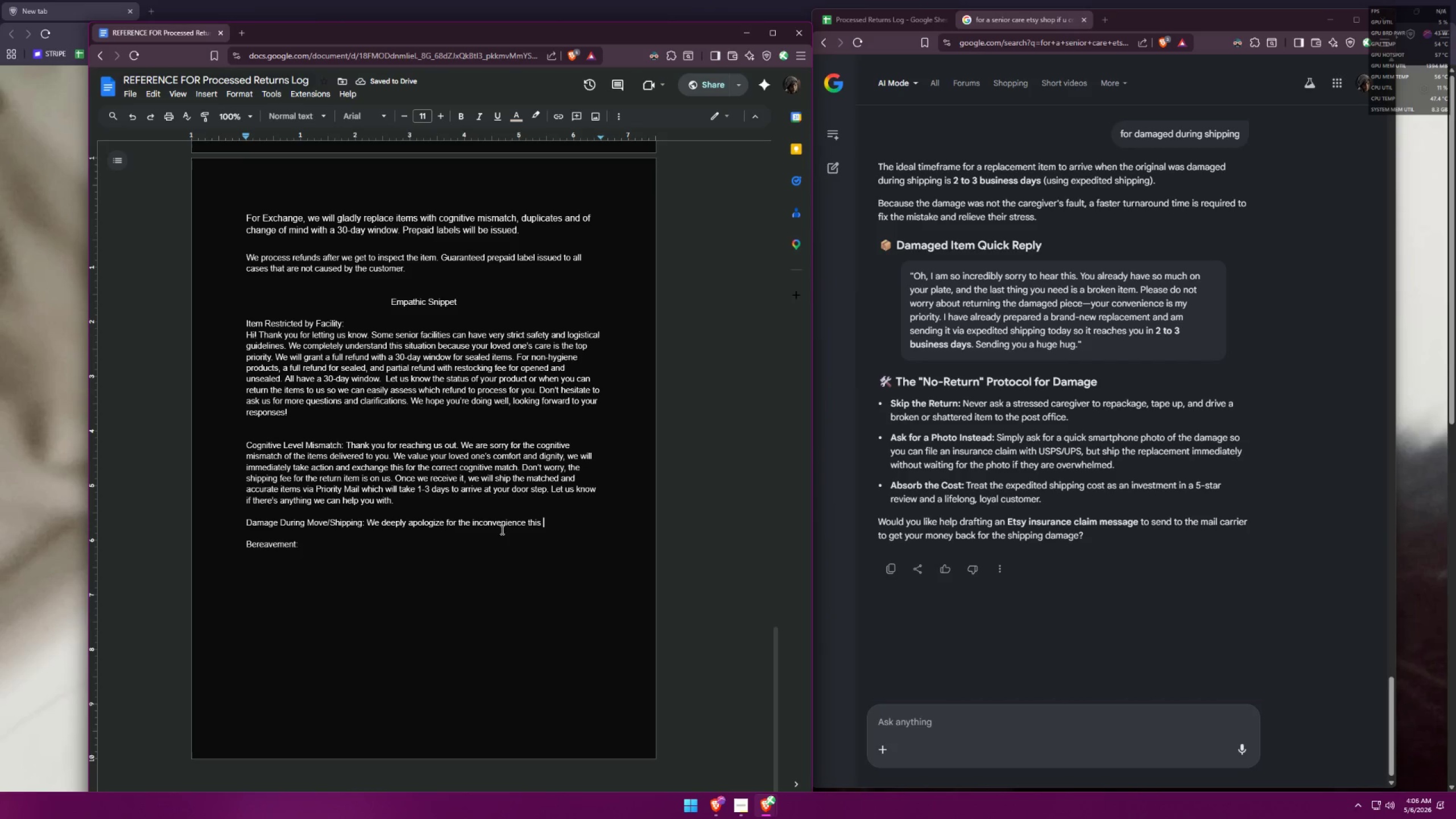 
type(m)
key(Backspace)
type(have caused. The last thing yo)
key(Backspace)
key(Backspace)
key(Backspace)
key(Backspace)
type(We understand that you already have so much )
key(Backspace)
key(Backspace)
key(Backspace)
type('ve been through so much and that last thing you need is a broken item. )
 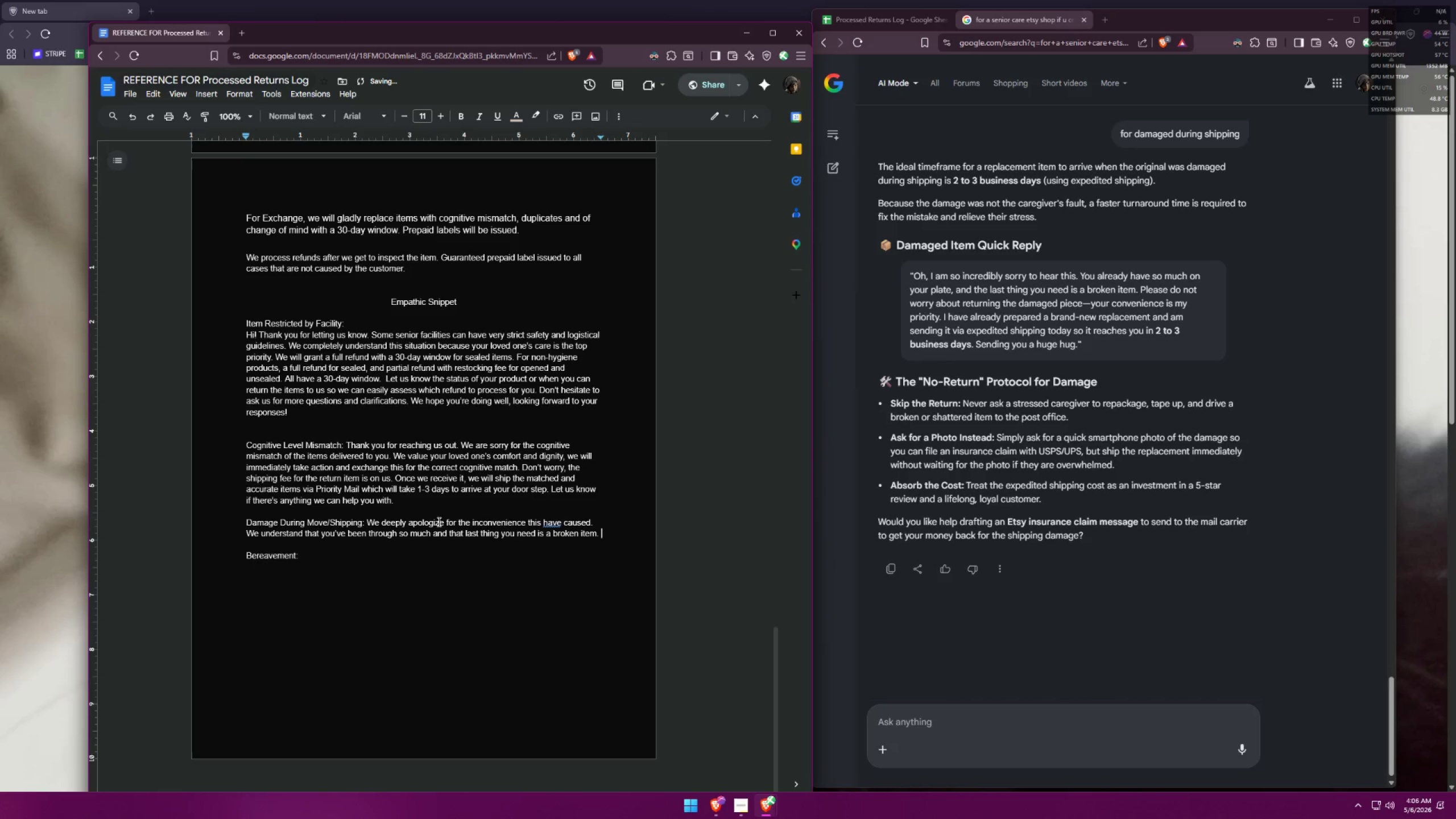 
double_click([564, 508])
 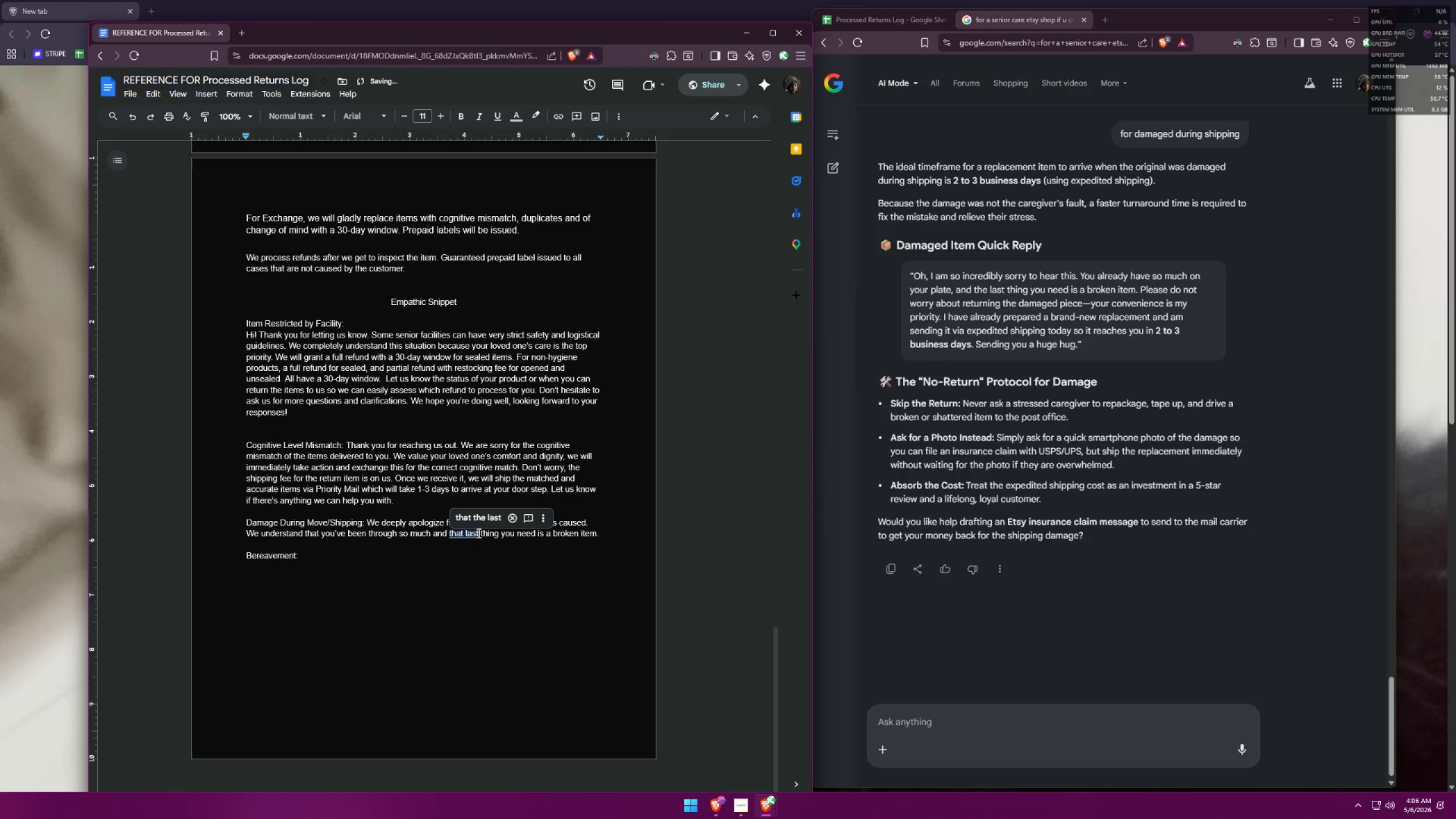 
double_click([475, 520])
 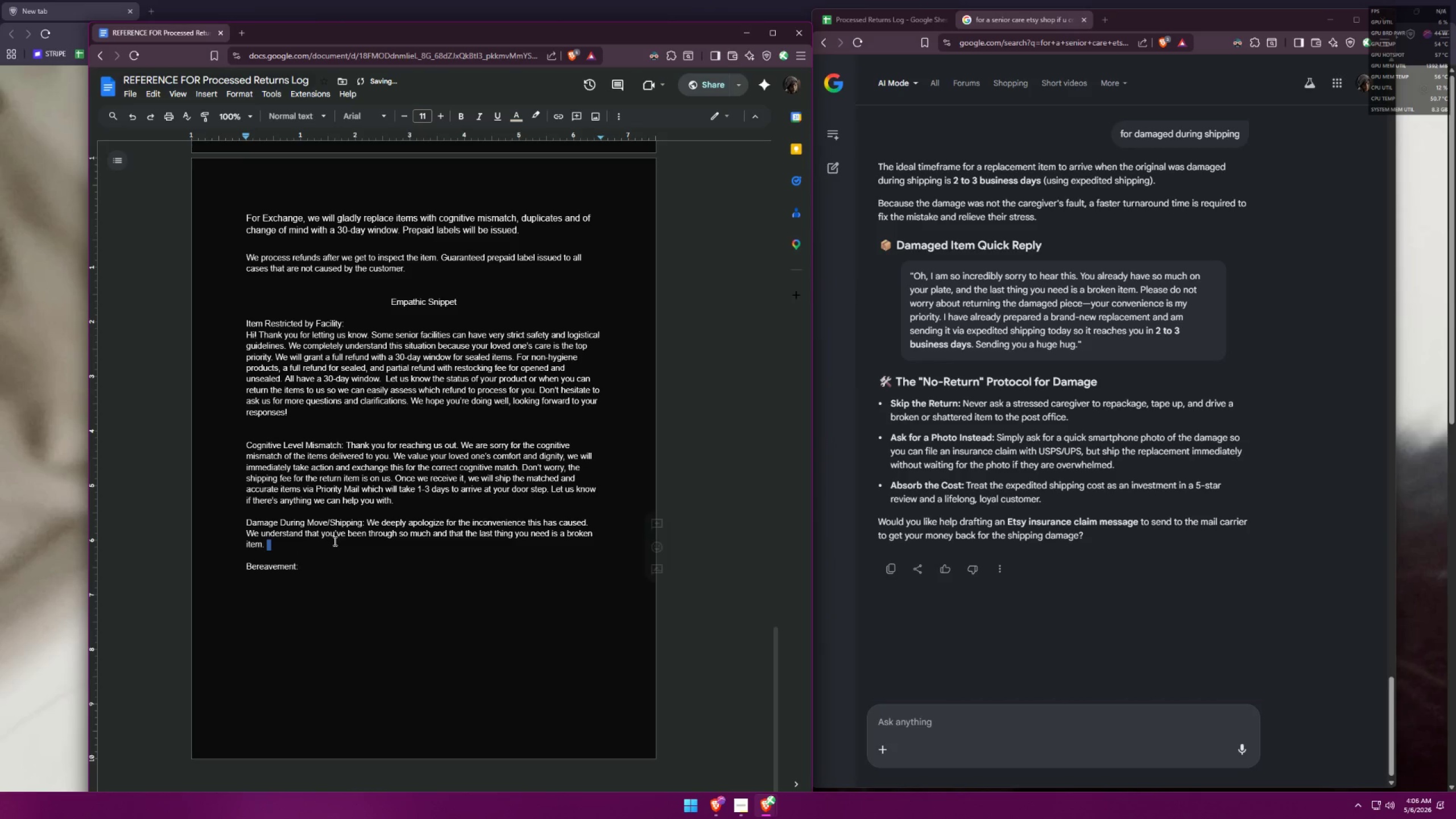 
left_click([334, 541])
 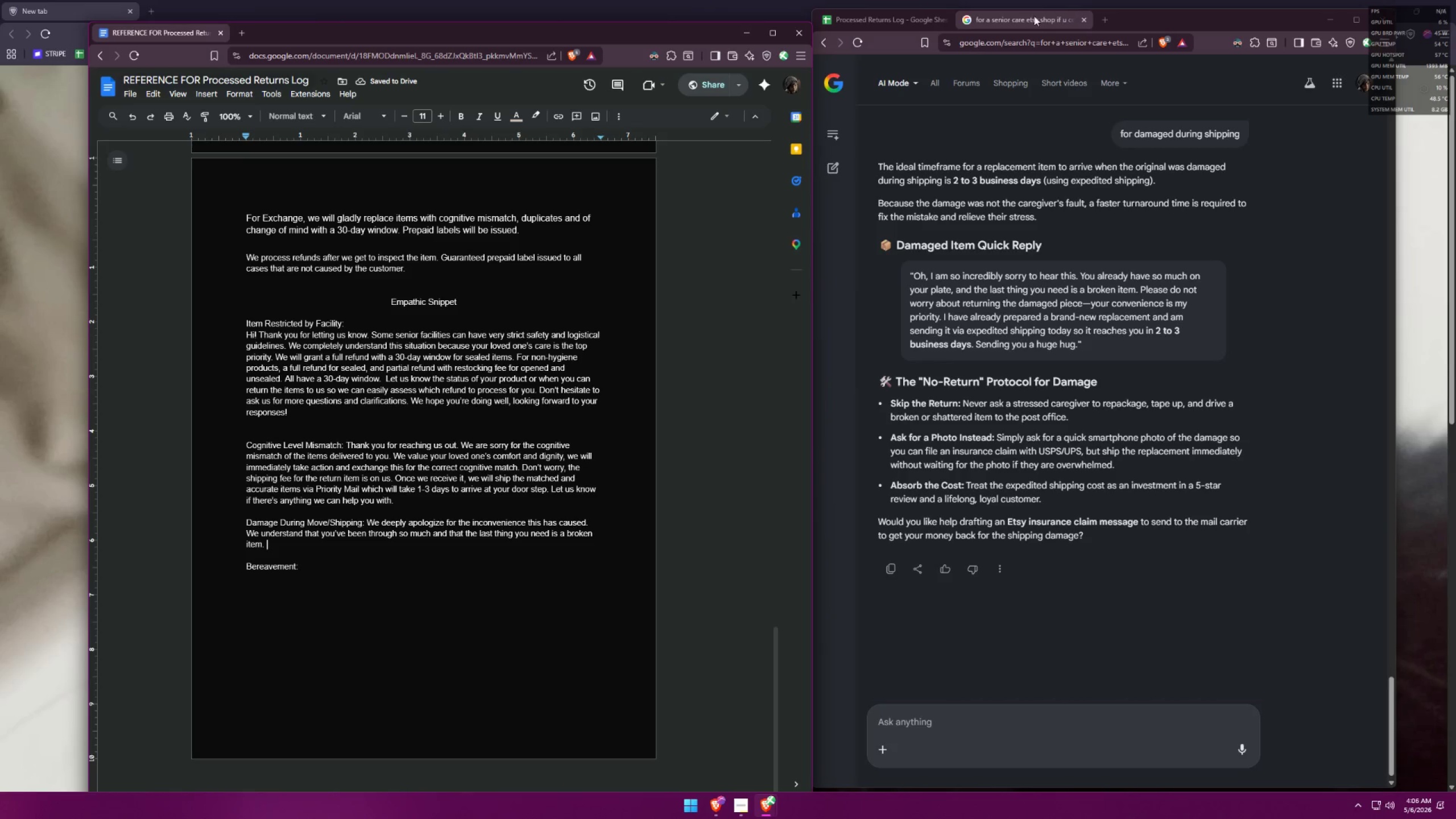 
left_click([1107, 16])
 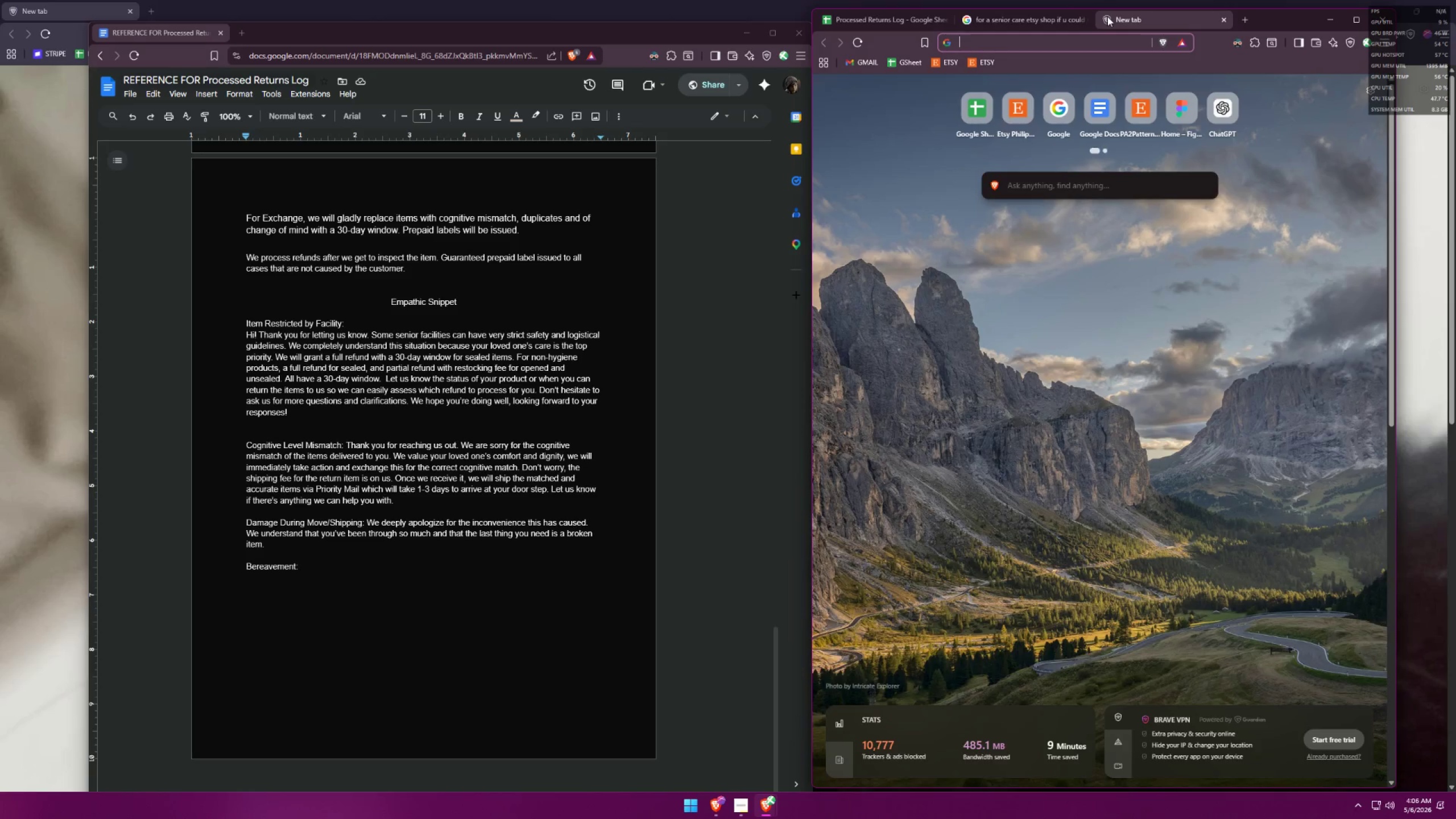 
type(don )
key(Backspace)
type(t worry)
 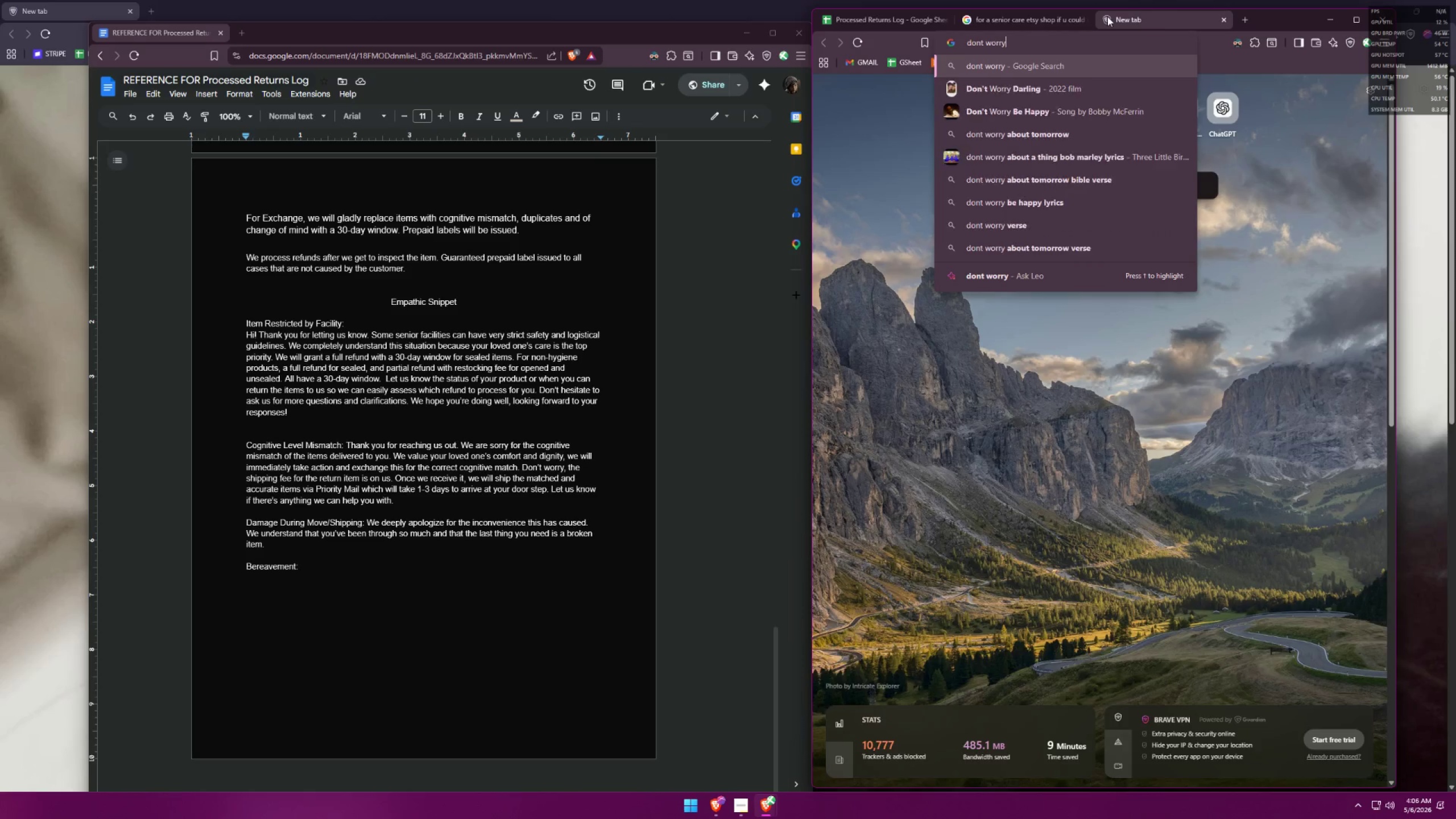 
key(Enter)
 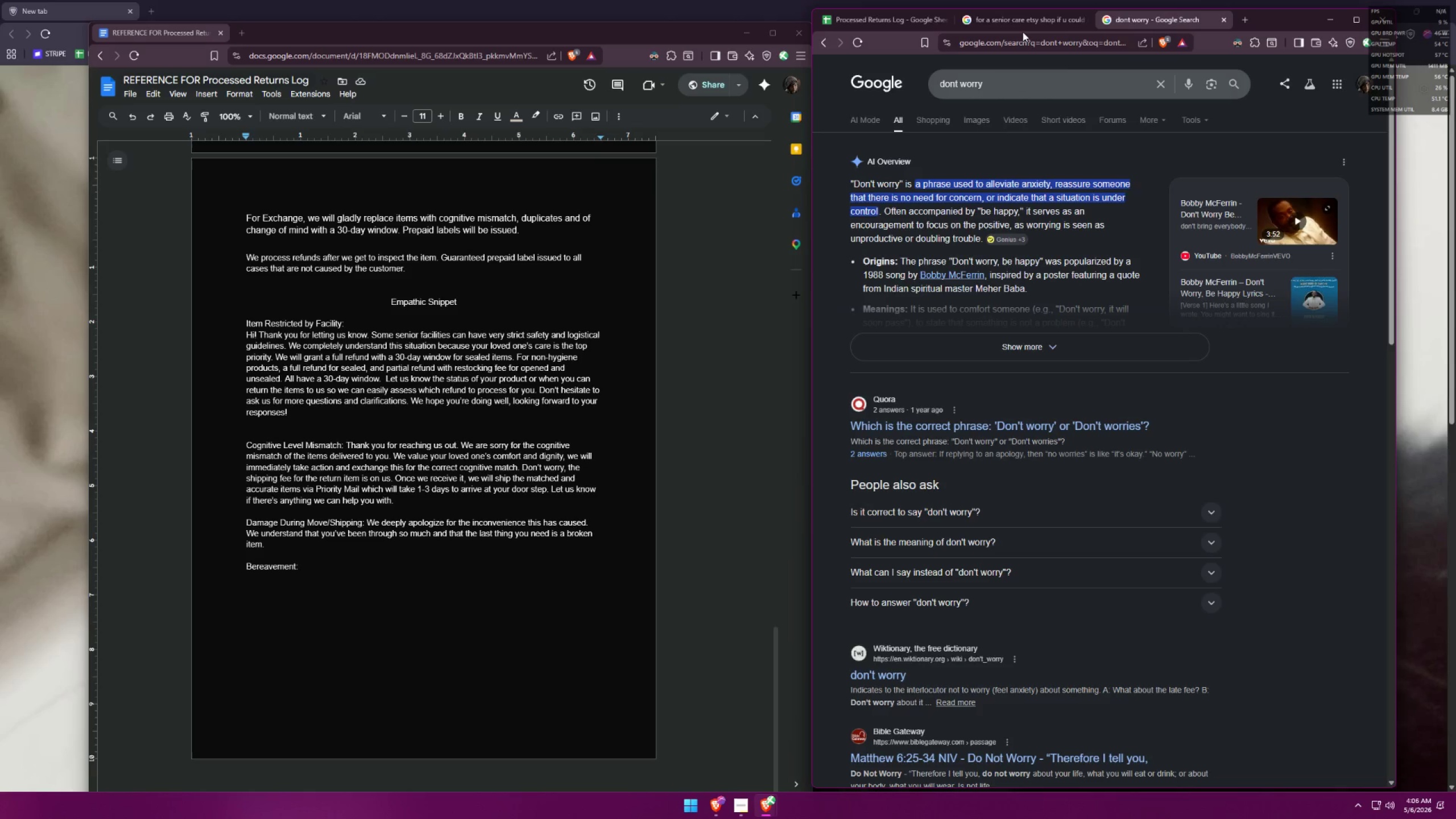 
key(Space)
 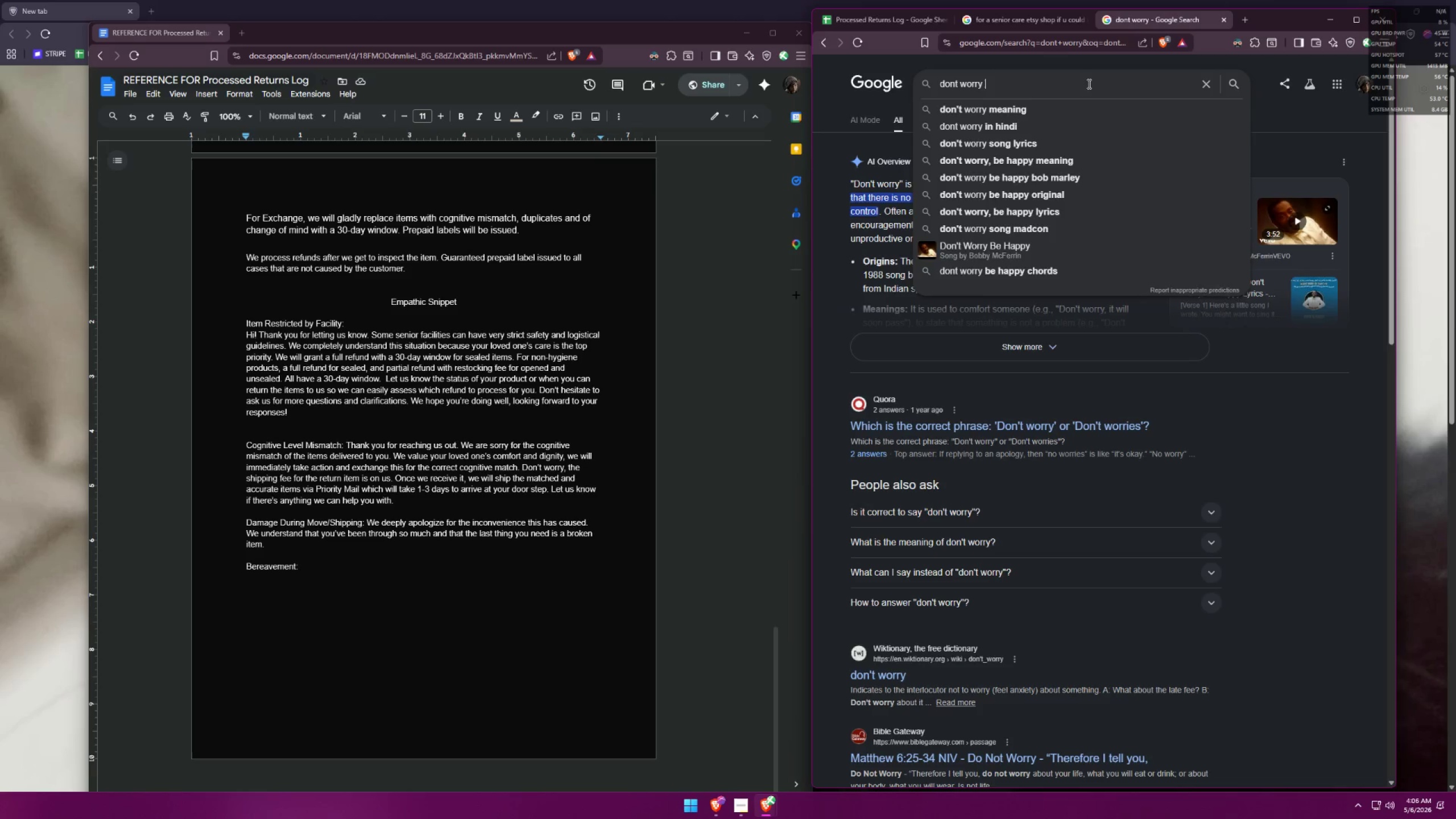 
key(S)
 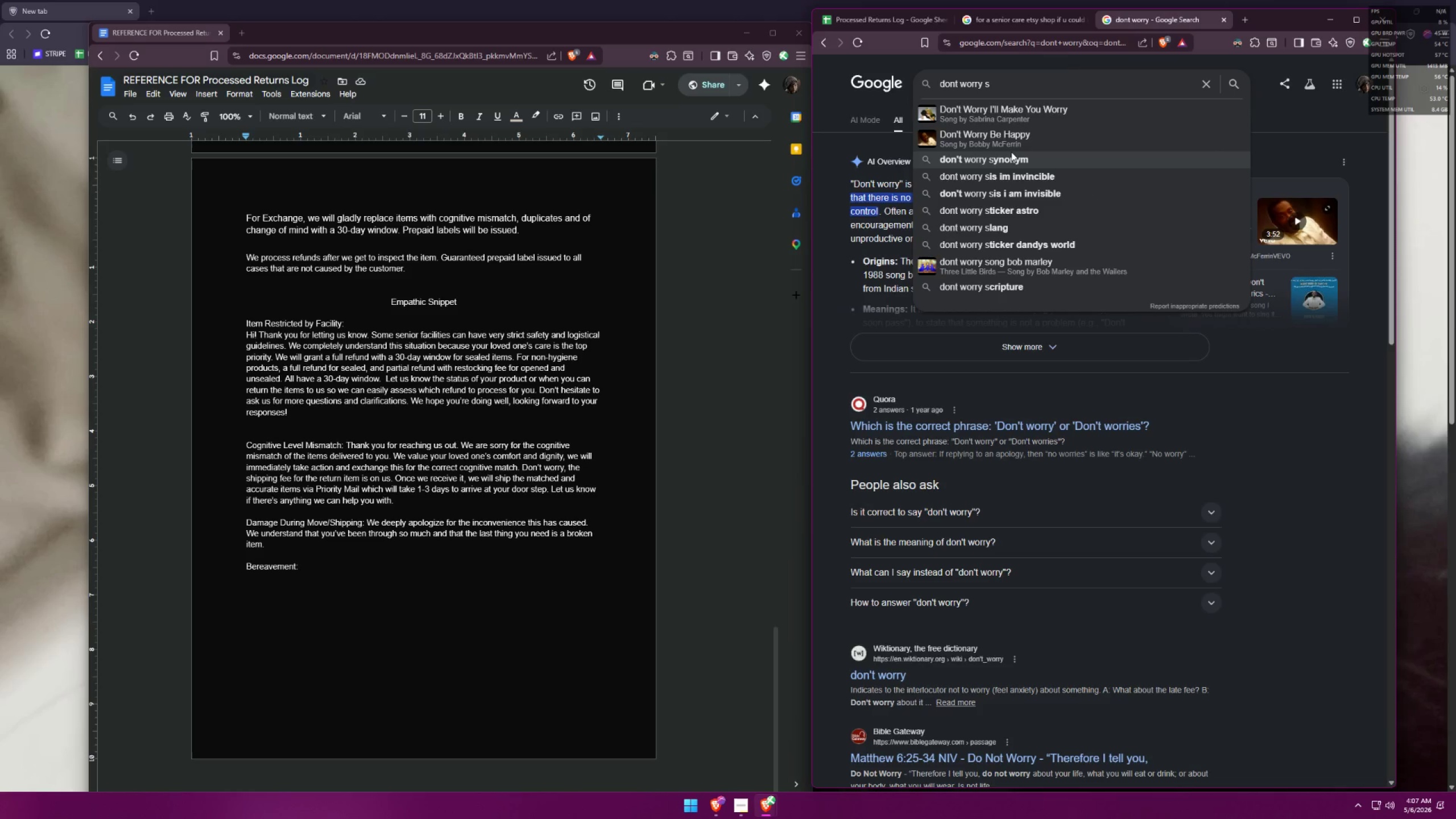 
left_click([1011, 153])
 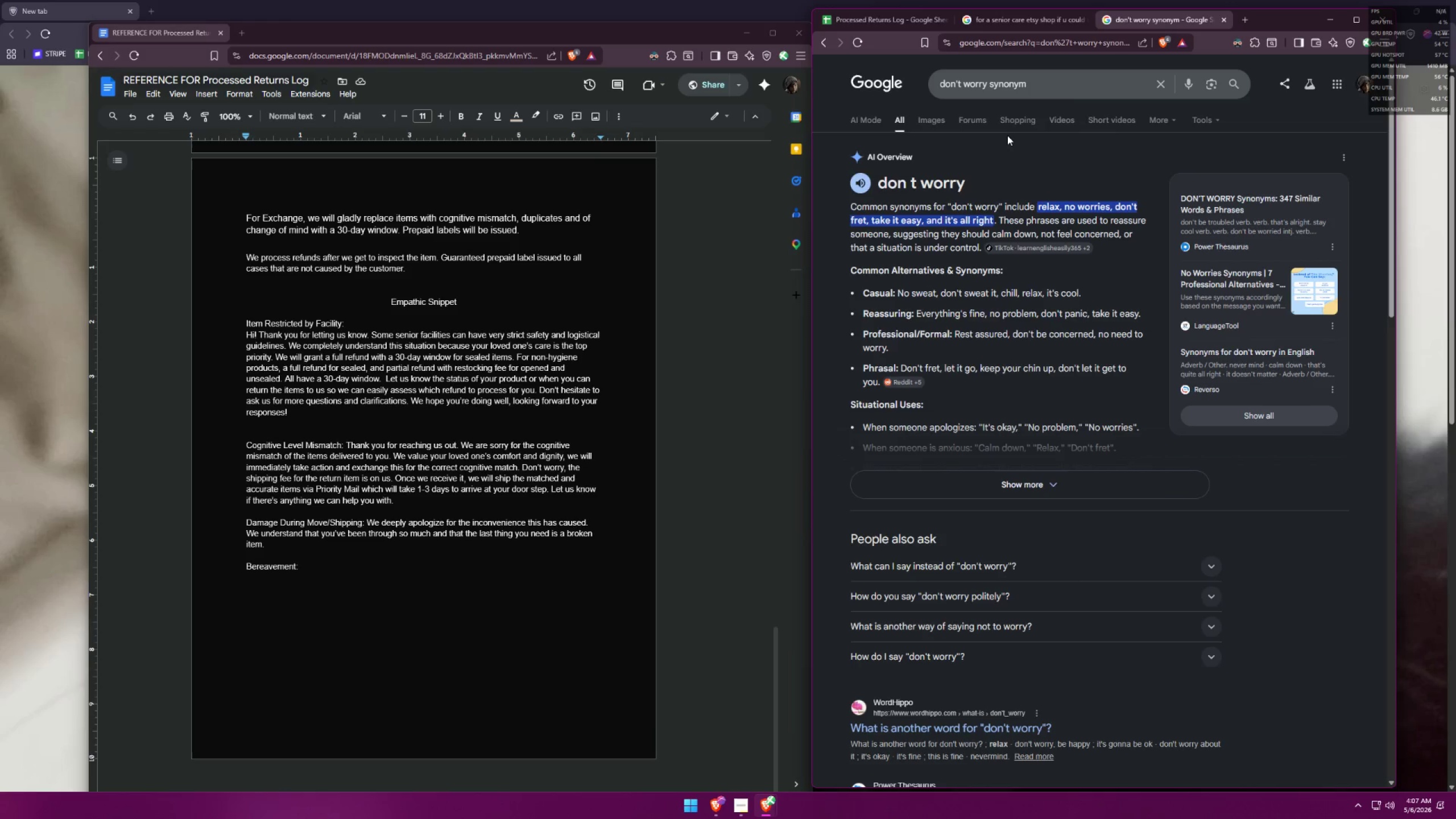 
wait(16.91)
 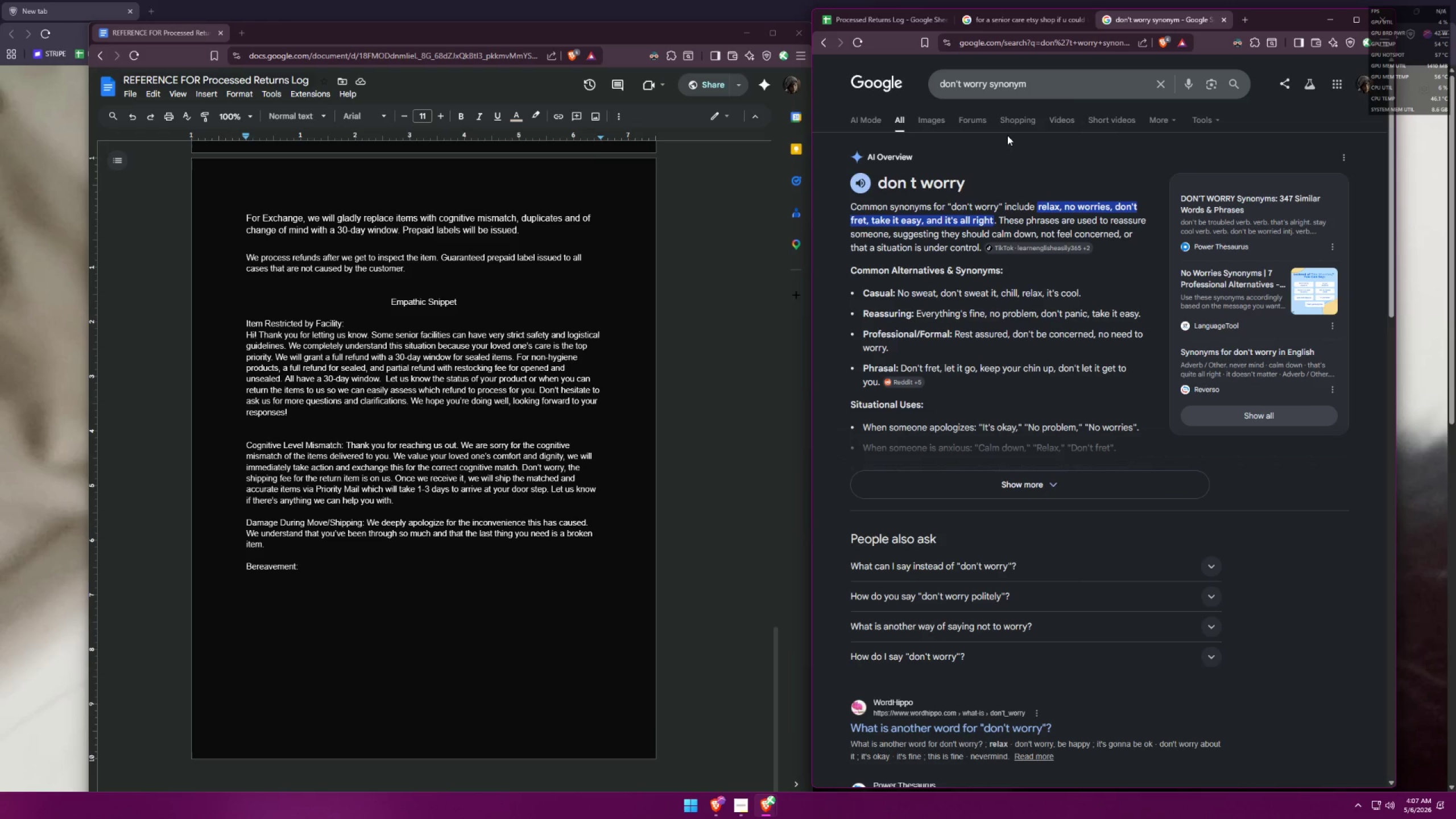 
left_click([981, 484])
 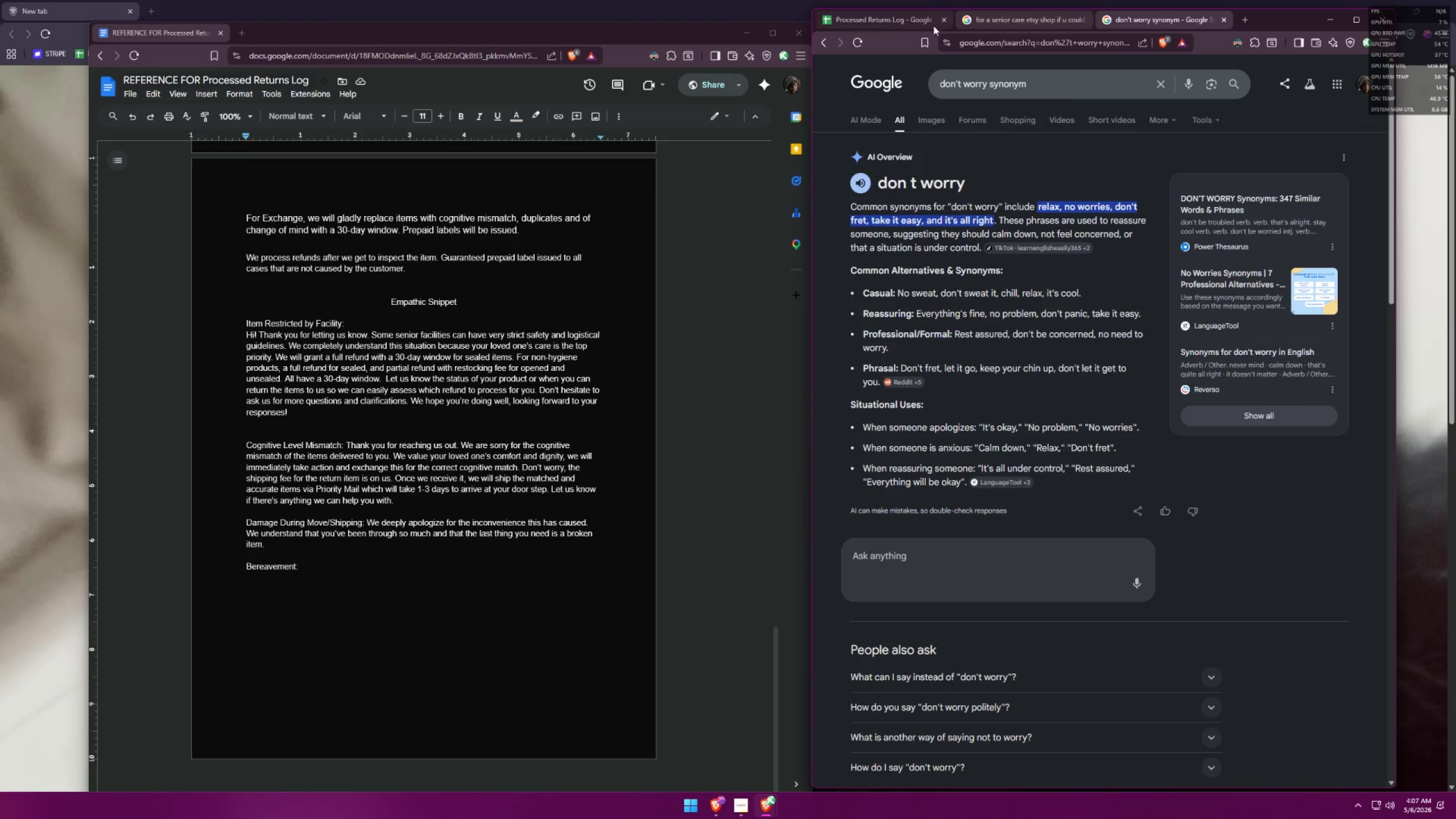 
double_click([1012, 32])
 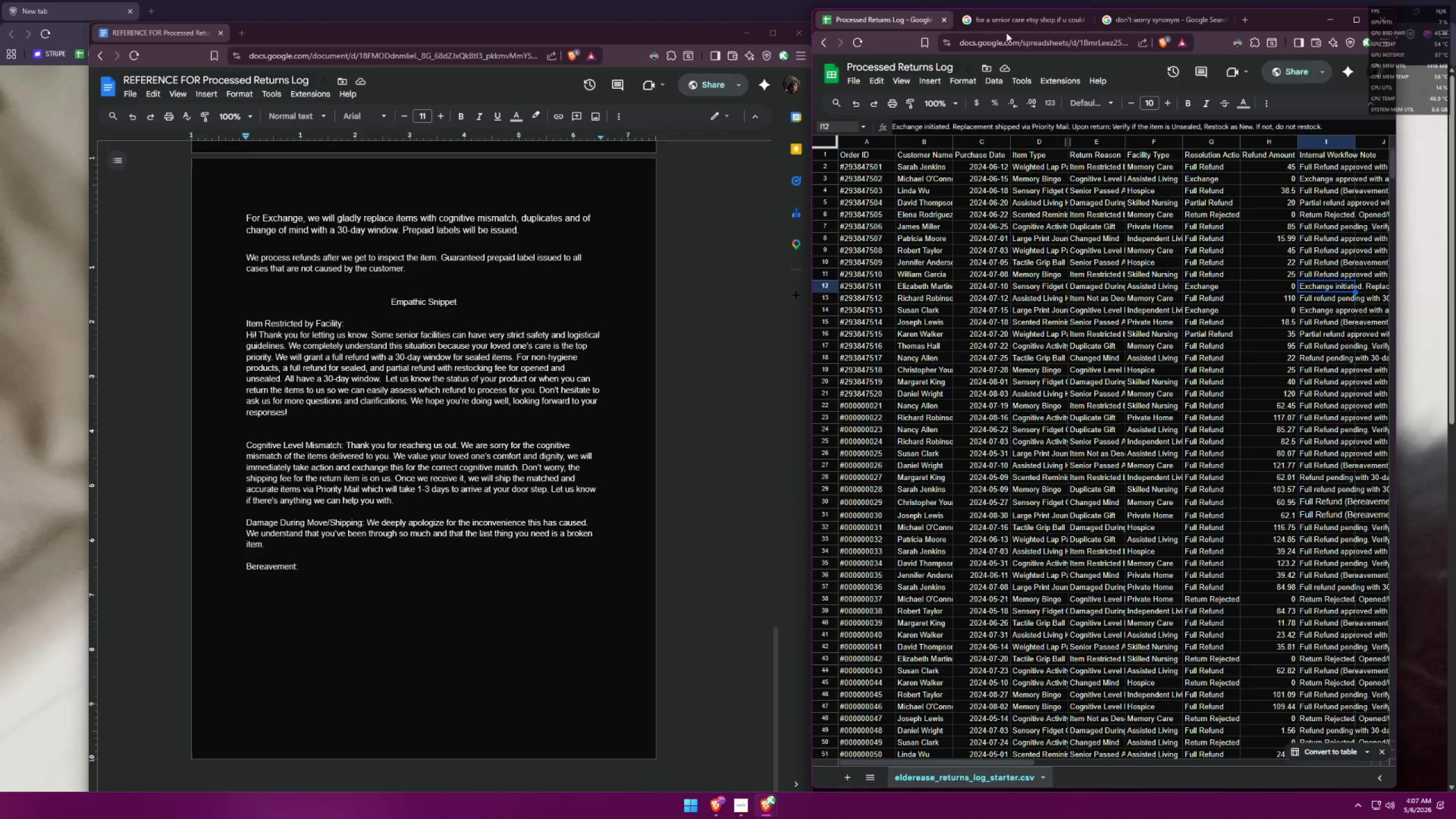 
left_click([1004, 27])
 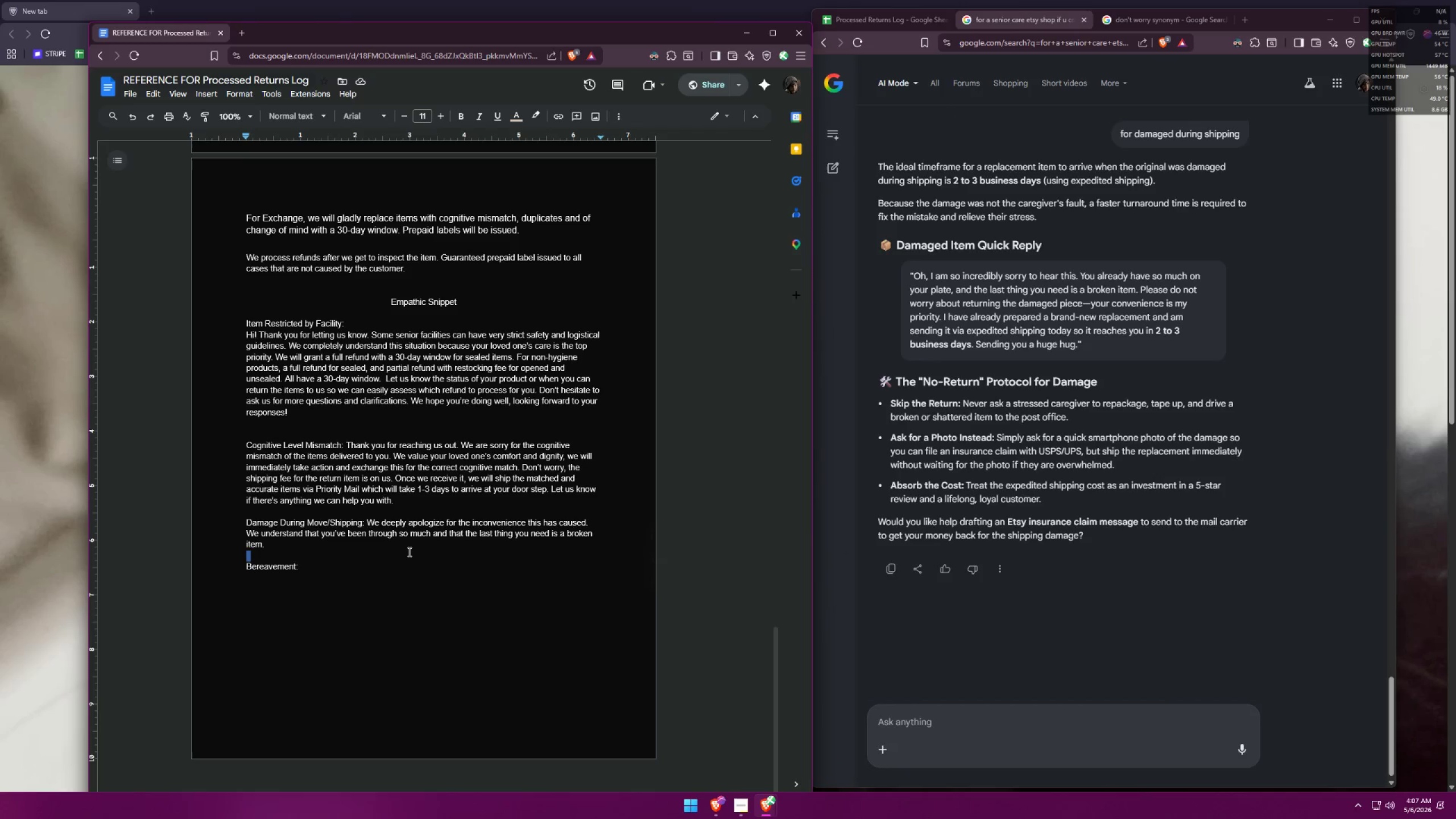 
double_click([420, 544])
 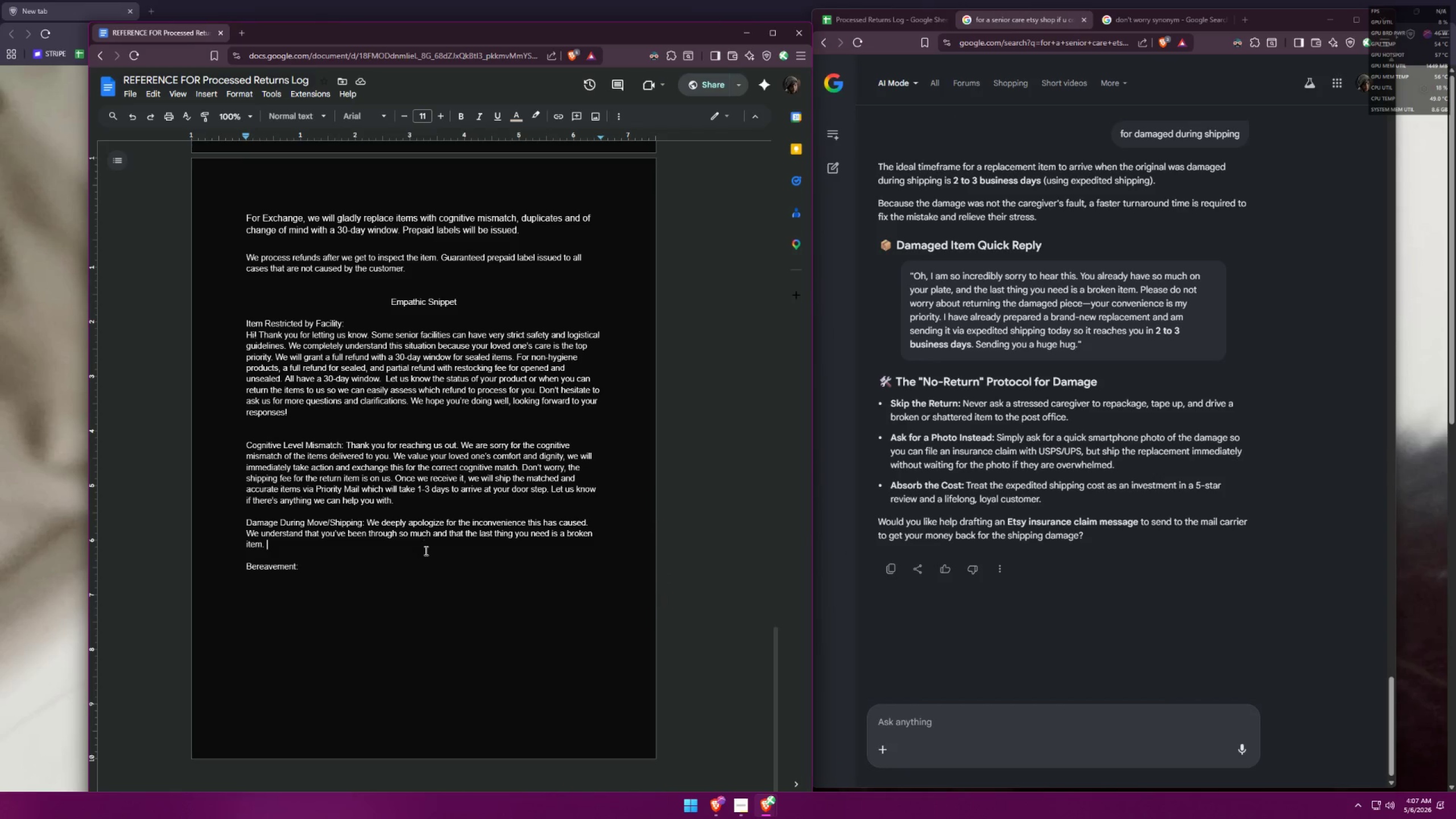 
type(Res )
key(Backspace)
type(t assuredm)
key(Backspace)
type(, )
 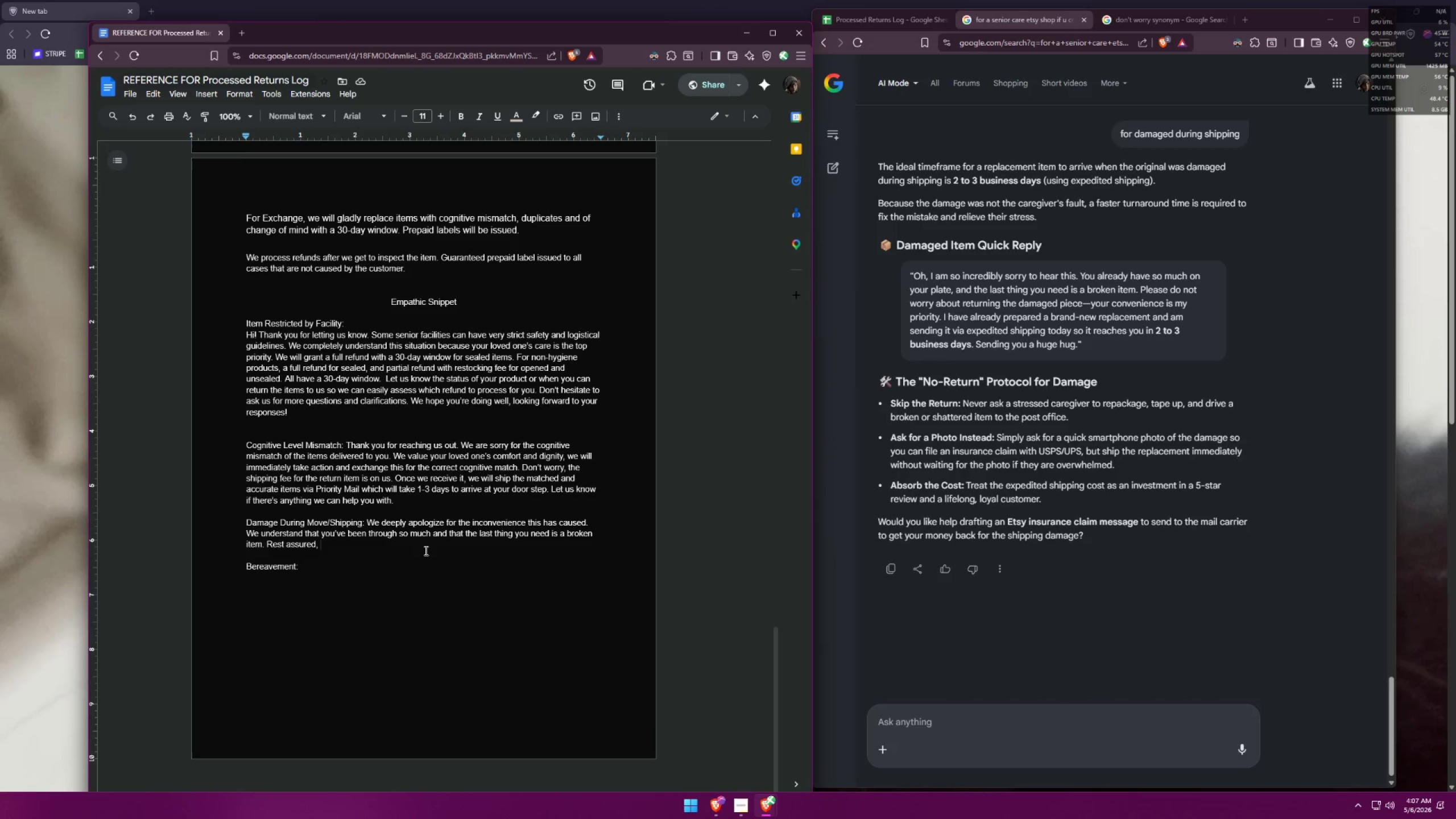 
wait(7.5)
 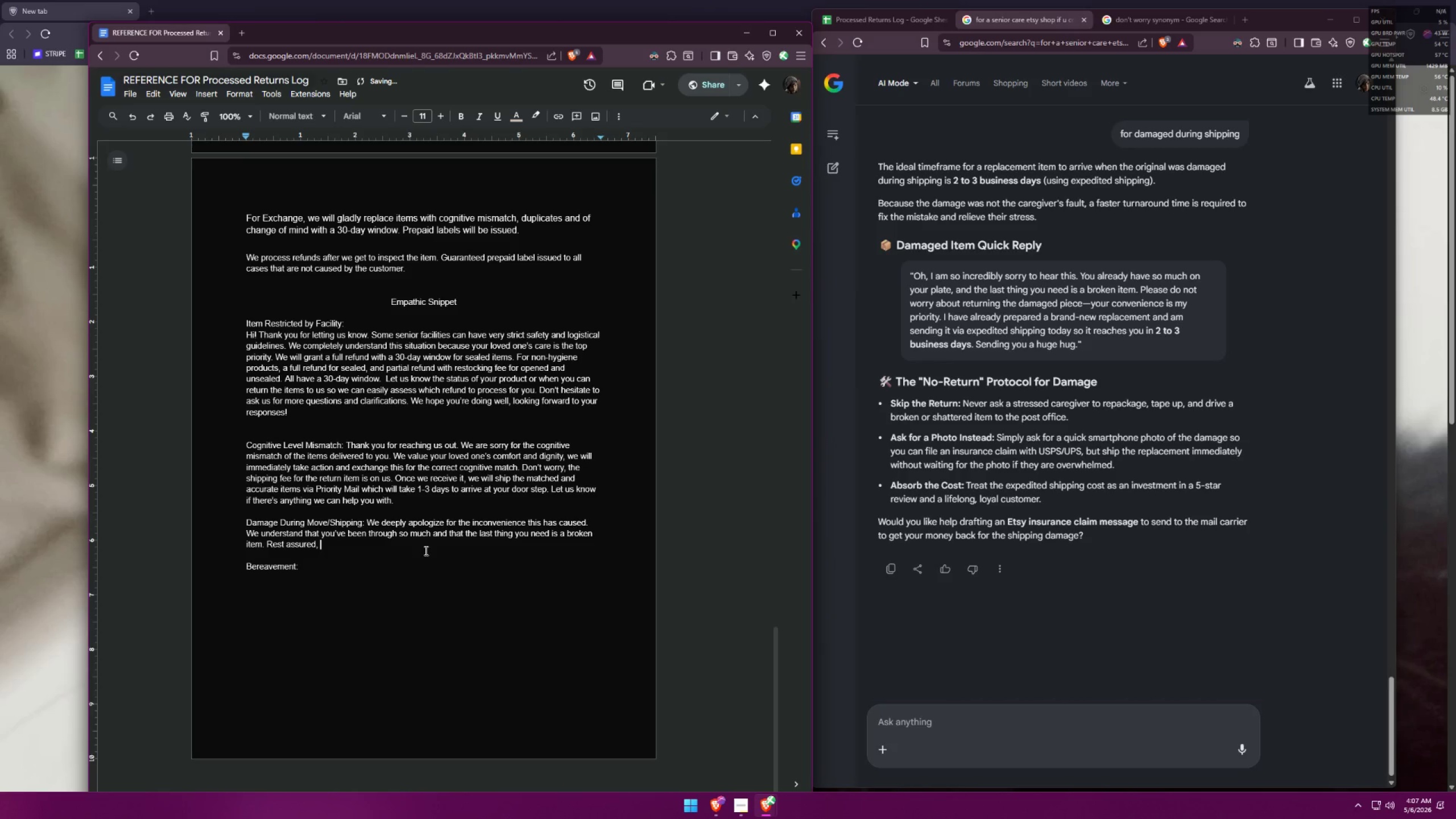 
type(we will )
 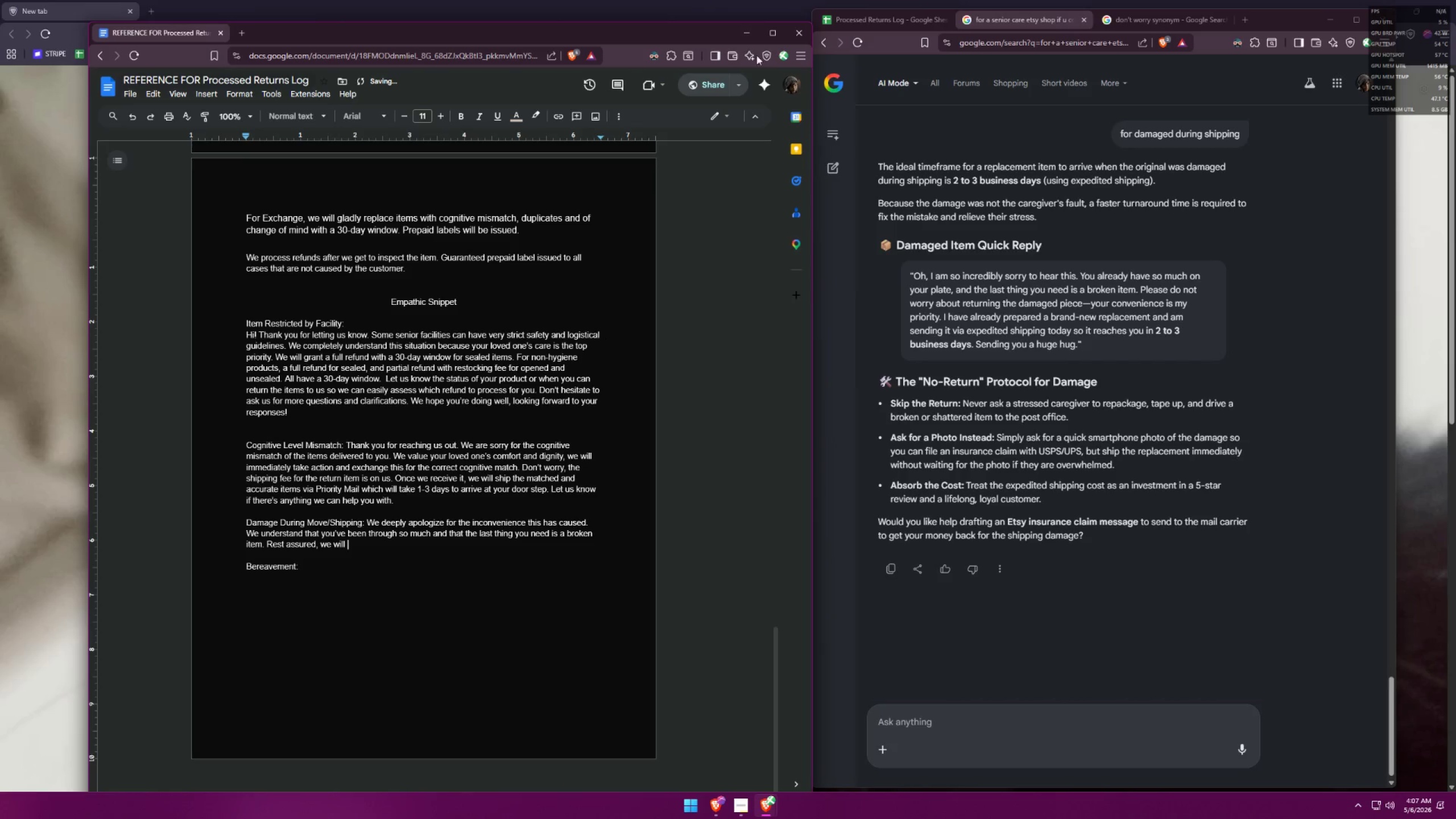 
left_click([1135, 27])
 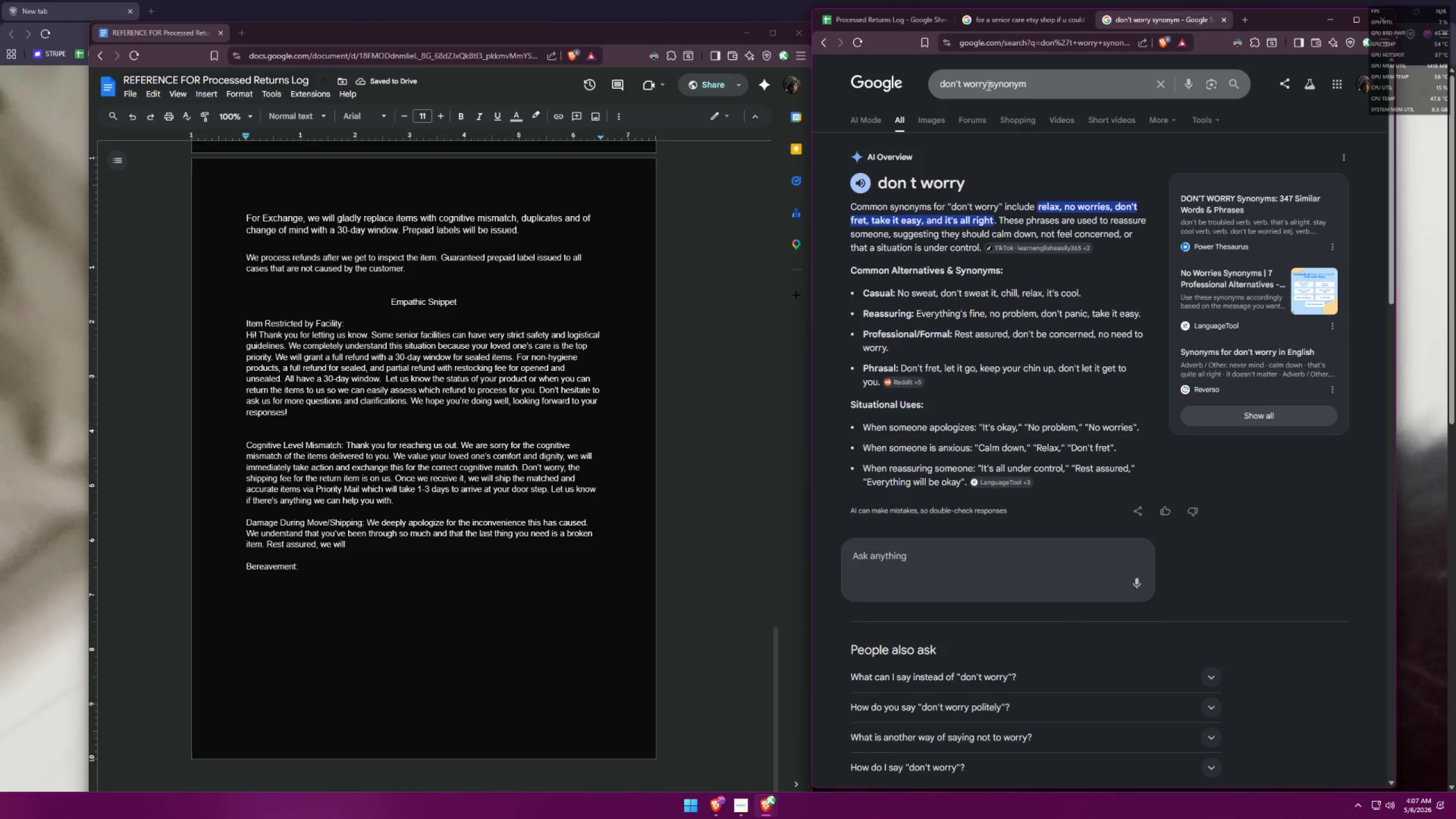 
left_click_drag(start_coordinate=[990, 80], to_coordinate=[910, 83])
 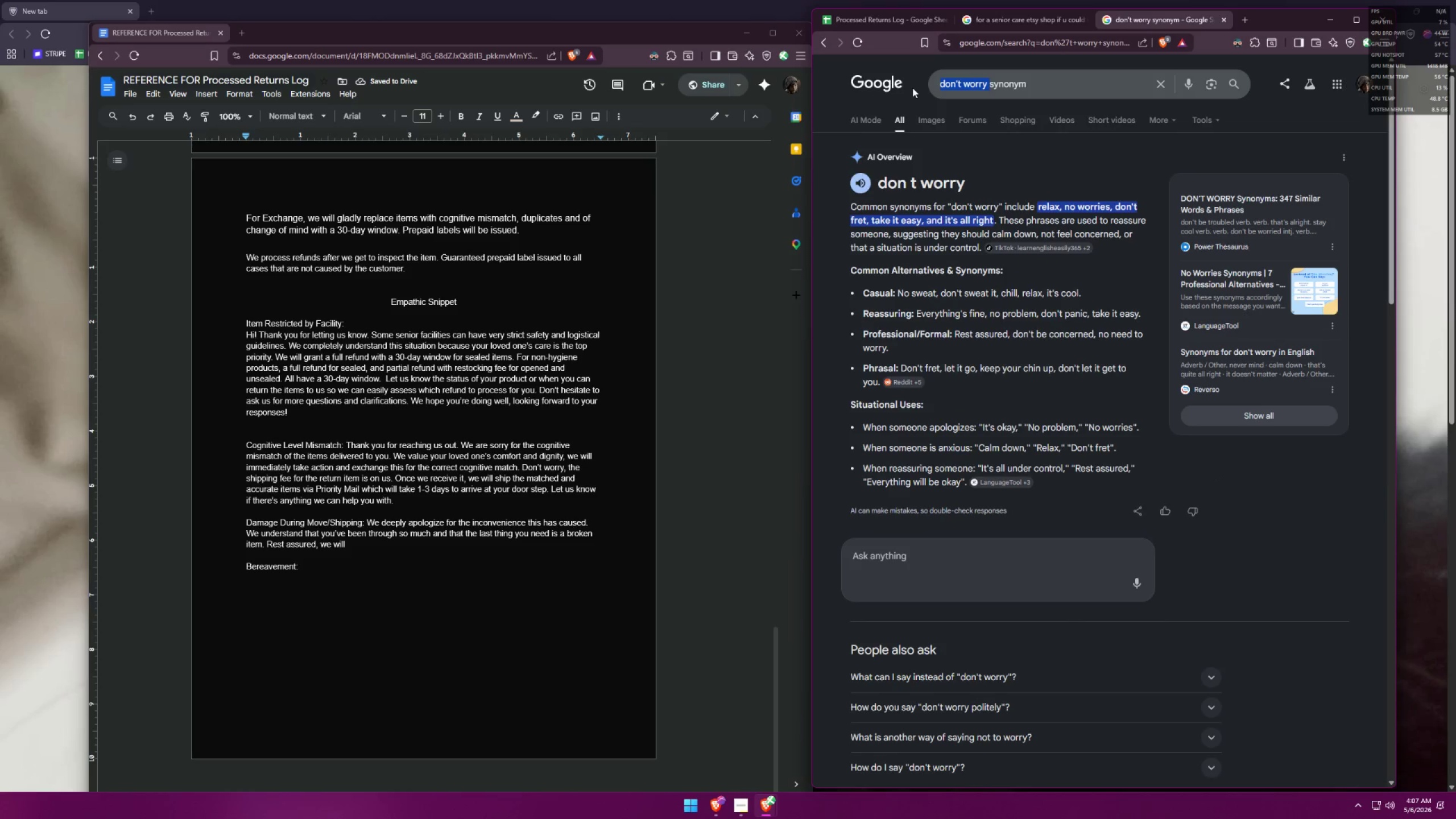 
type(grant )
 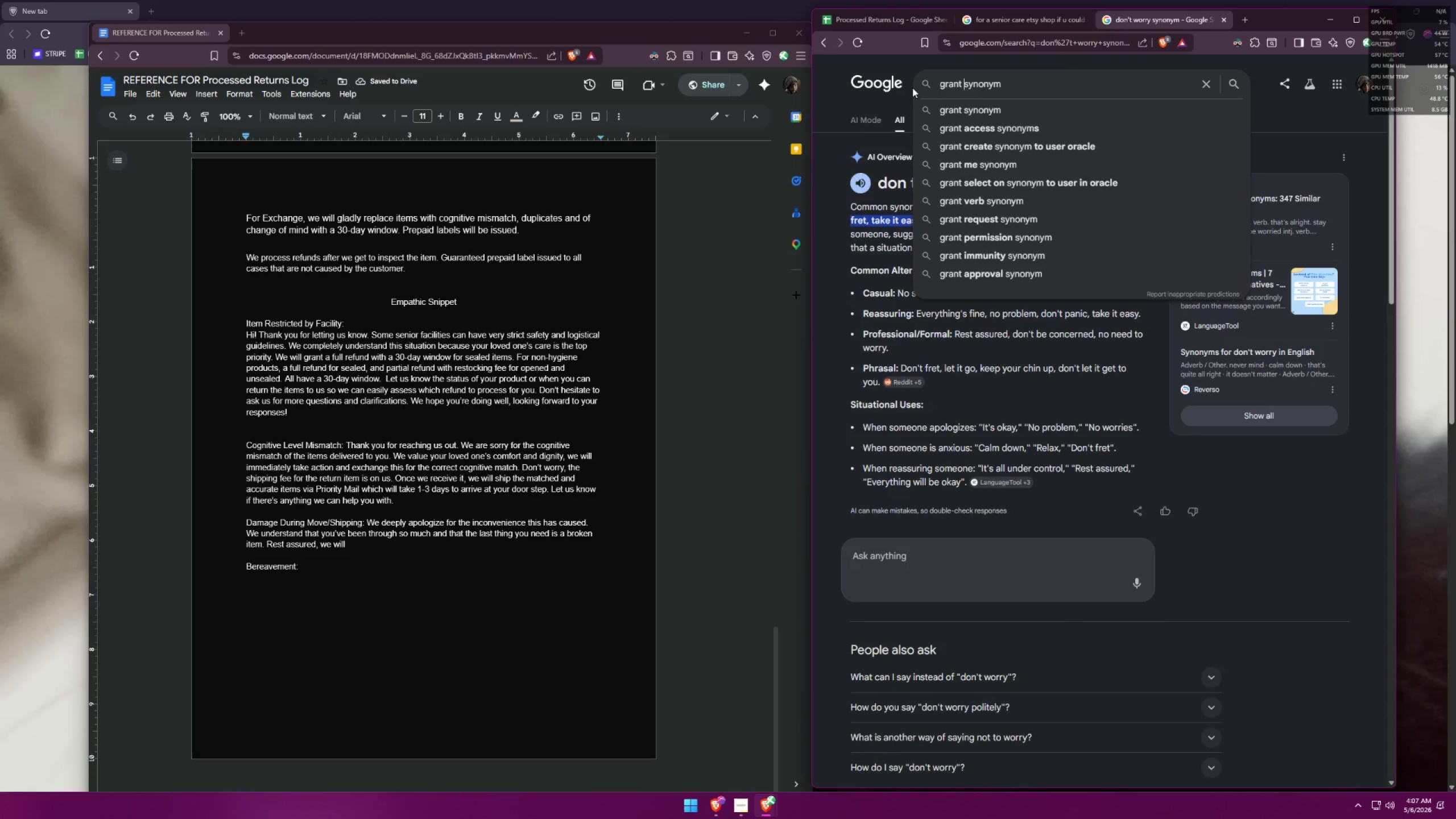 
key(Enter)
 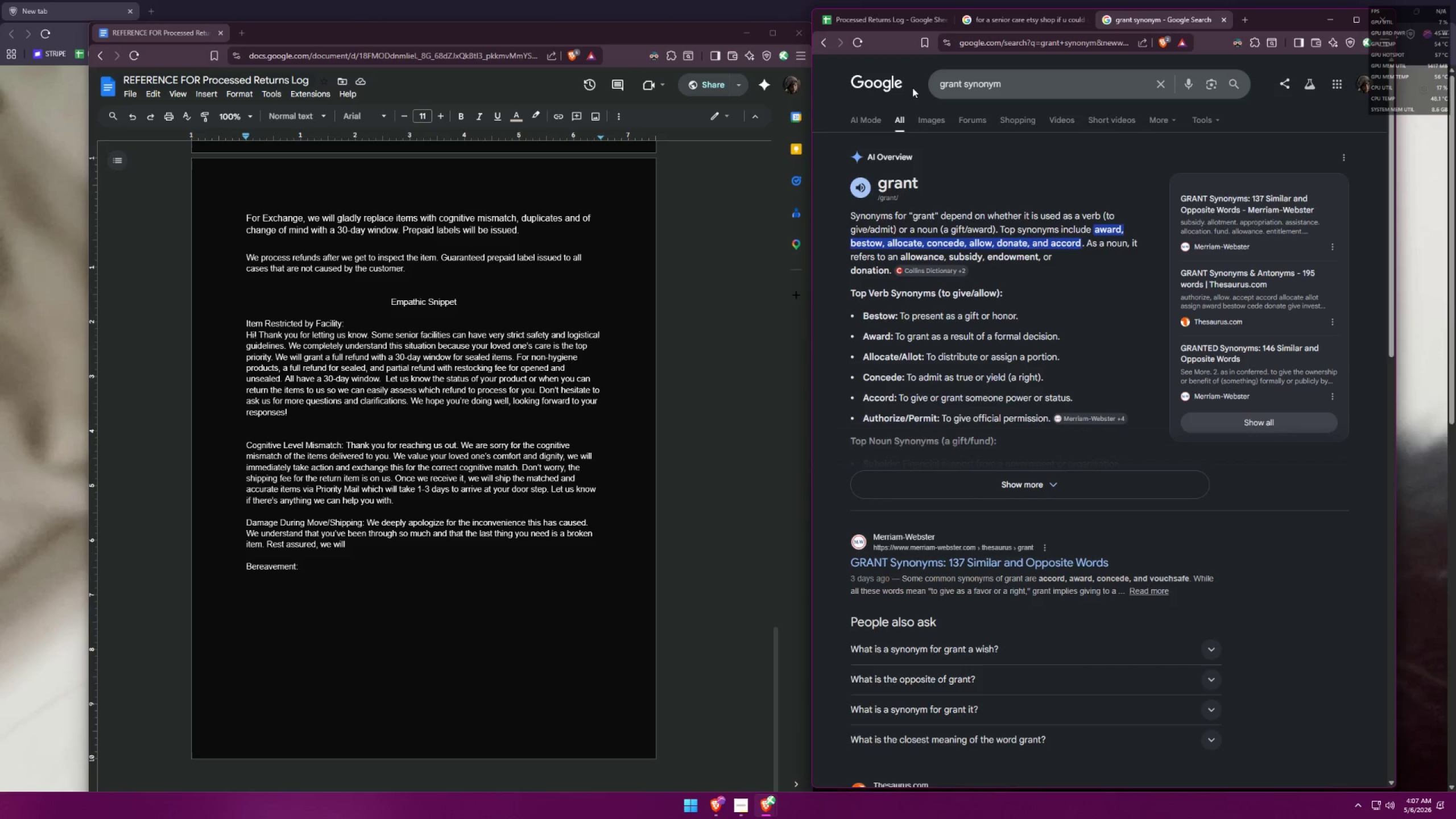 
left_click([393, 549])
 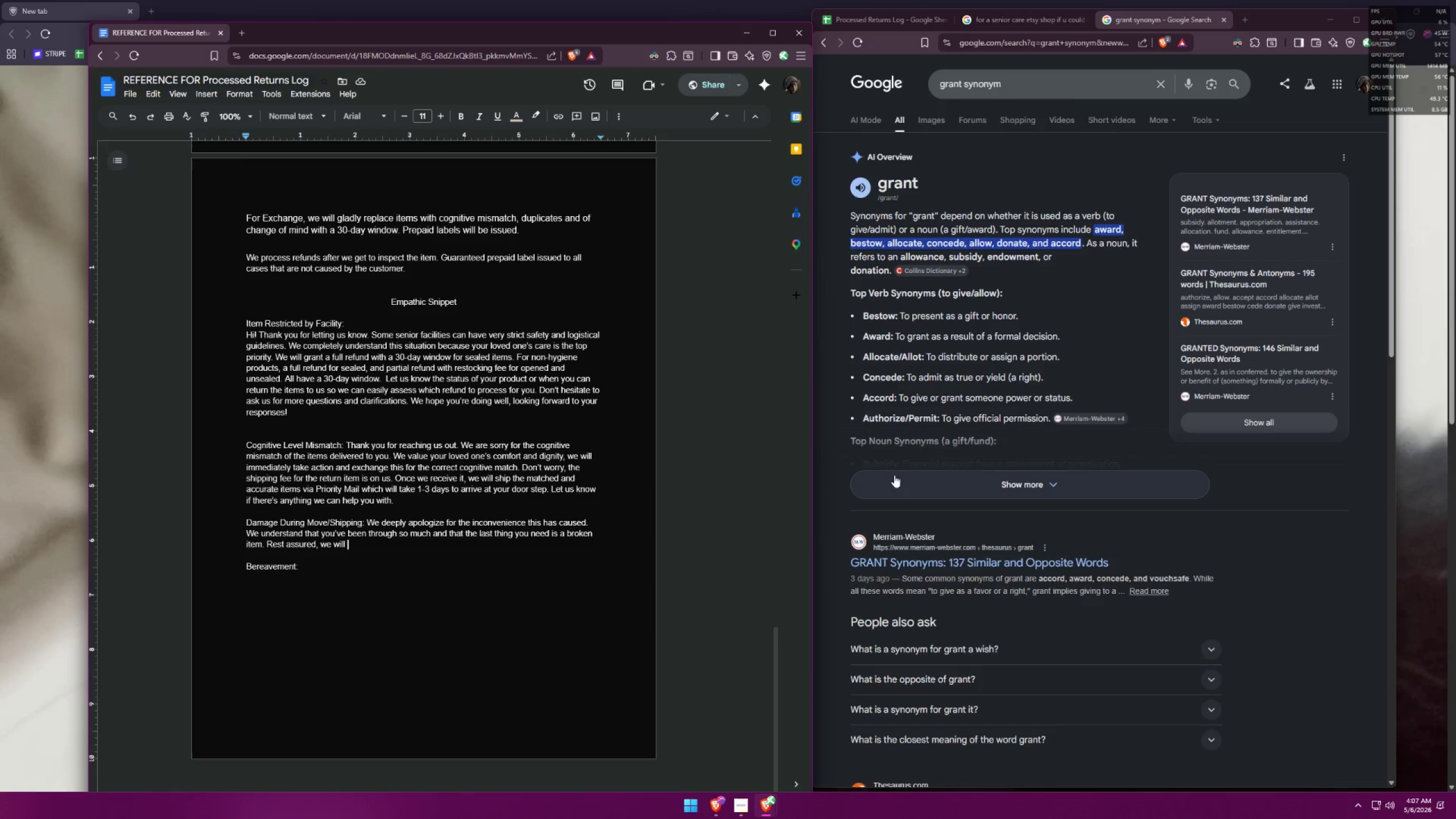 
wait(5.5)
 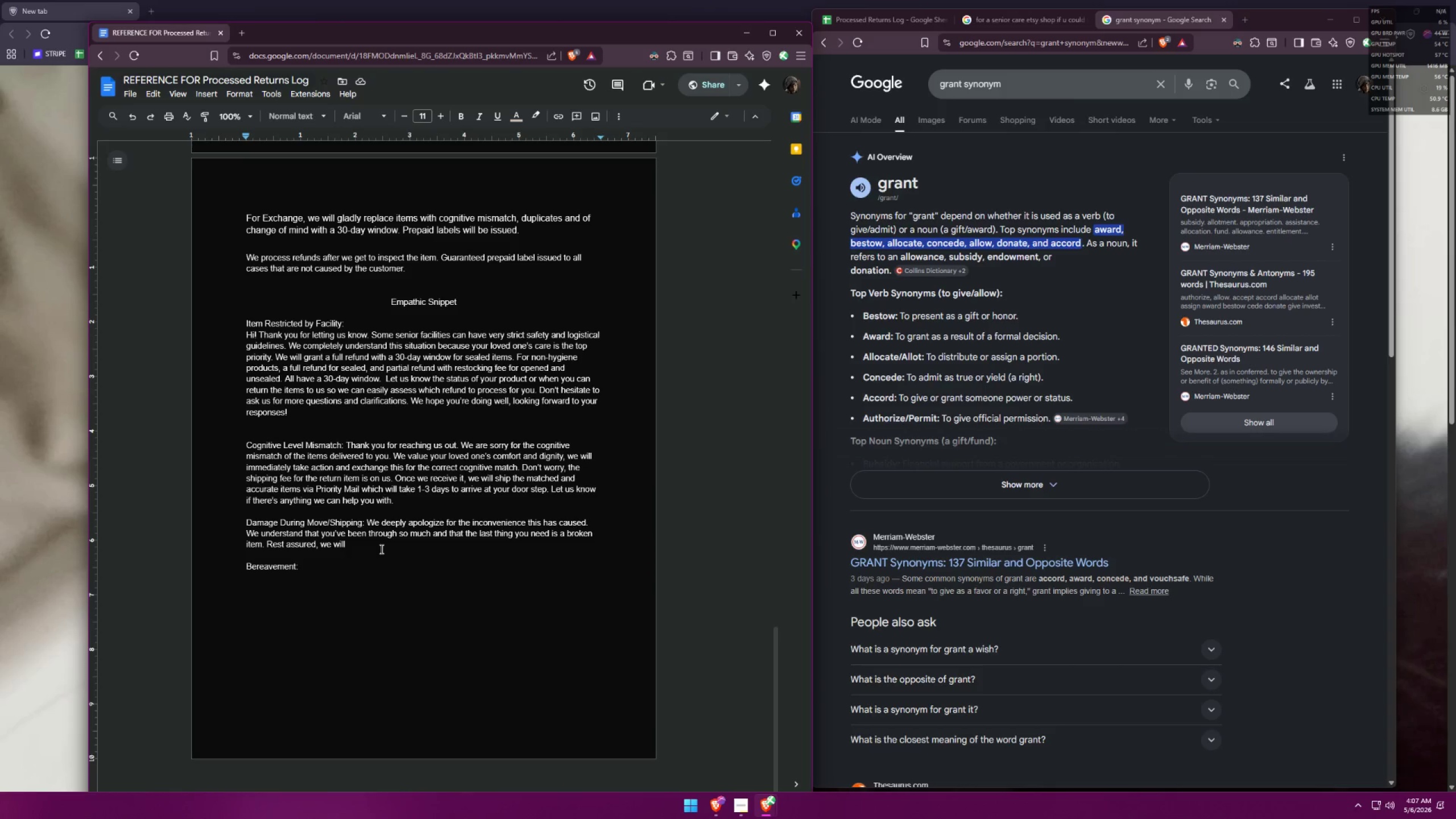 
left_click([904, 488])
 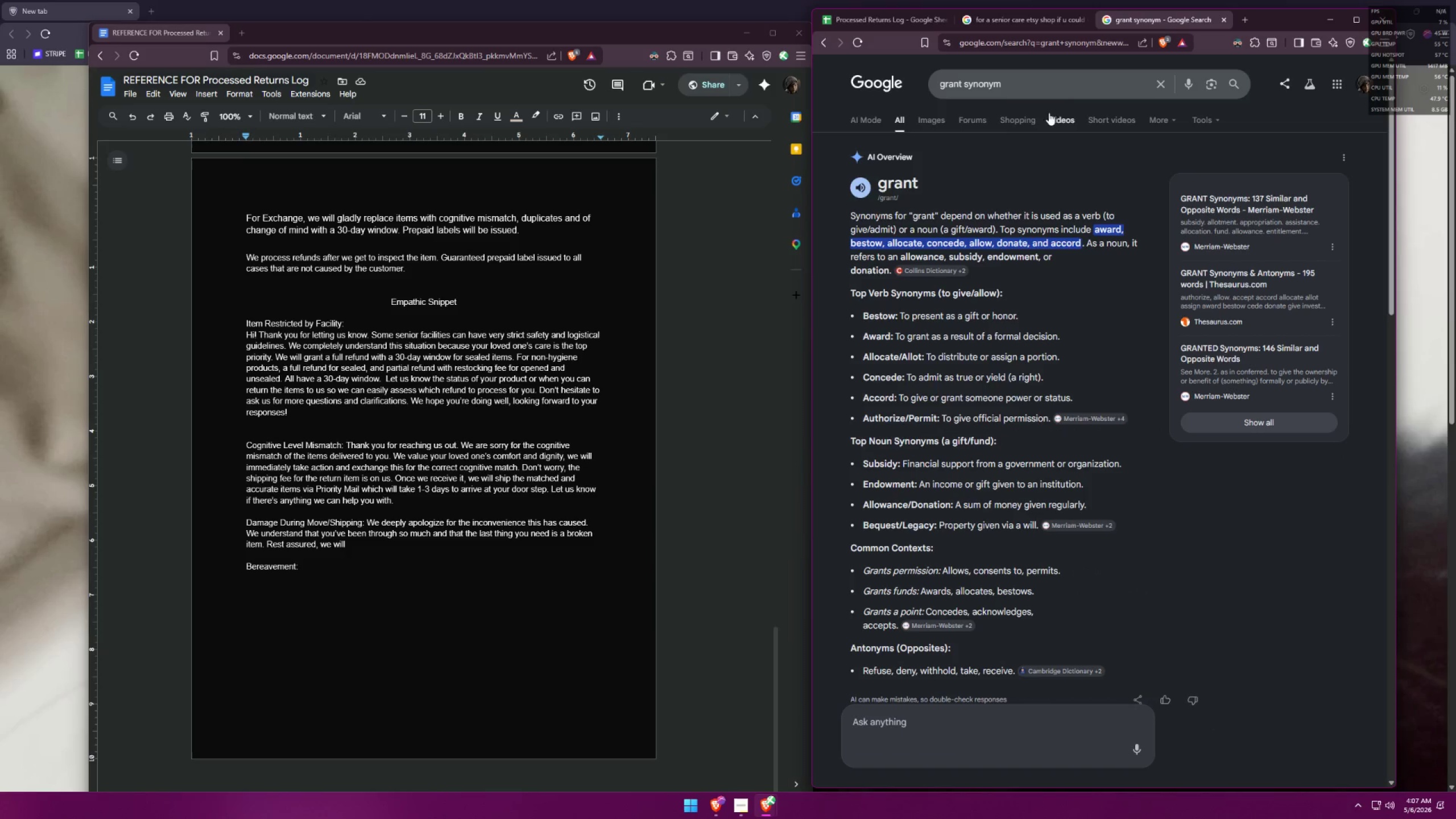 
left_click_drag(start_coordinate=[962, 80], to_coordinate=[912, 82])
 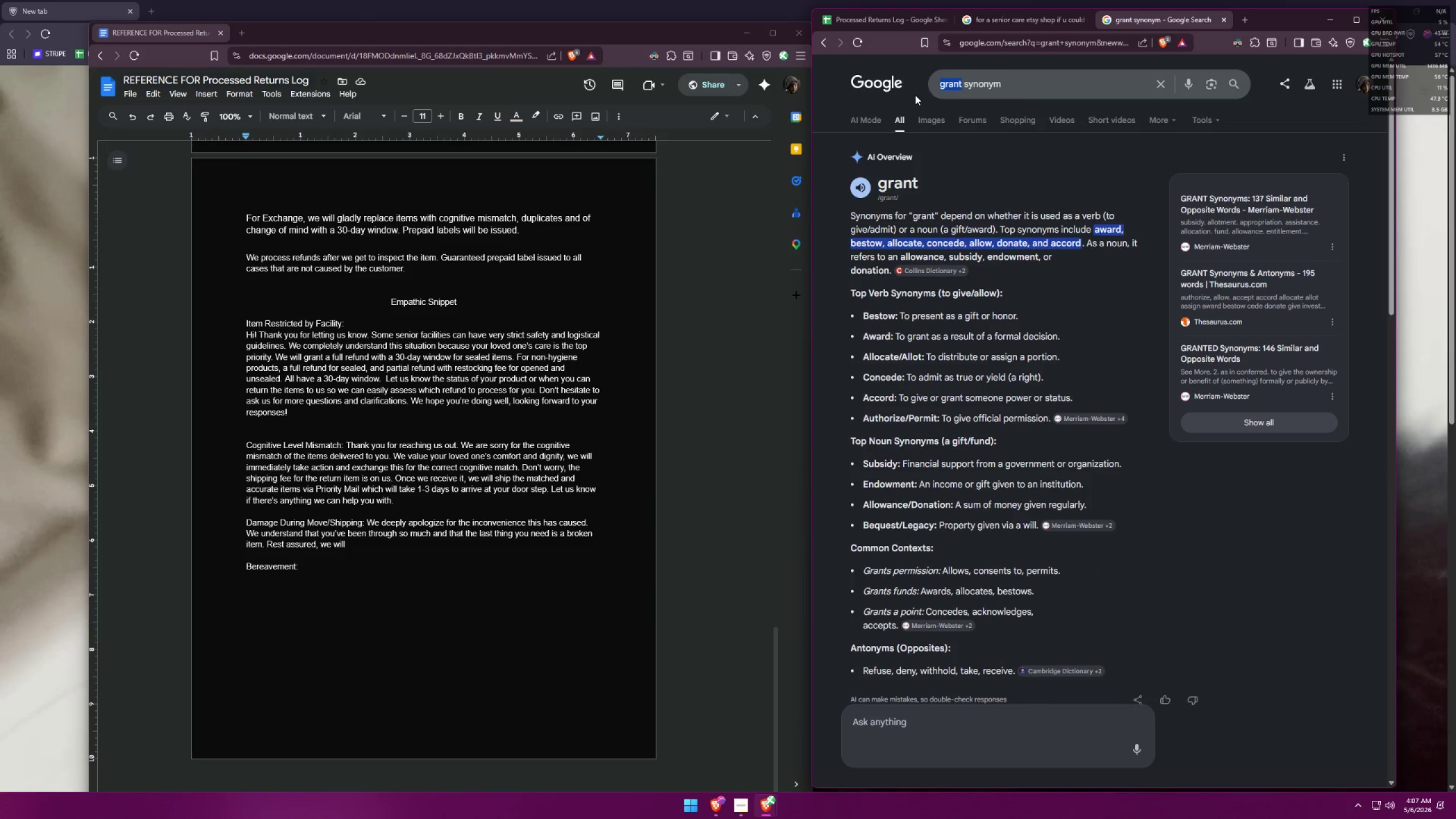 
type(give)
 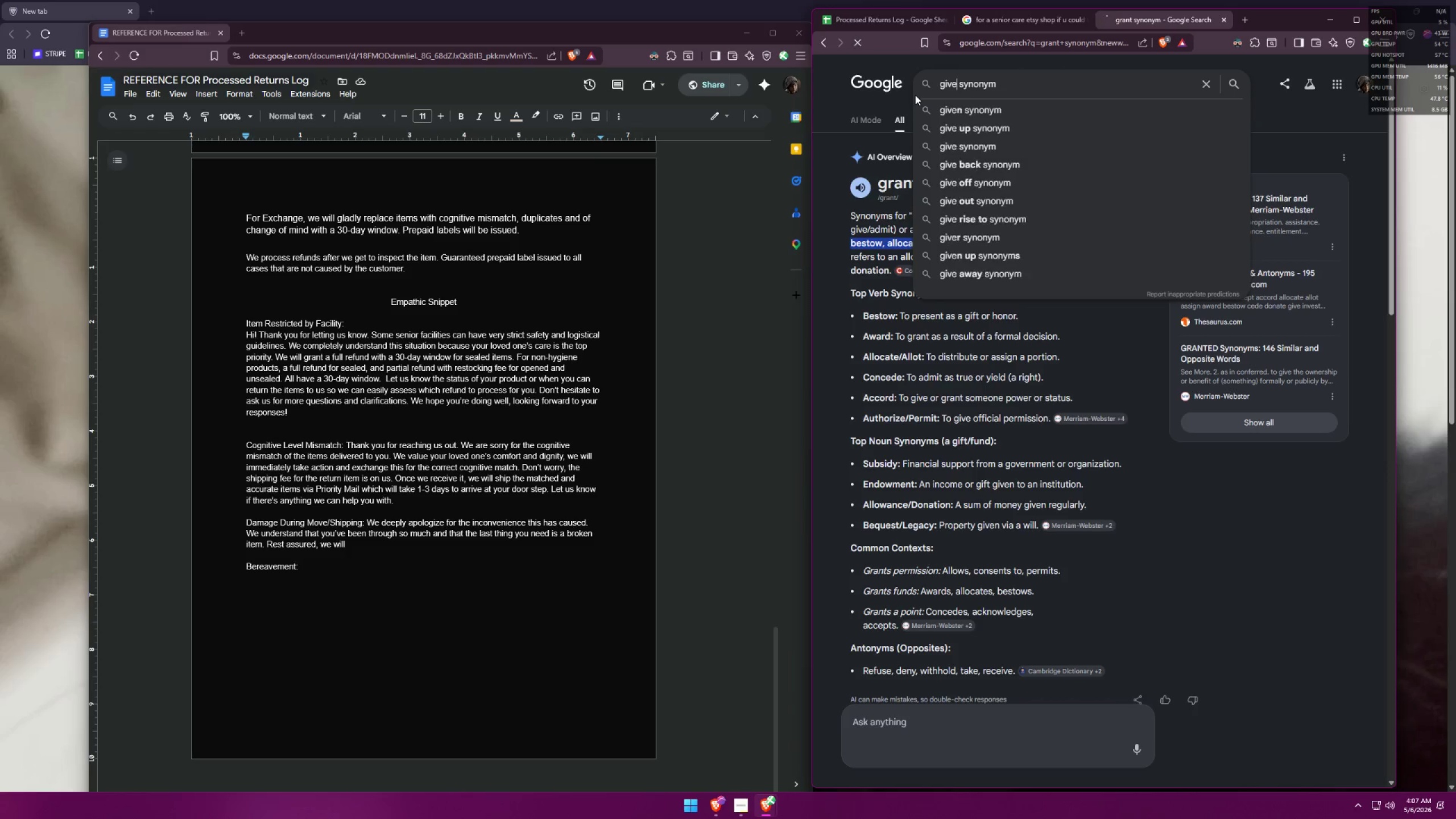 
key(Enter)
 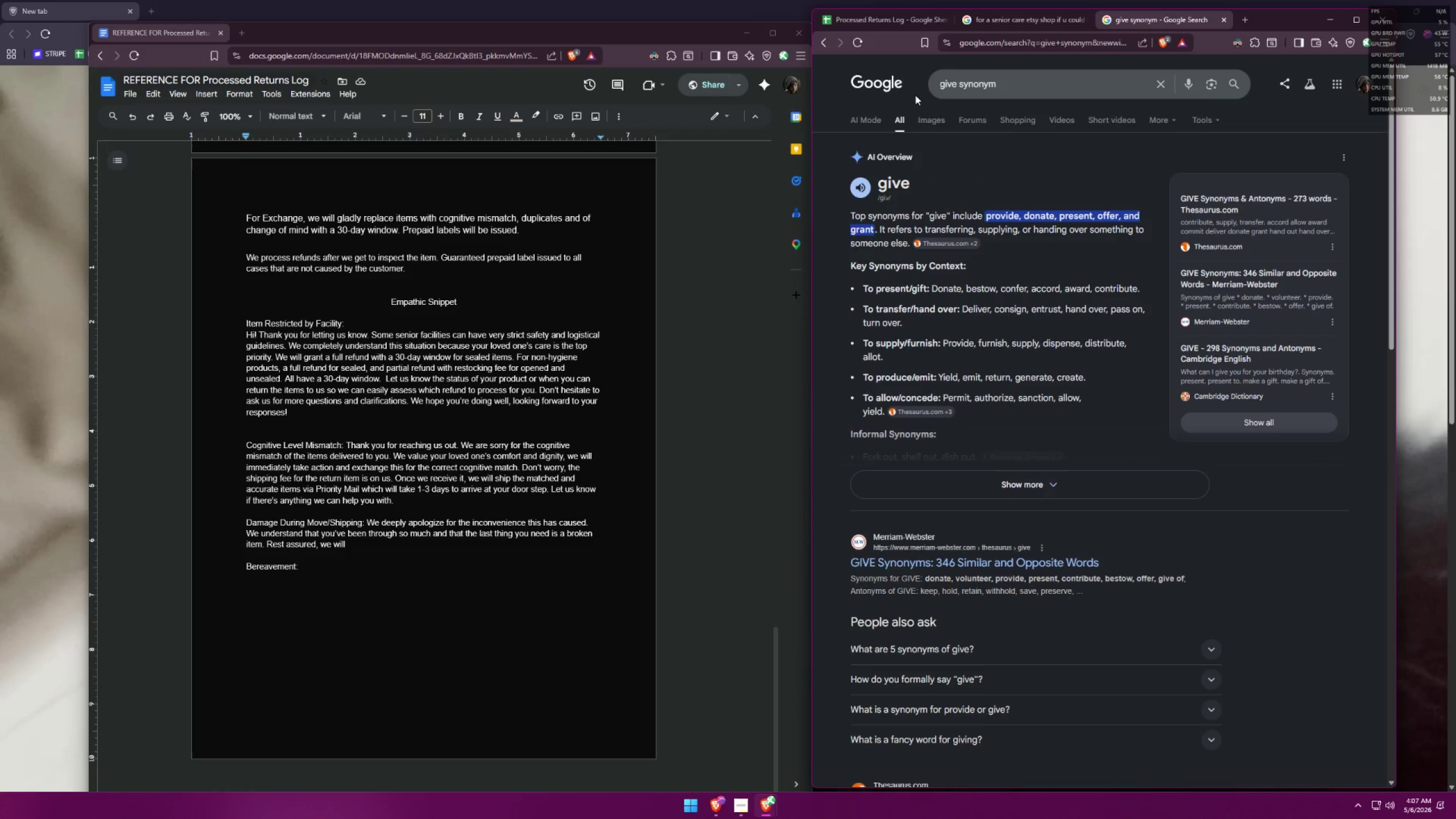 
wait(9.67)
 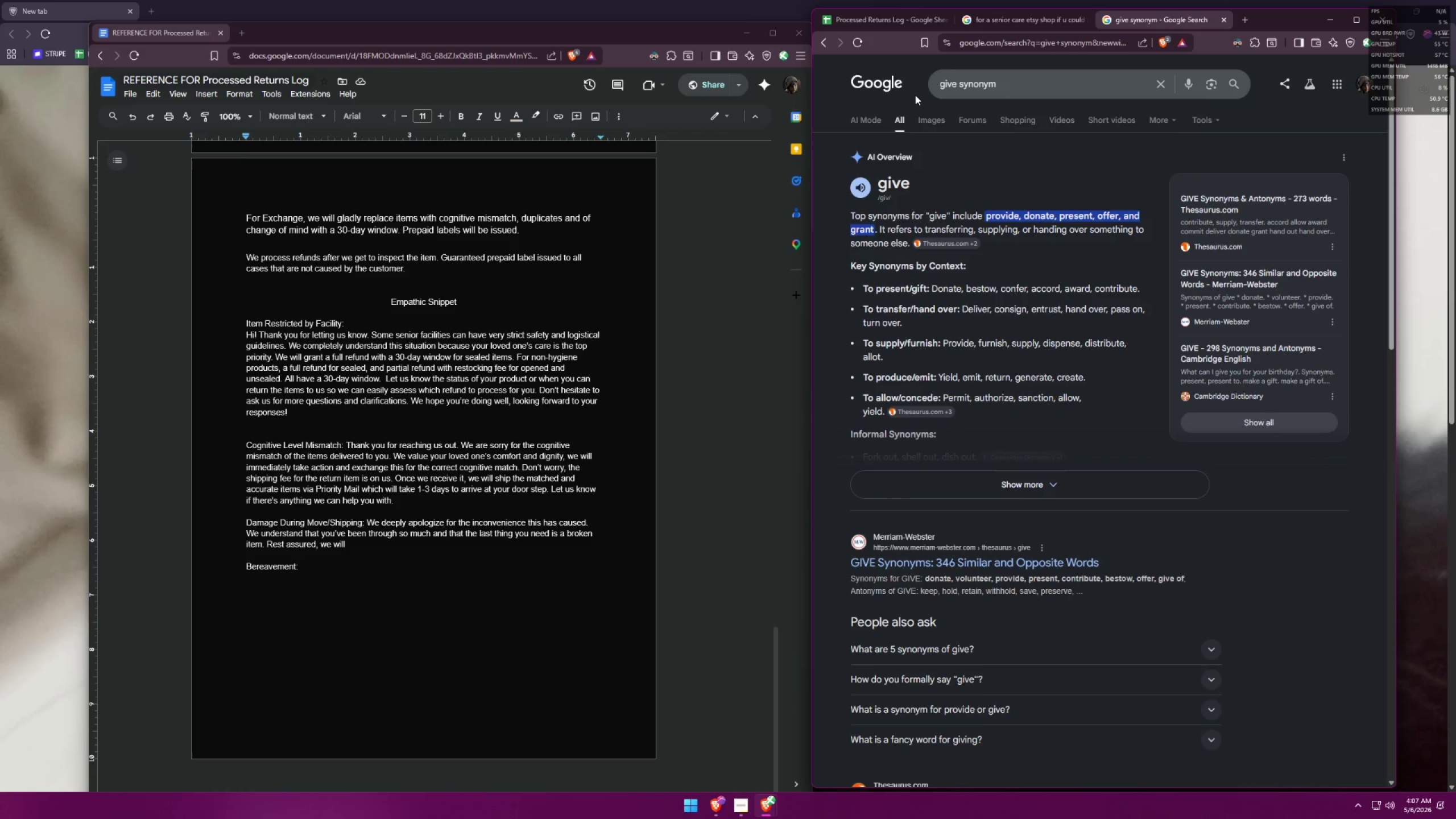 
double_click([986, 20])
 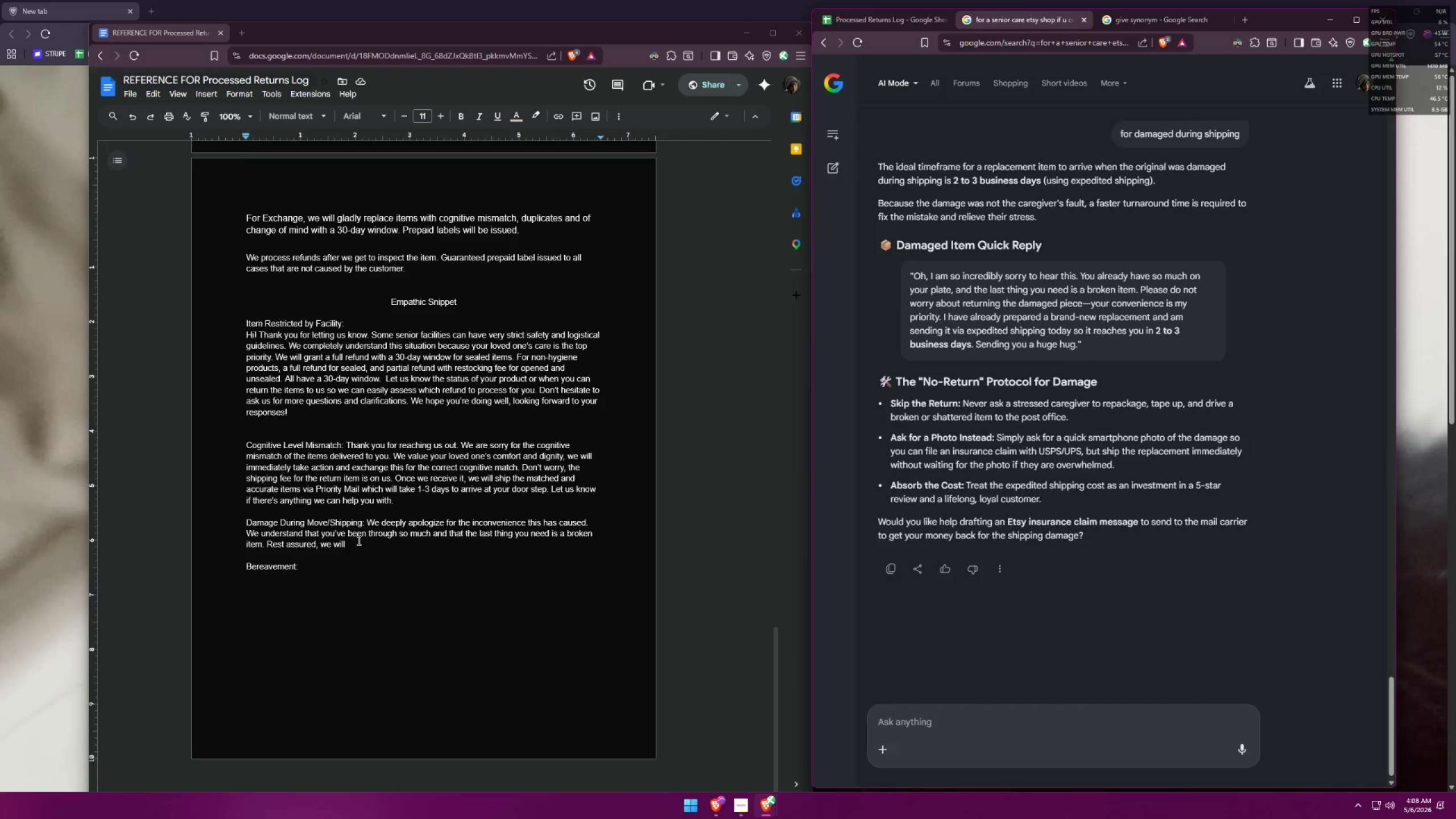 
left_click([366, 540])
 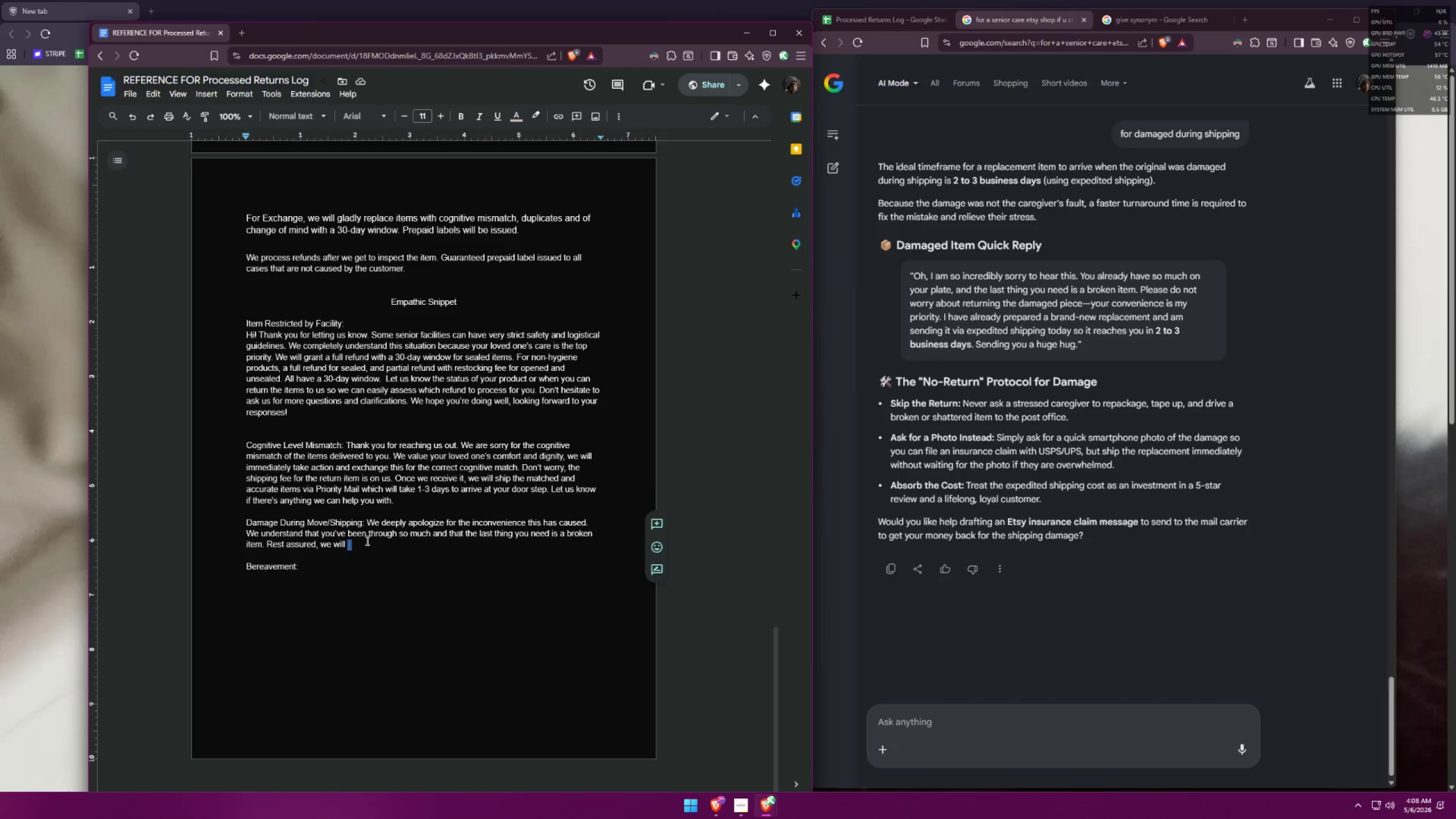 
left_click([362, 540])
 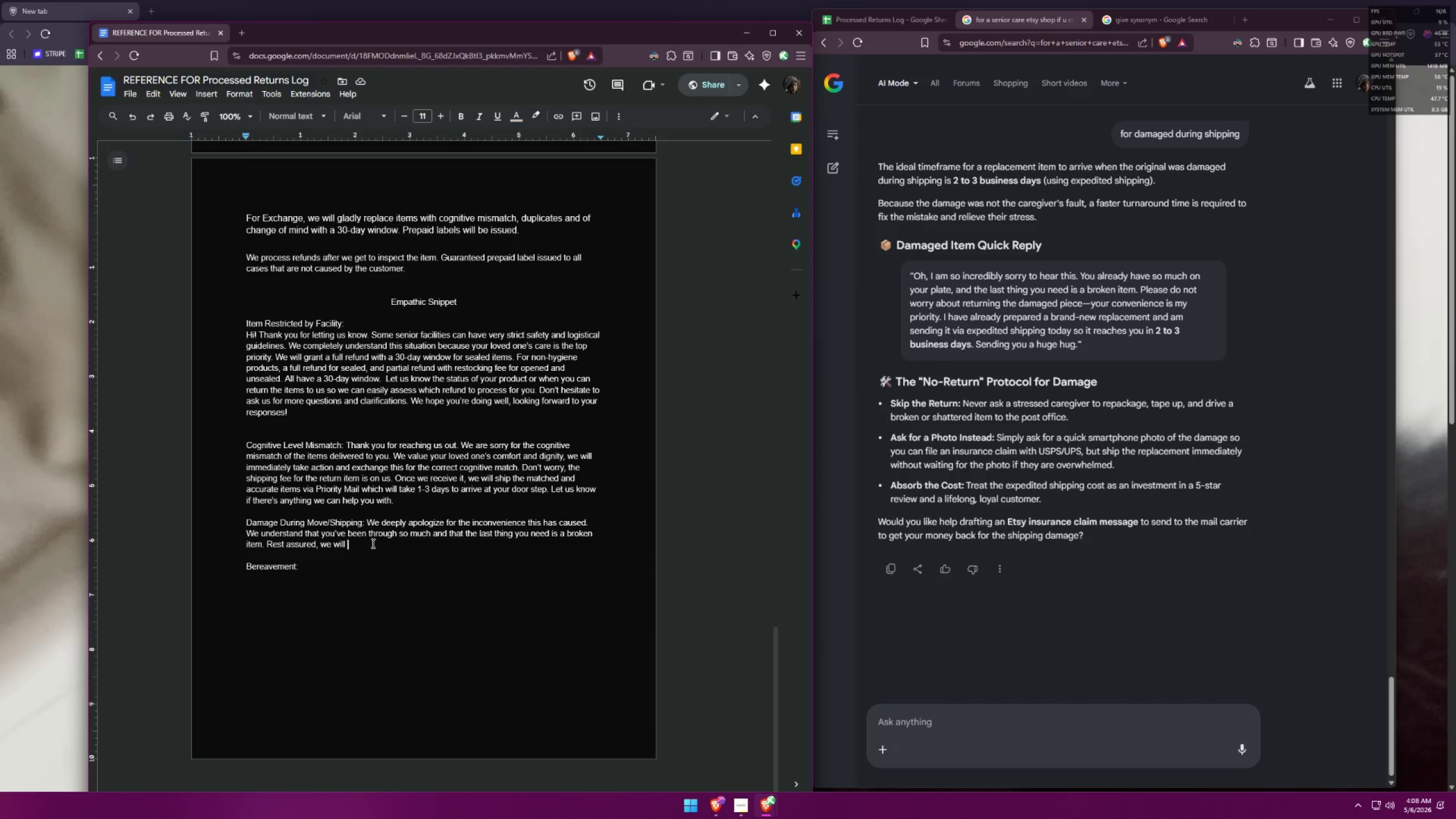 
type(give full refund )
 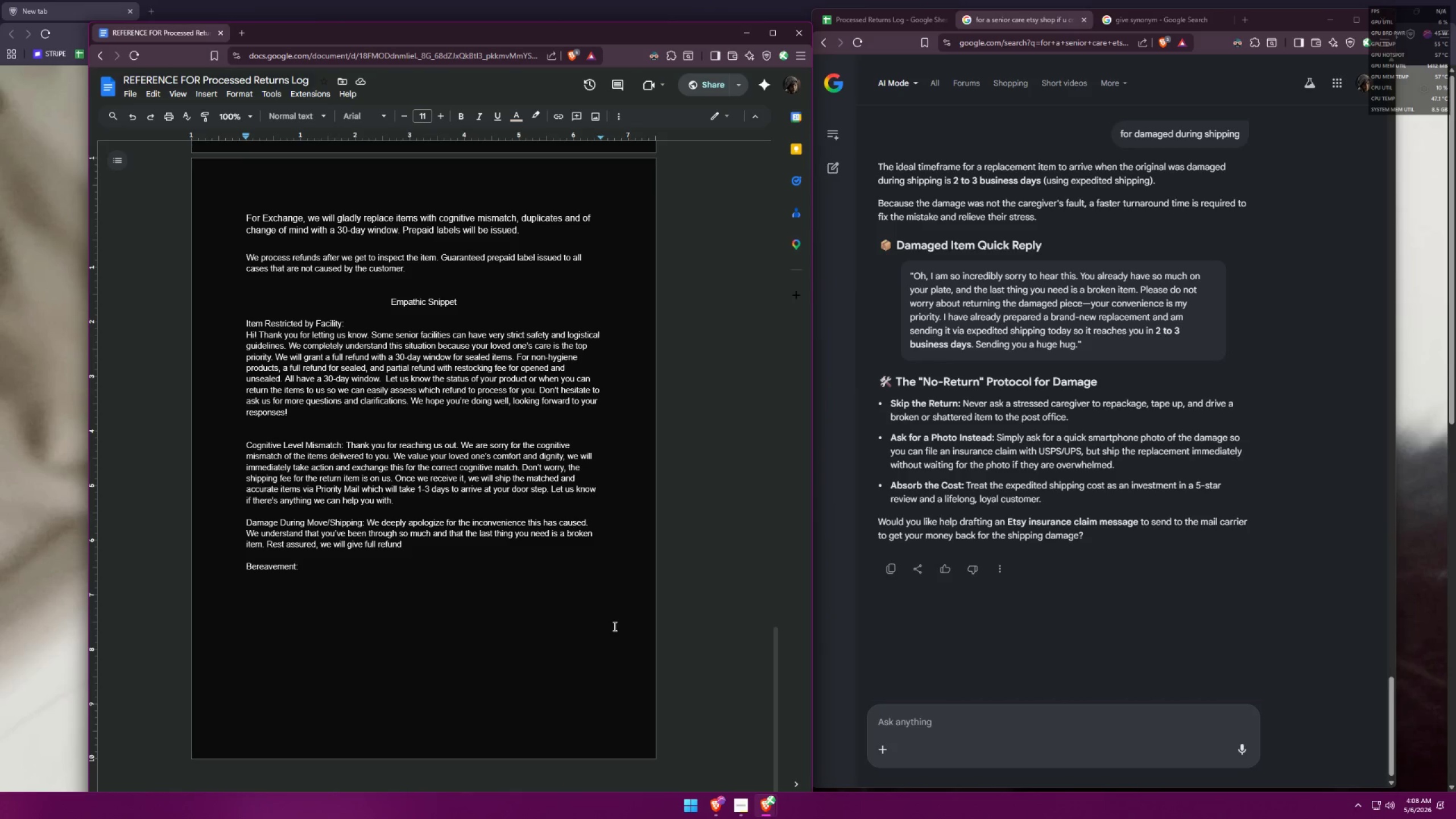 
wait(55.61)
 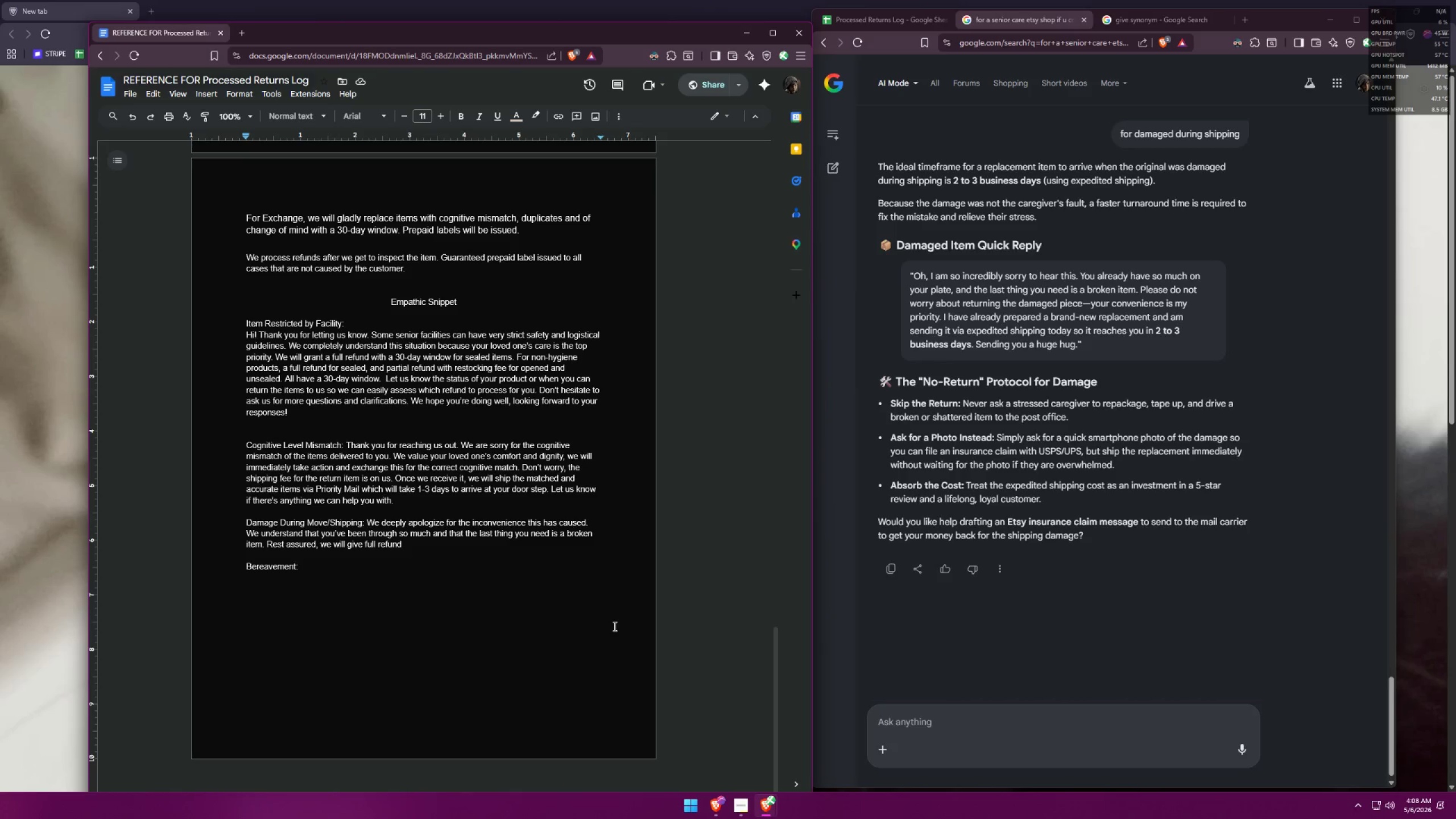 
left_click_drag(start_coordinate=[407, 543], to_coordinate=[403, 540])
 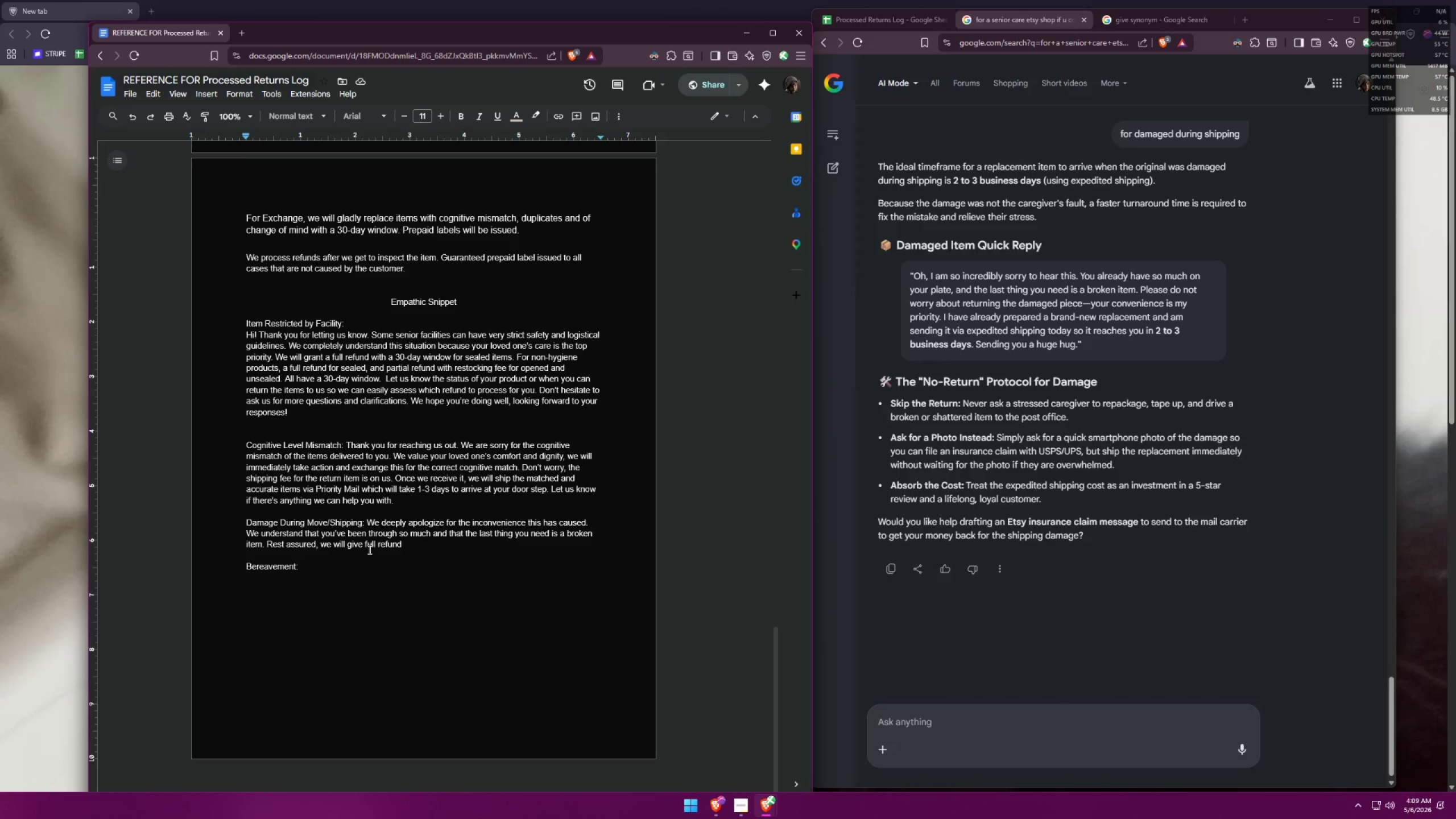 
left_click([365, 548])
 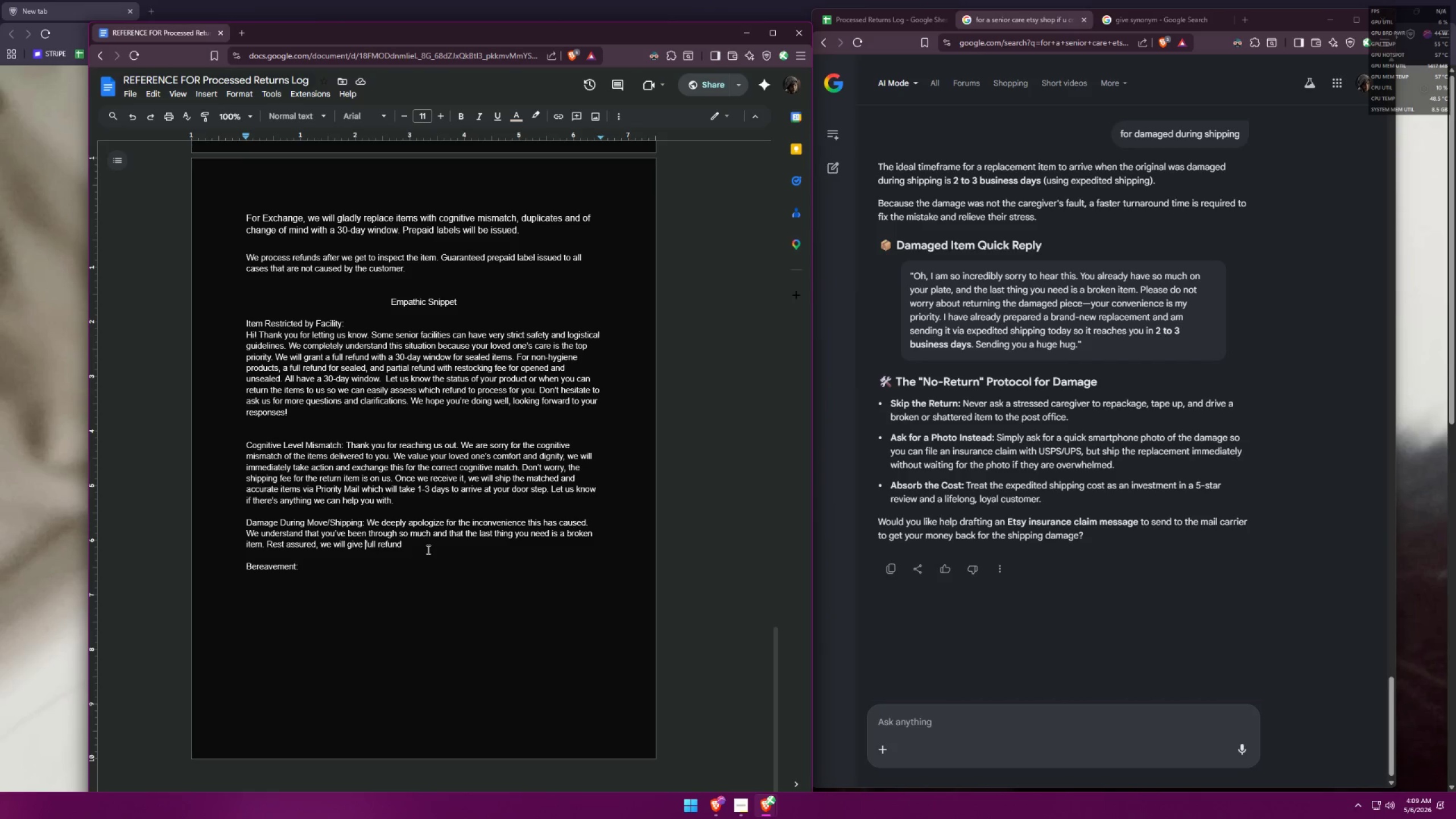 
type(the )
 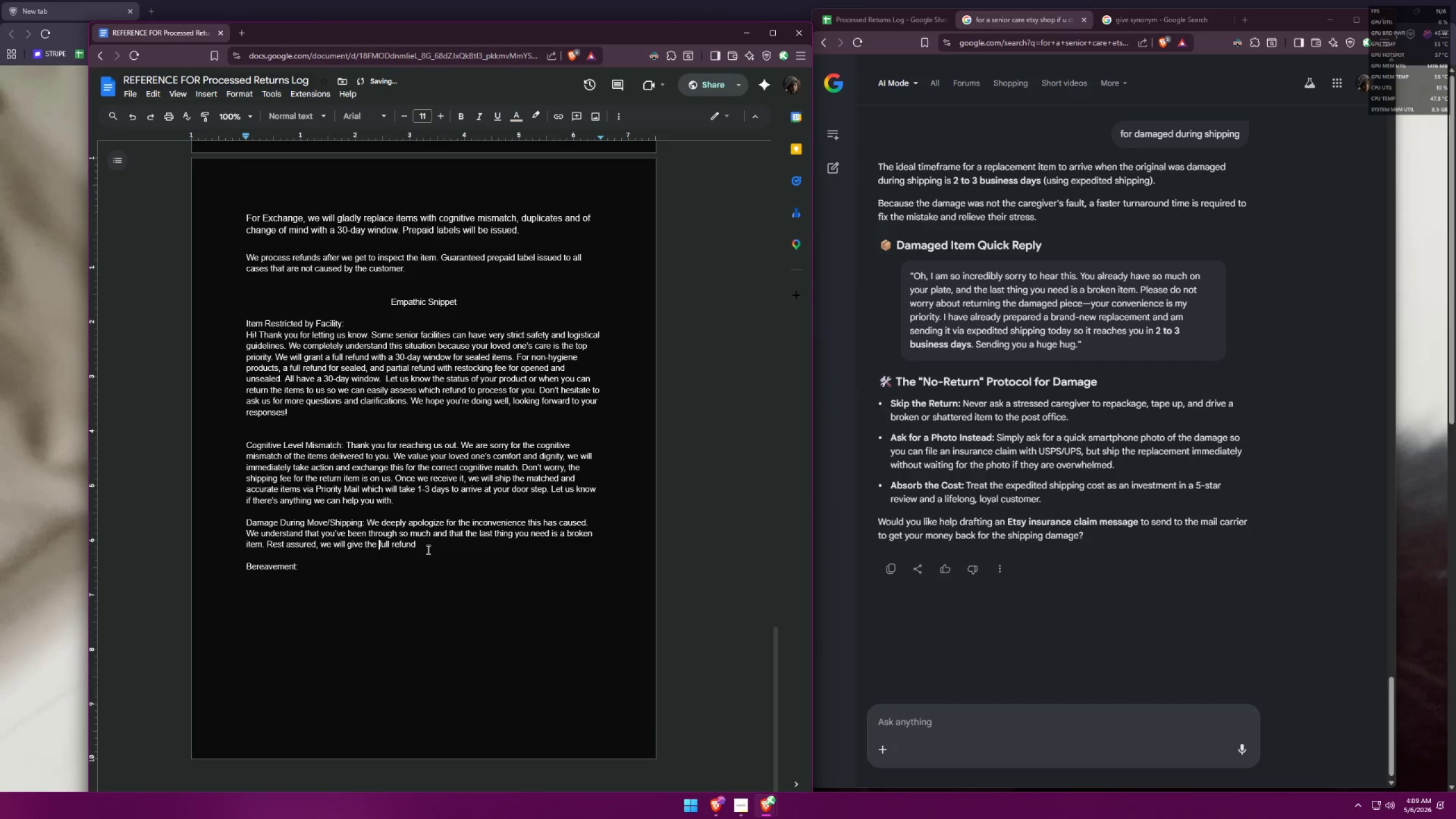 
left_click([428, 549])
 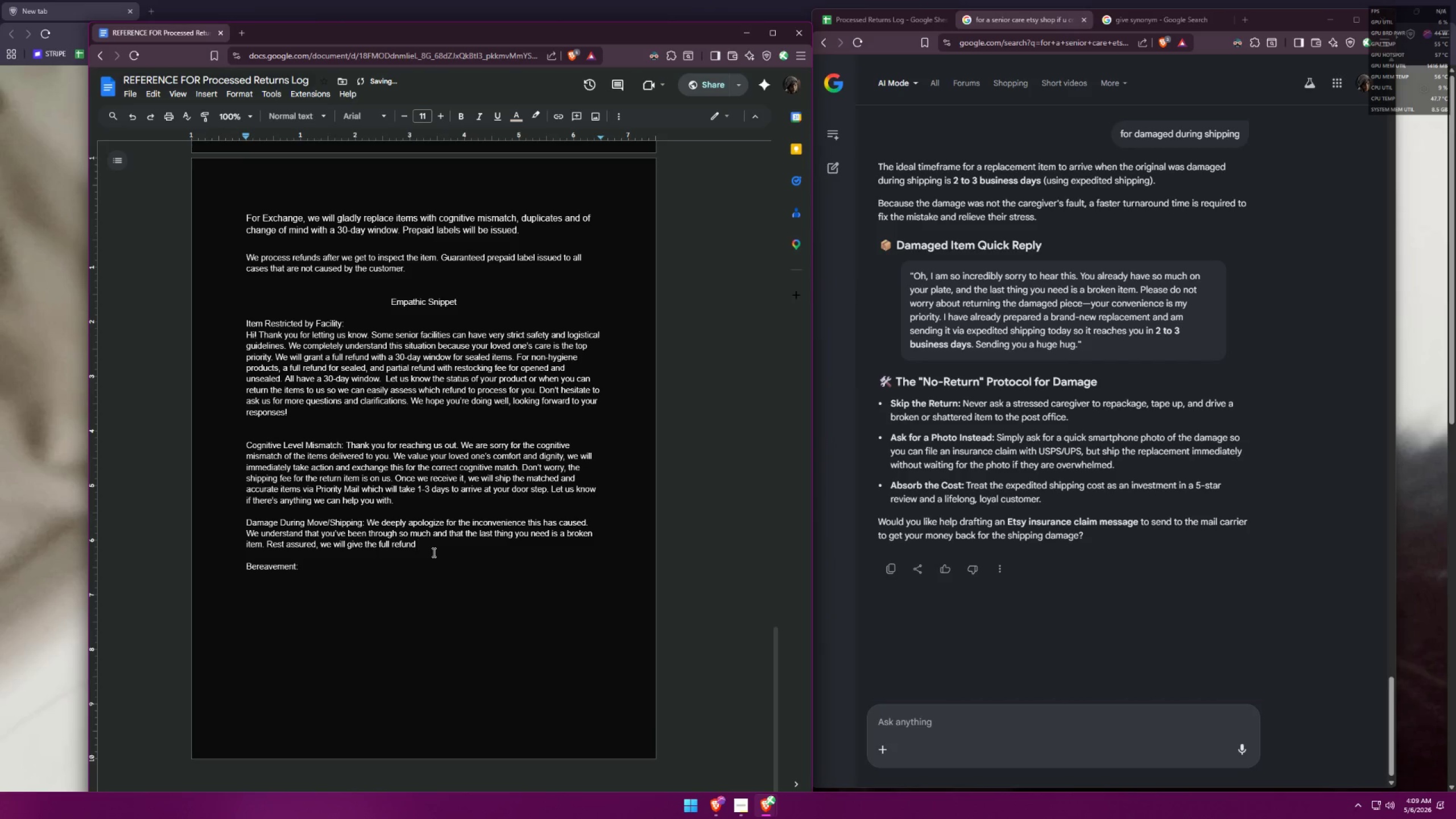 
type(you asked )
 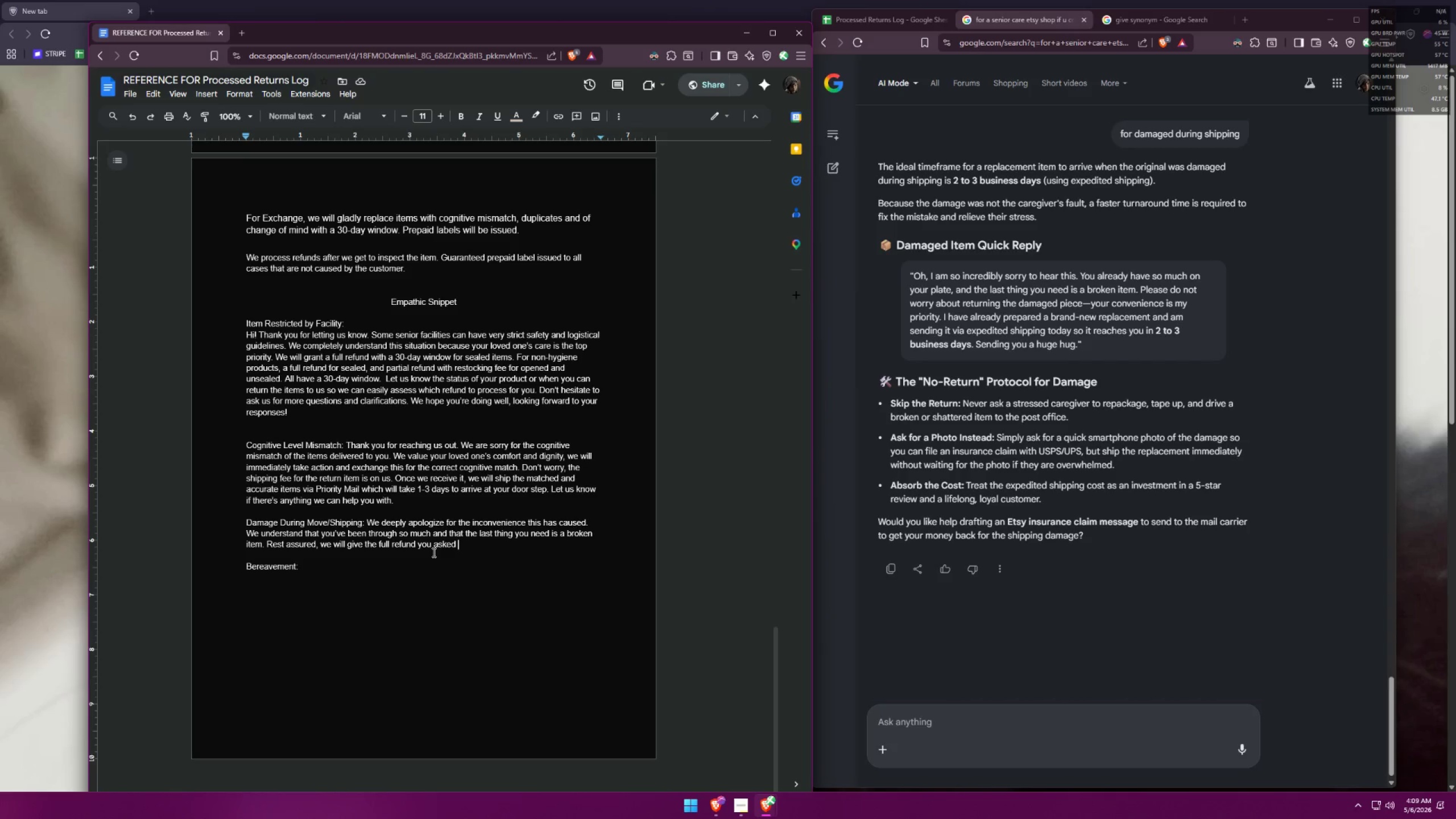 
wait(7.95)
 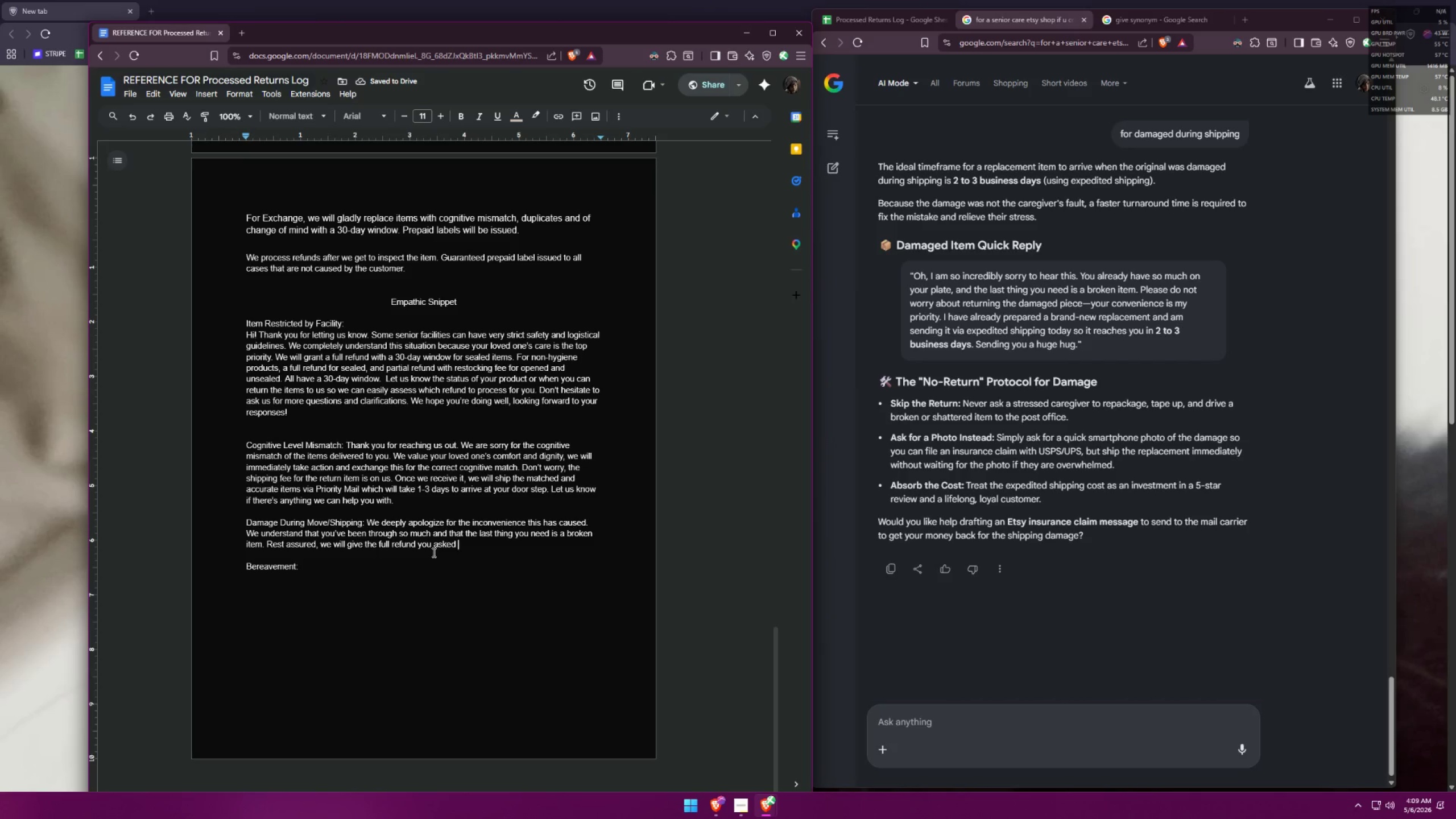 
type(with a 30-day window. )
 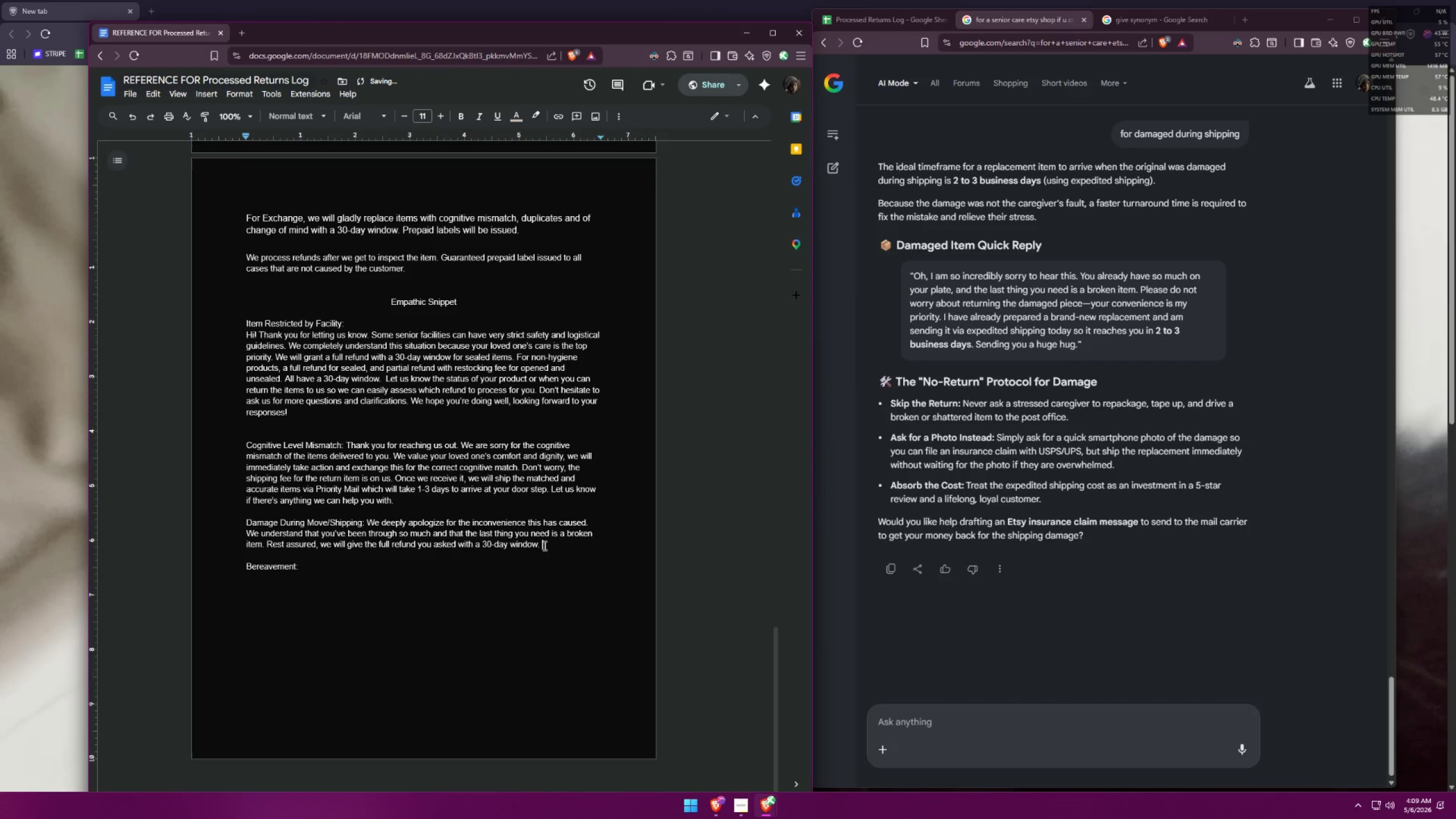 
type(Don't worry about the brThere's no )
key(Backspace)
type( )
 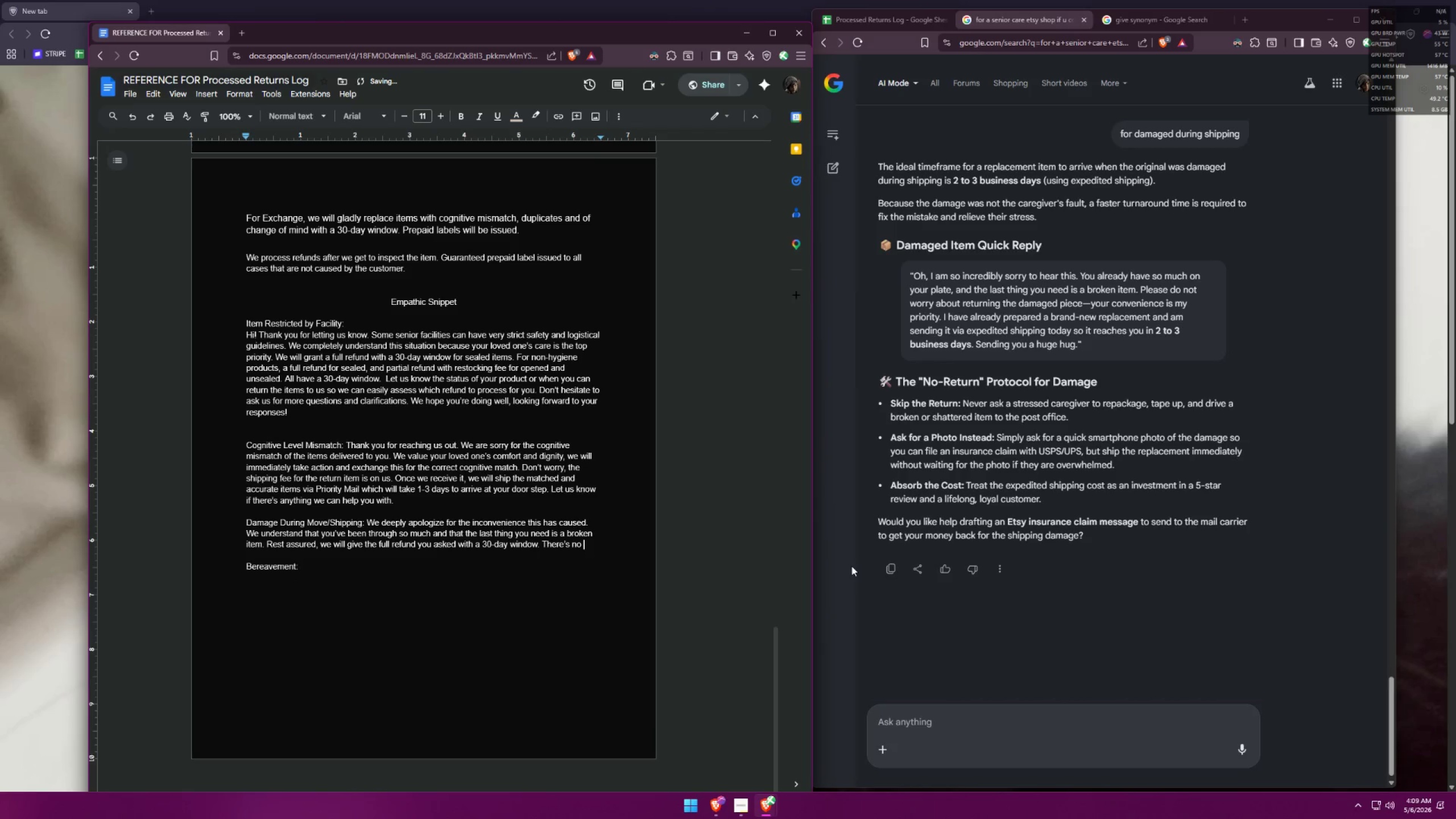 
type(need to return the broken item, )
 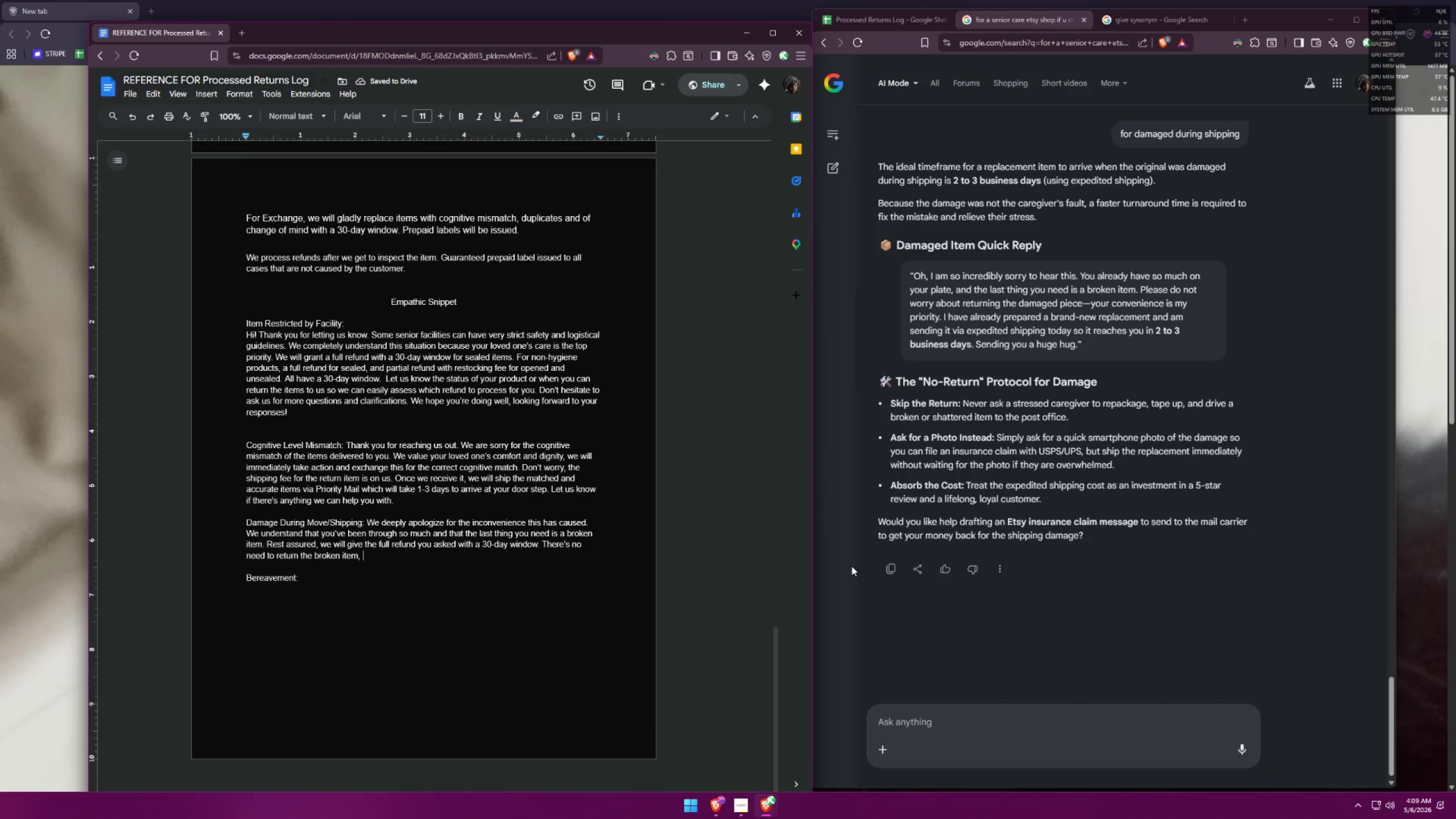 
wait(8.84)
 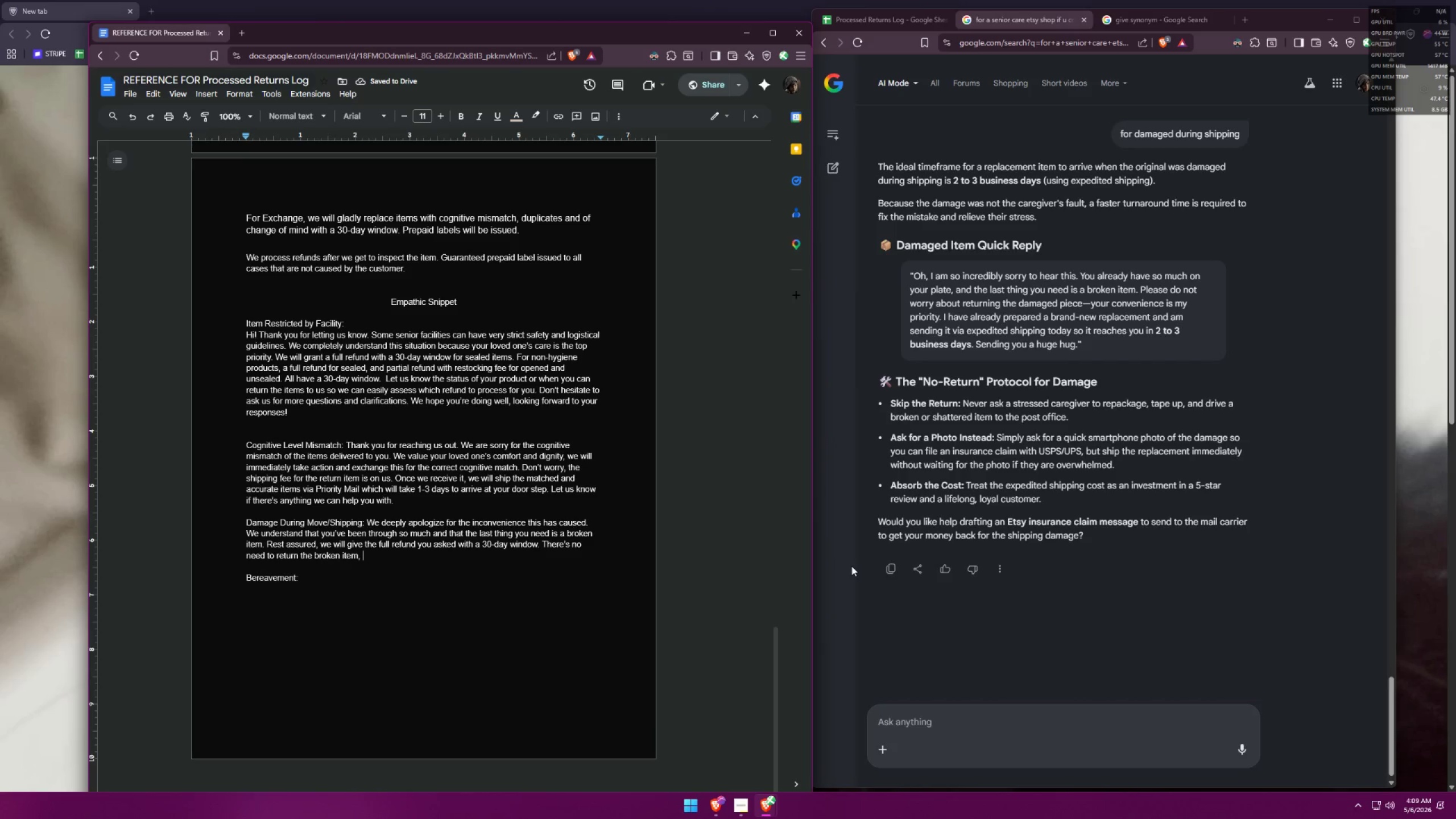 
hold_key(key=Backspace, duration=1.49)
 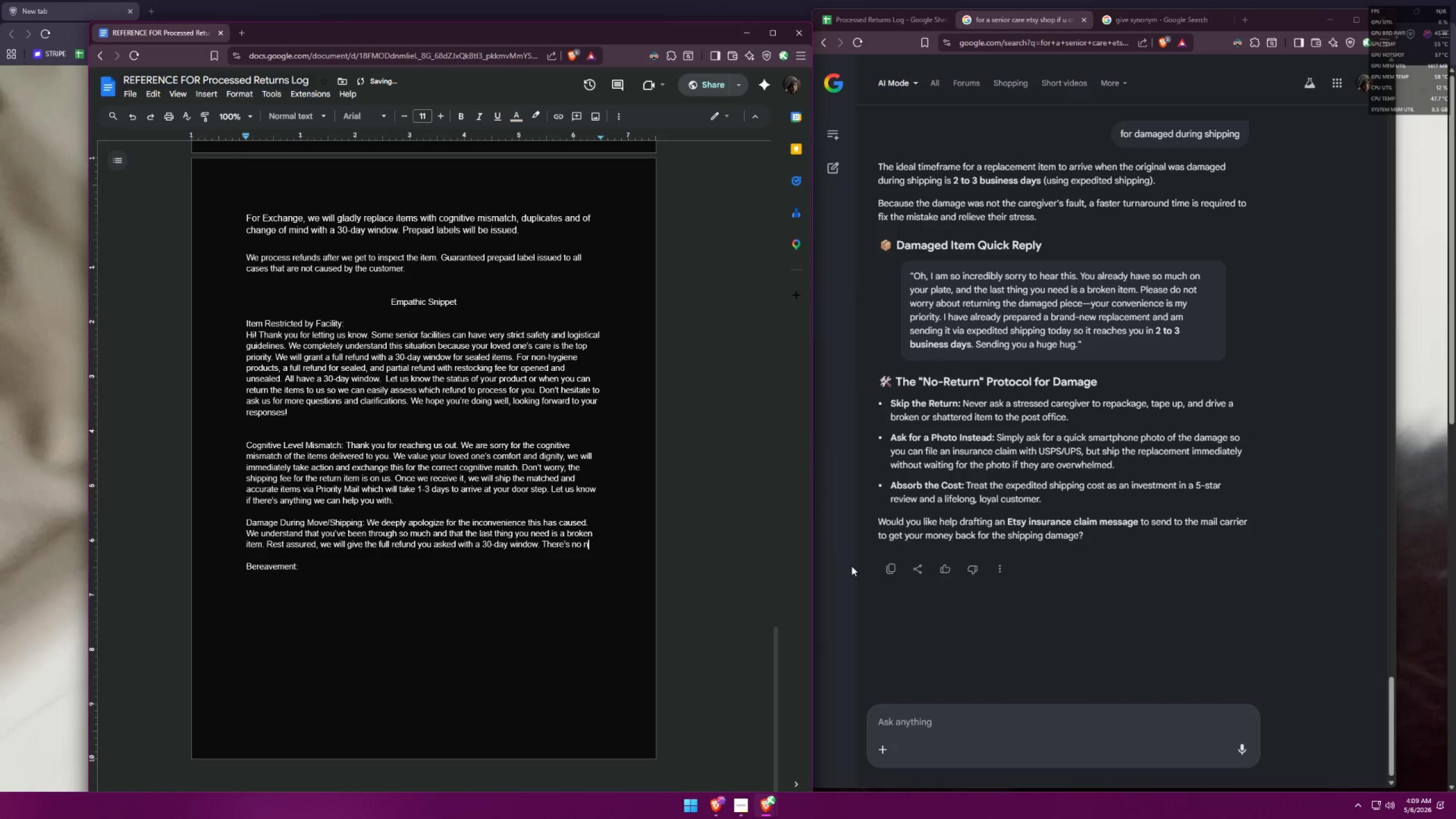 
key(Backspace)
key(Backspace)
key(Backspace)
key(Backspace)
type(If you changed )
key(Backspace)
key(Backspace)
key(Backspace)
key(Backspace)
key(Backspace)
key(Backspace)
key(Backspace)
type(will change your mind and would like to have brand new )
 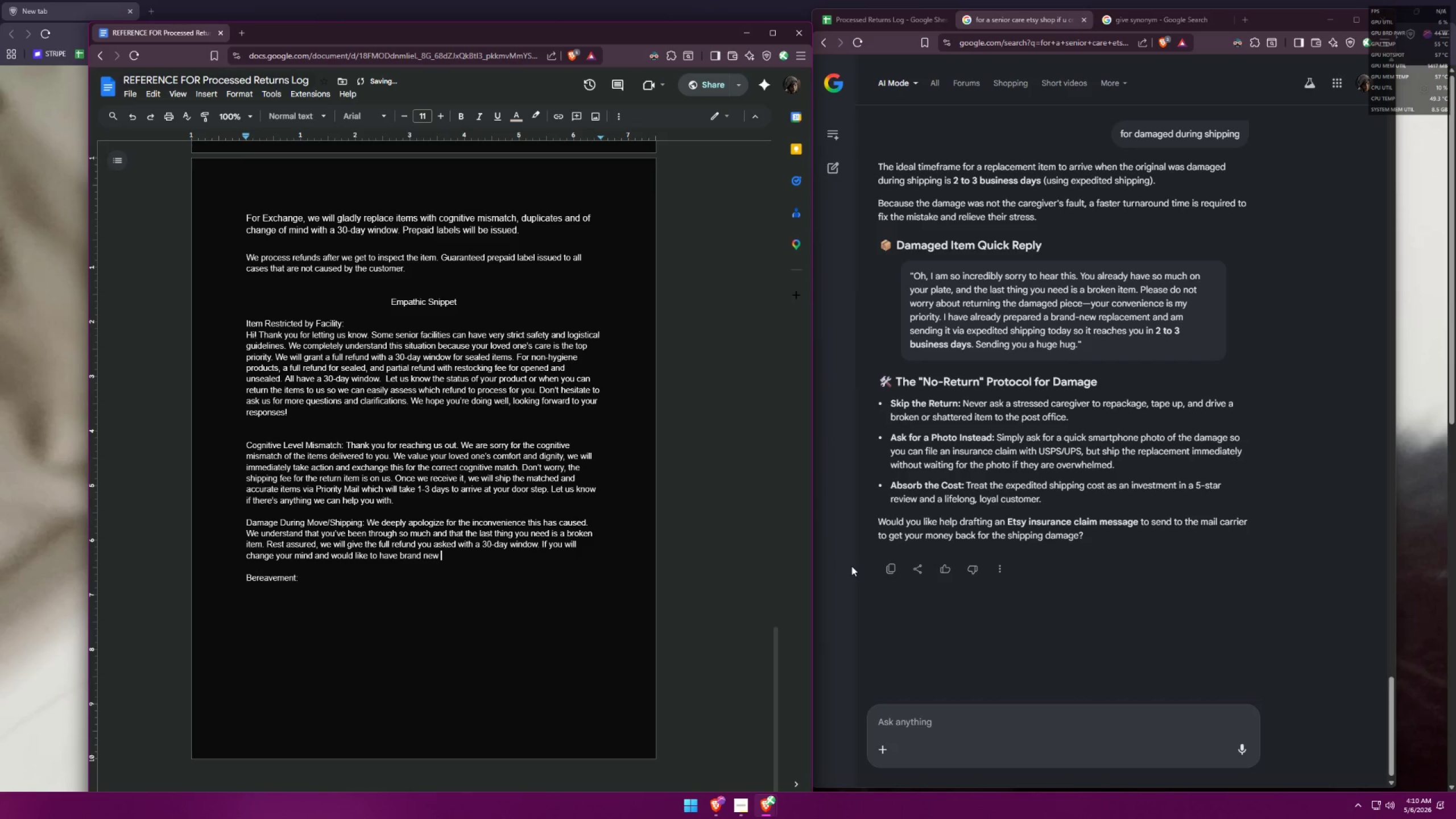 
hold_key(key=Backspace, duration=1.52)
 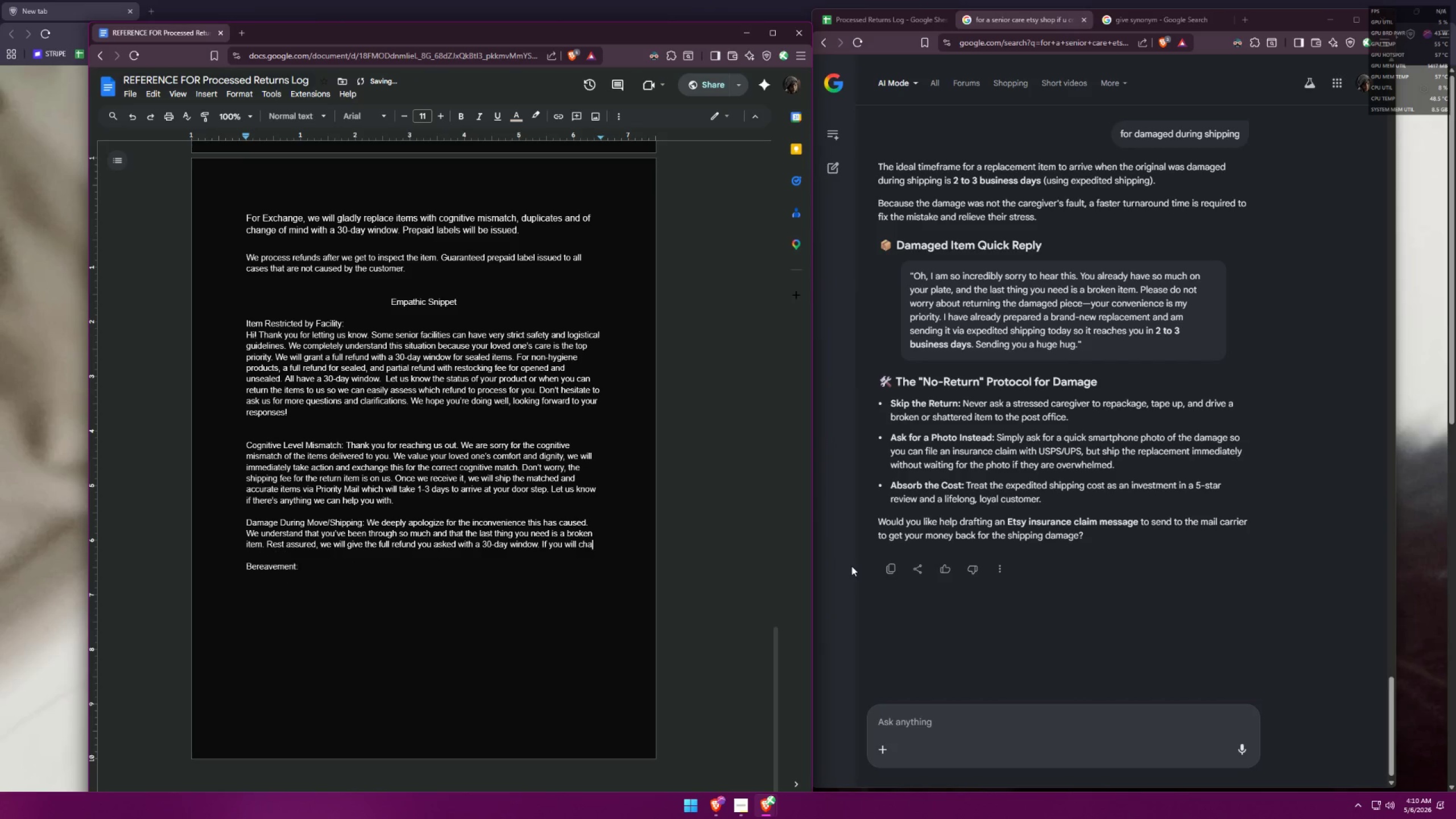 
hold_key(key=Backspace, duration=0.83)
 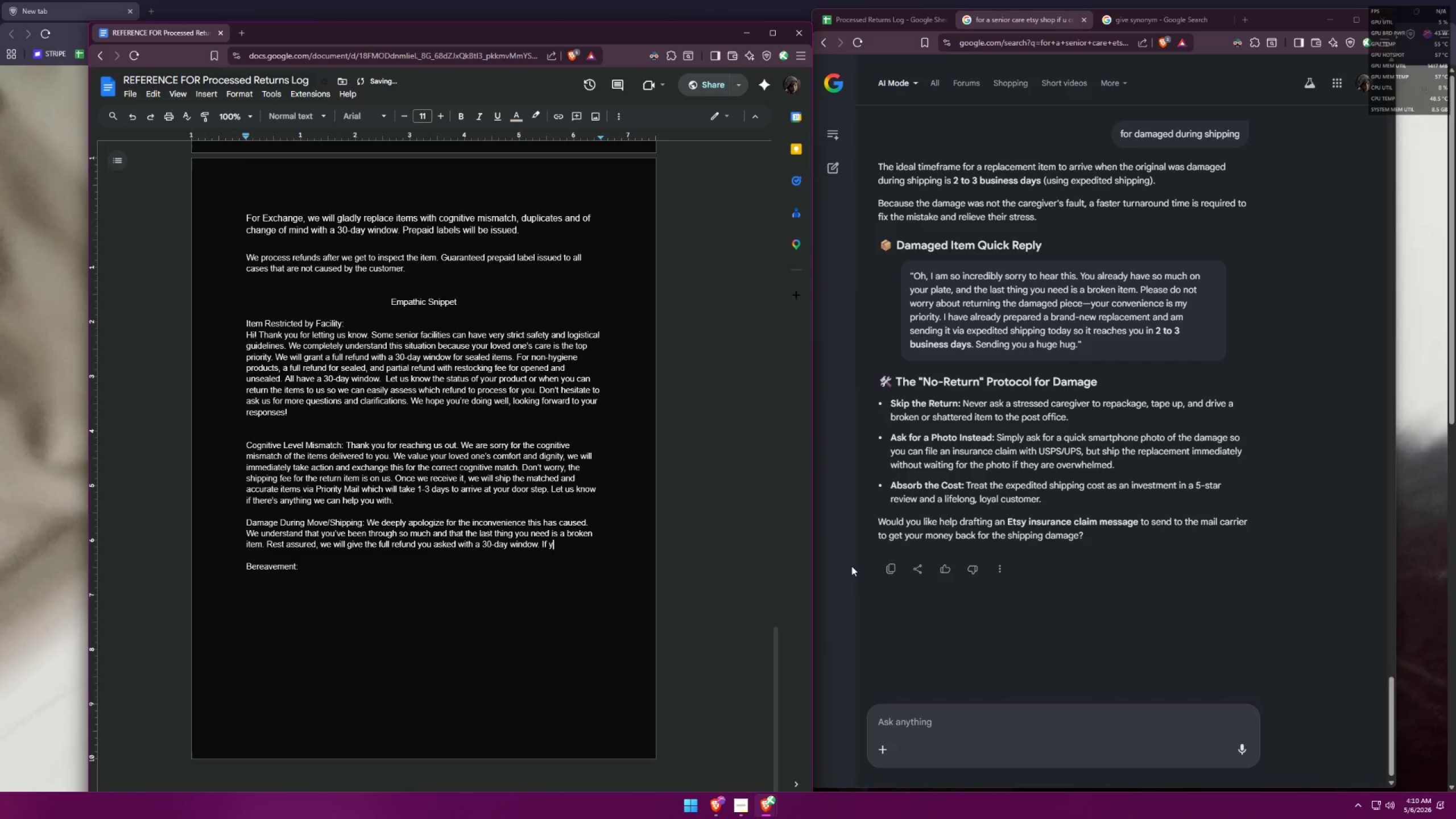 
key(Backspace)
key(Backspace)
key(Backspace)
key(Backspace)
type(We offer)
key(Backspace)
key(Backspace)
type(Also, we offer brand-new )
 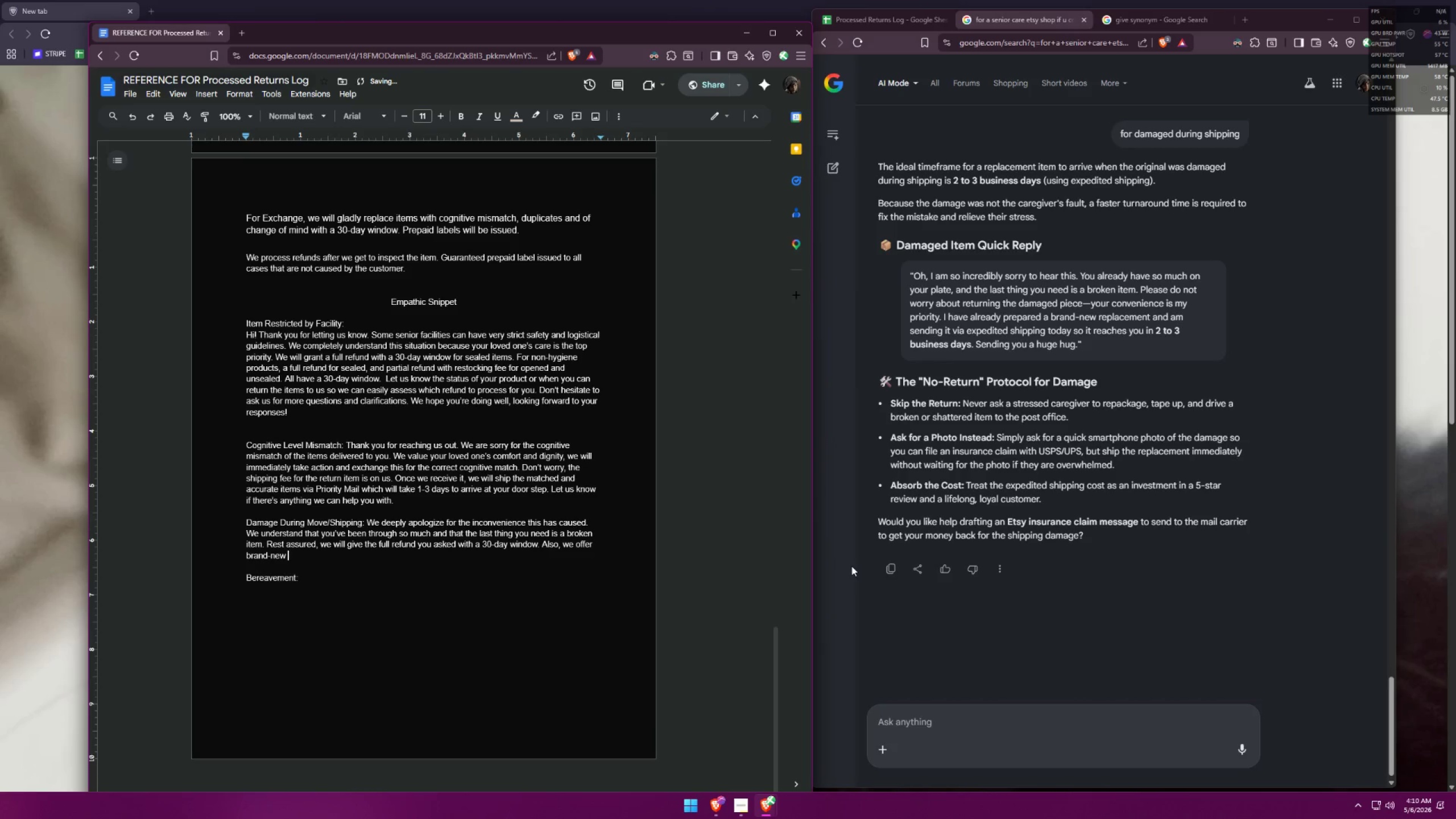 
wait(11.16)
 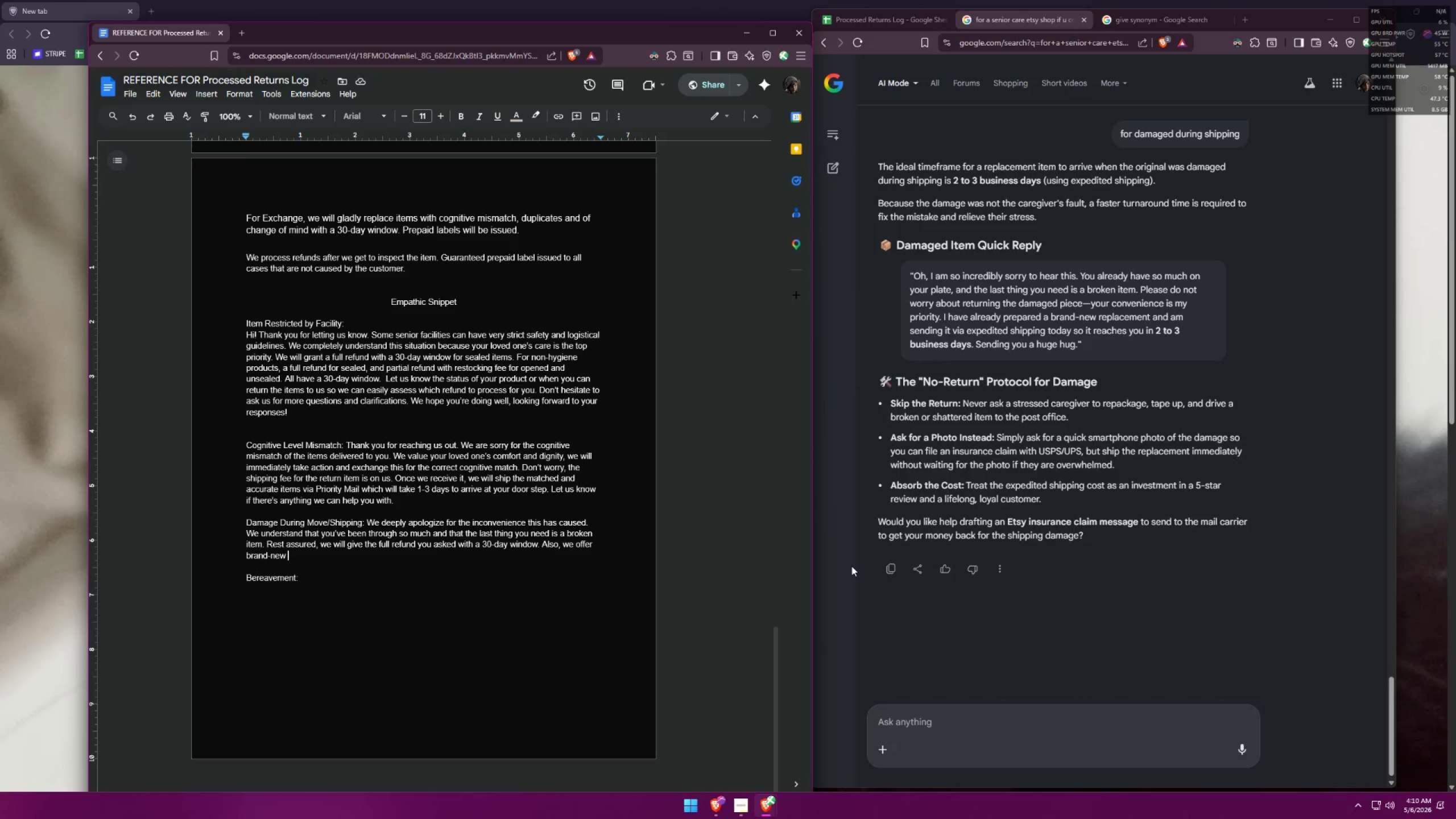 
scroll: coordinate [512, 330], scroll_direction: up, amount: 21.0
 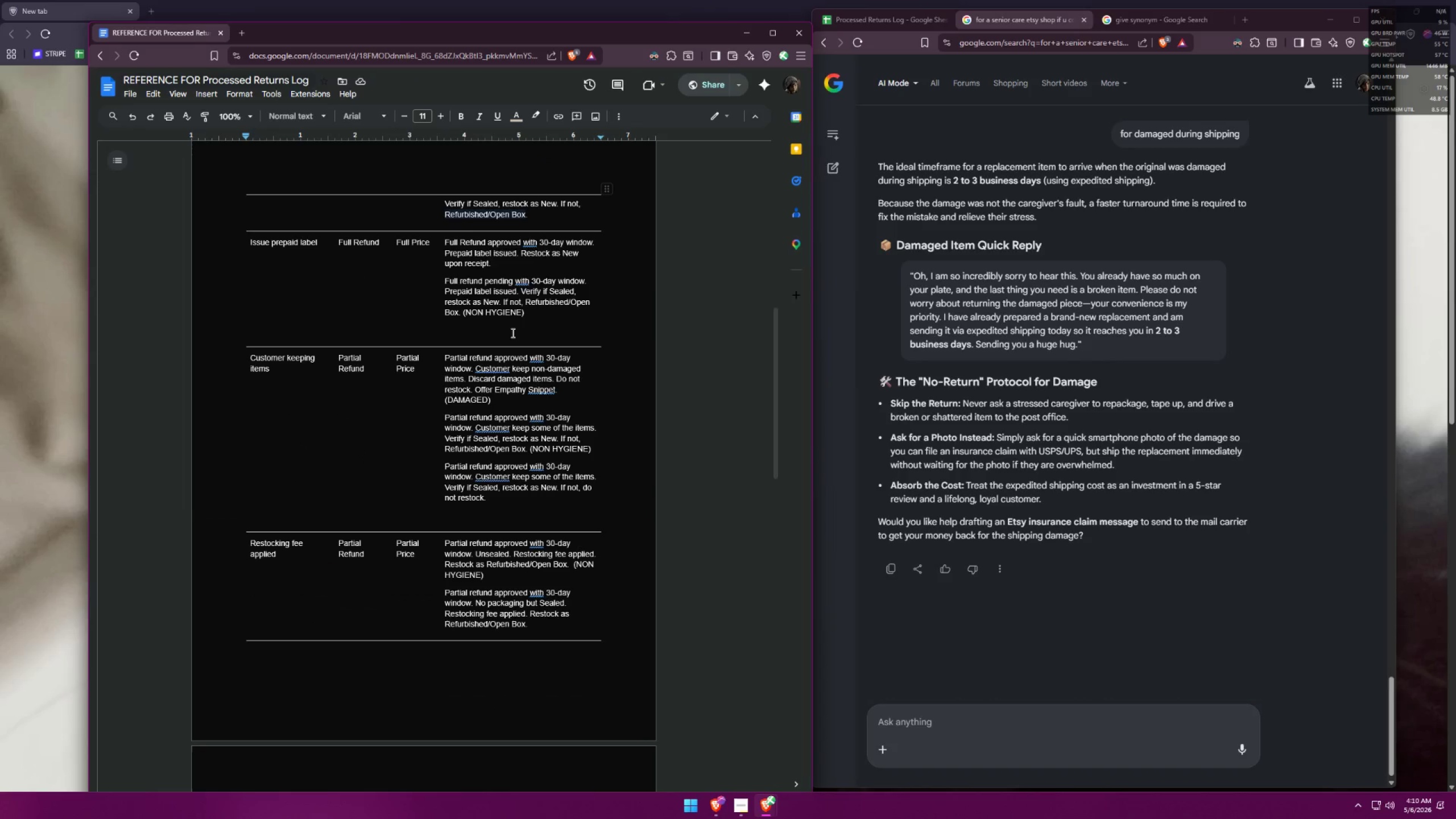 
scroll: coordinate [511, 329], scroll_direction: down, amount: 22.0
 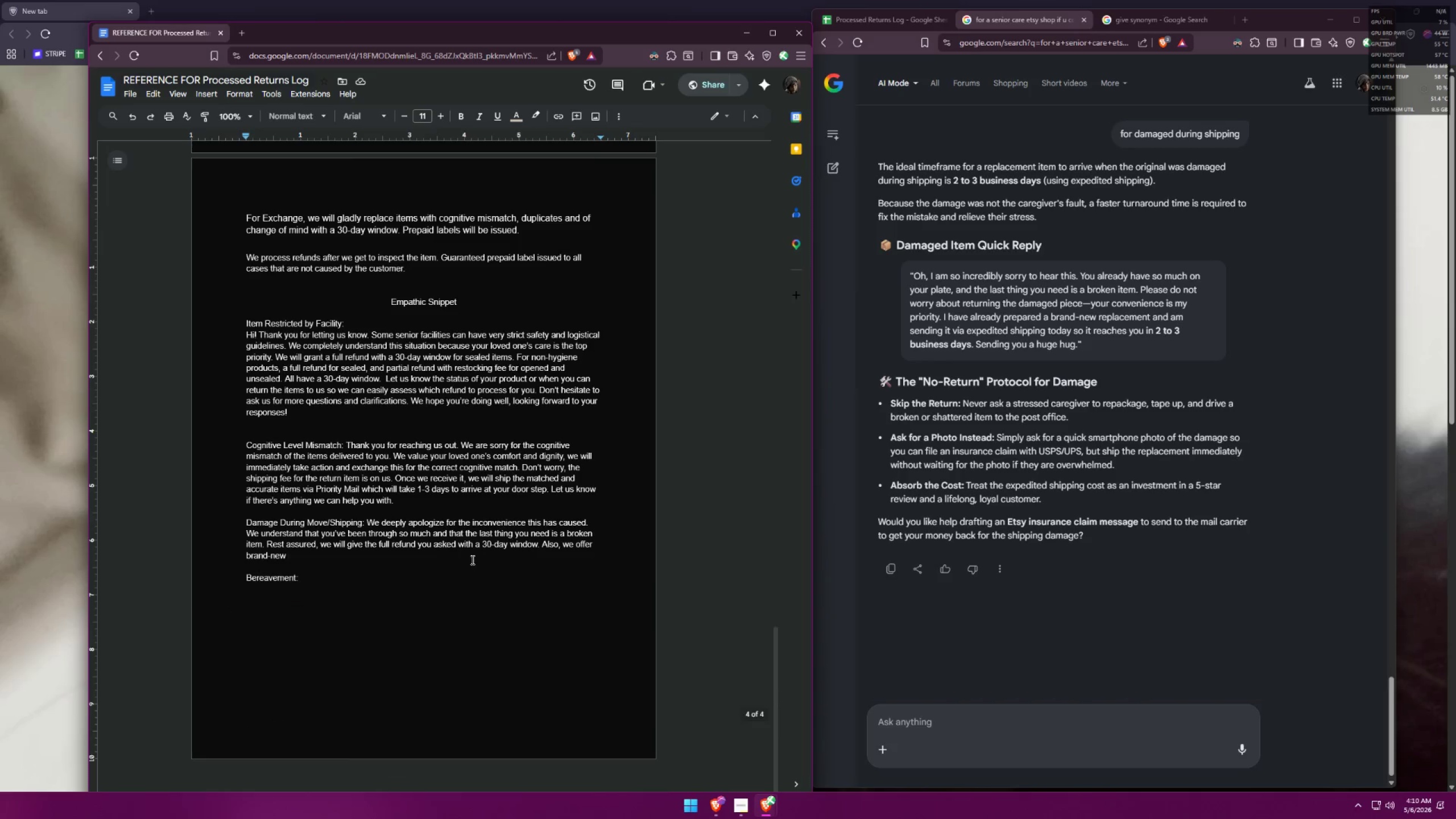 
left_click_drag(start_coordinate=[429, 560], to_coordinate=[544, 545])
 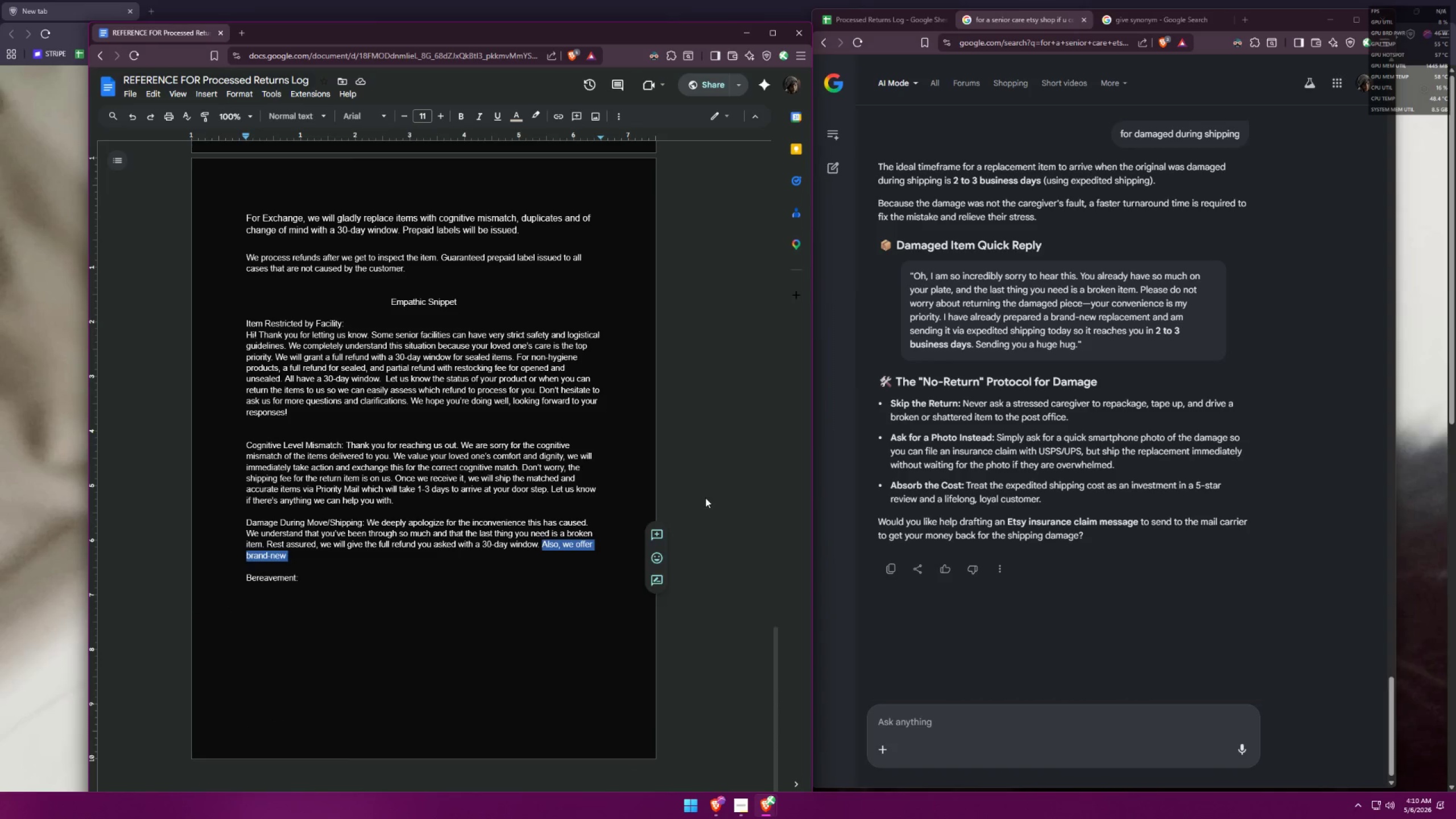 
key(Backspace)
 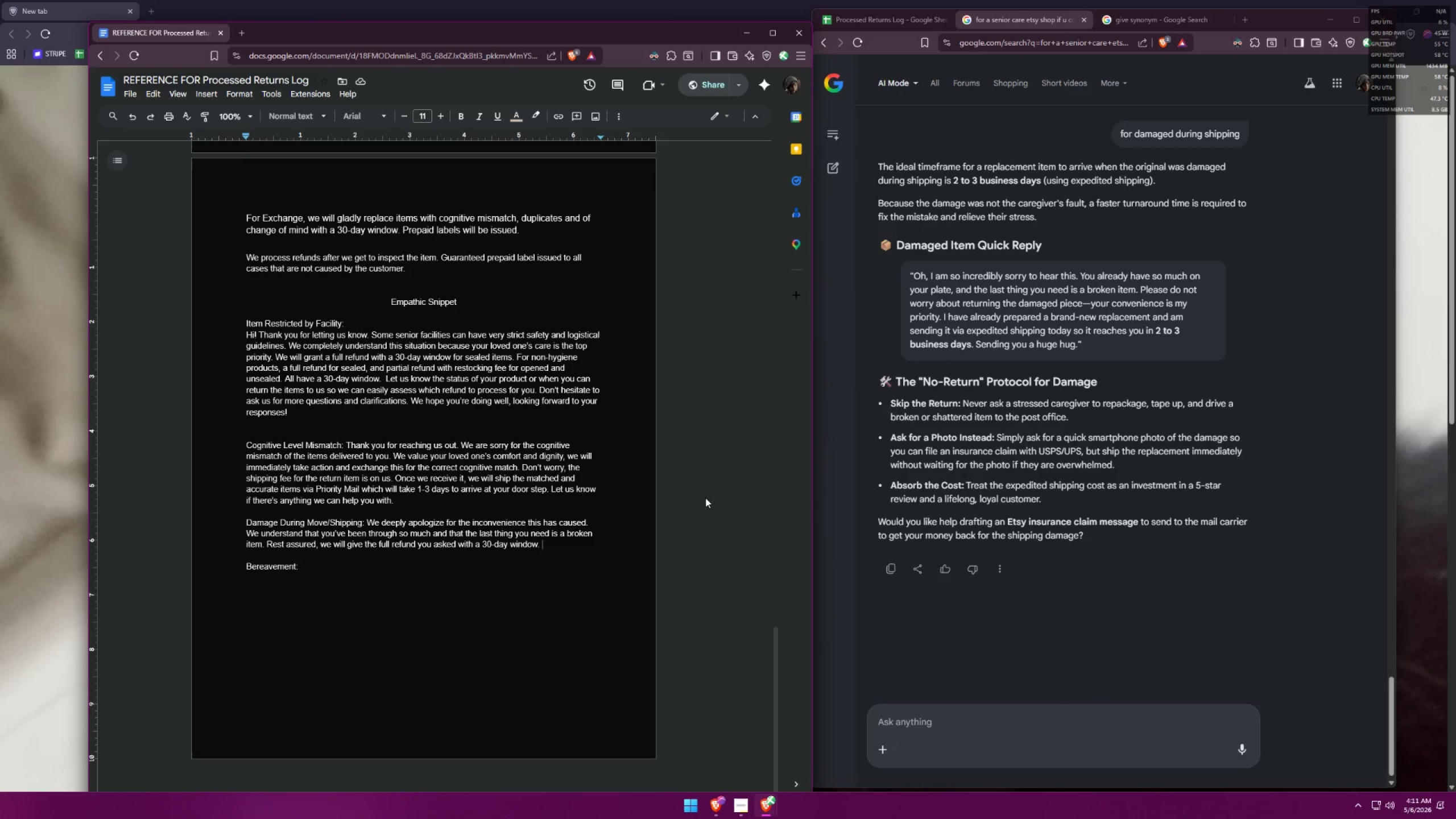 
wait(28.0)
 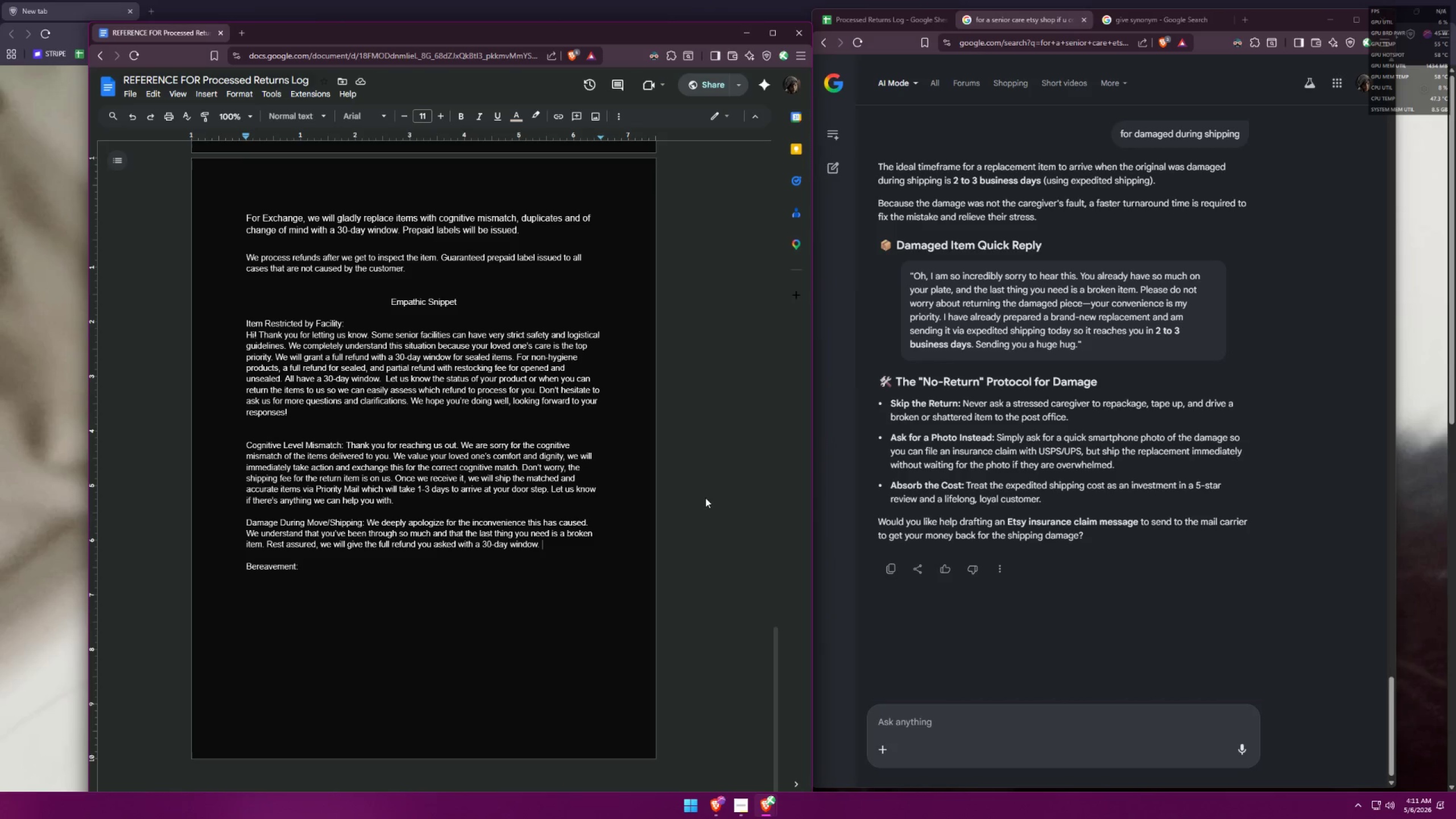 
left_click([1148, 27])
 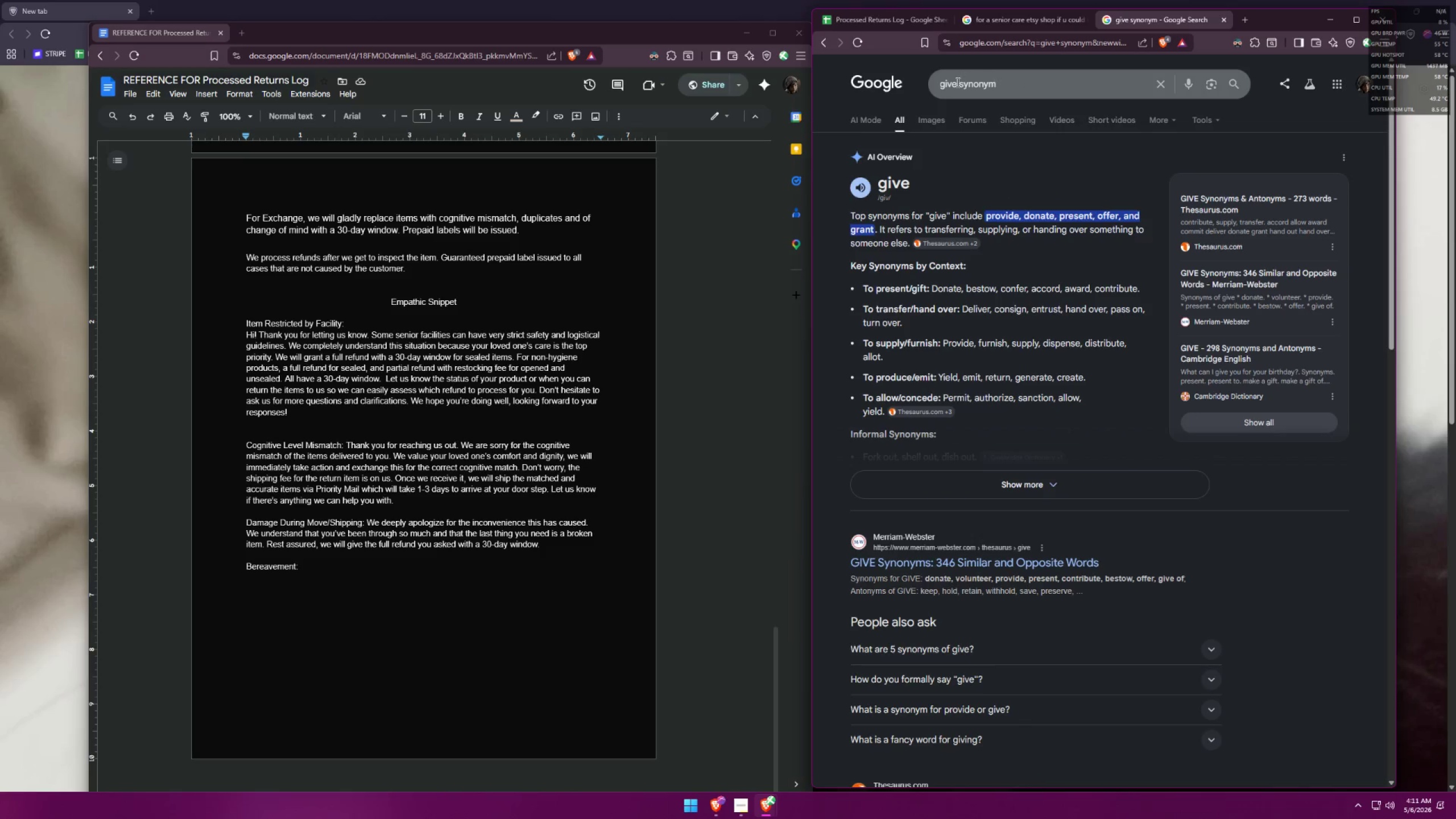 
left_click([954, 82])
 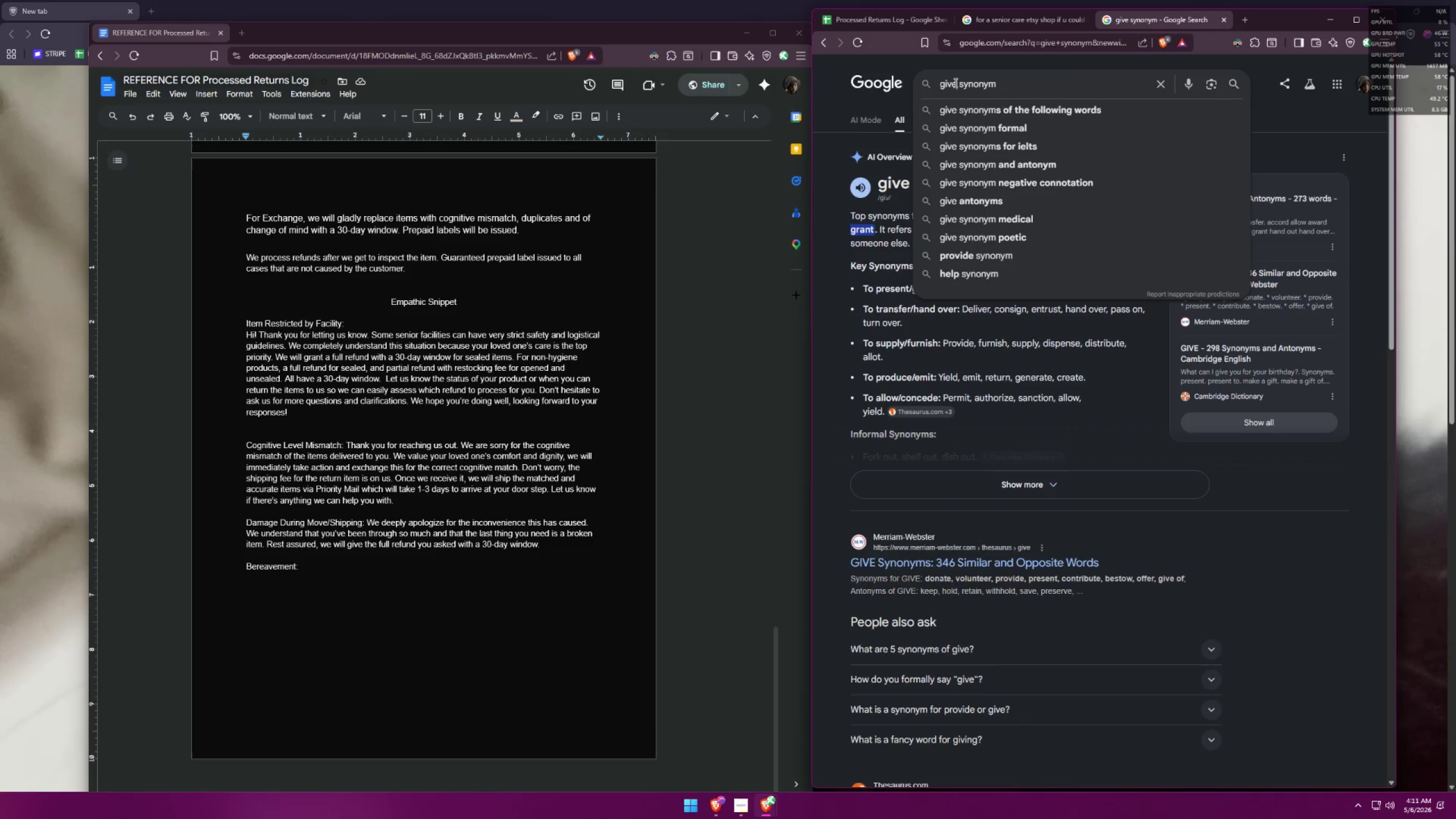 
left_click_drag(start_coordinate=[954, 82], to_coordinate=[930, 79])
 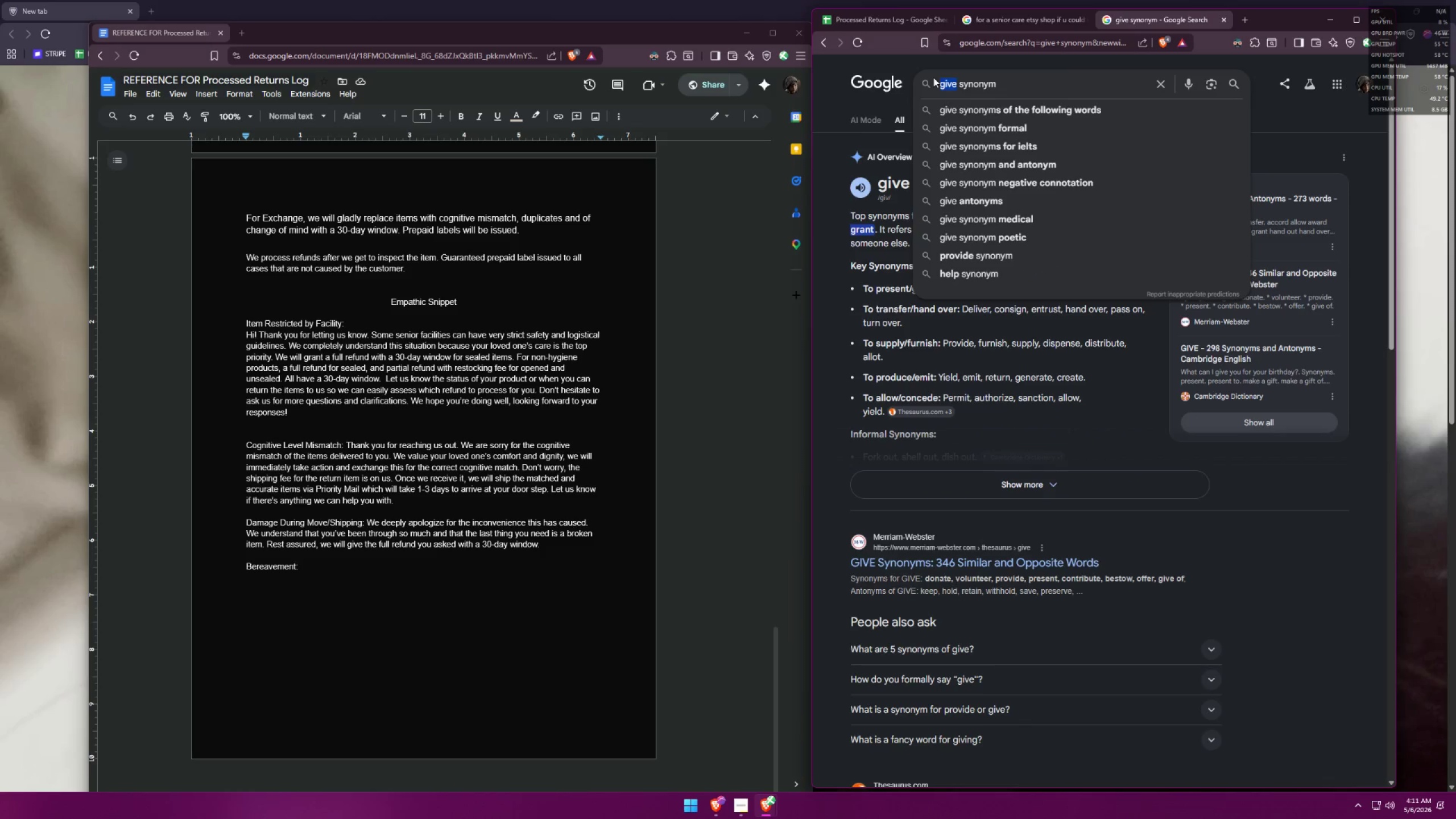 
type(initiate)
 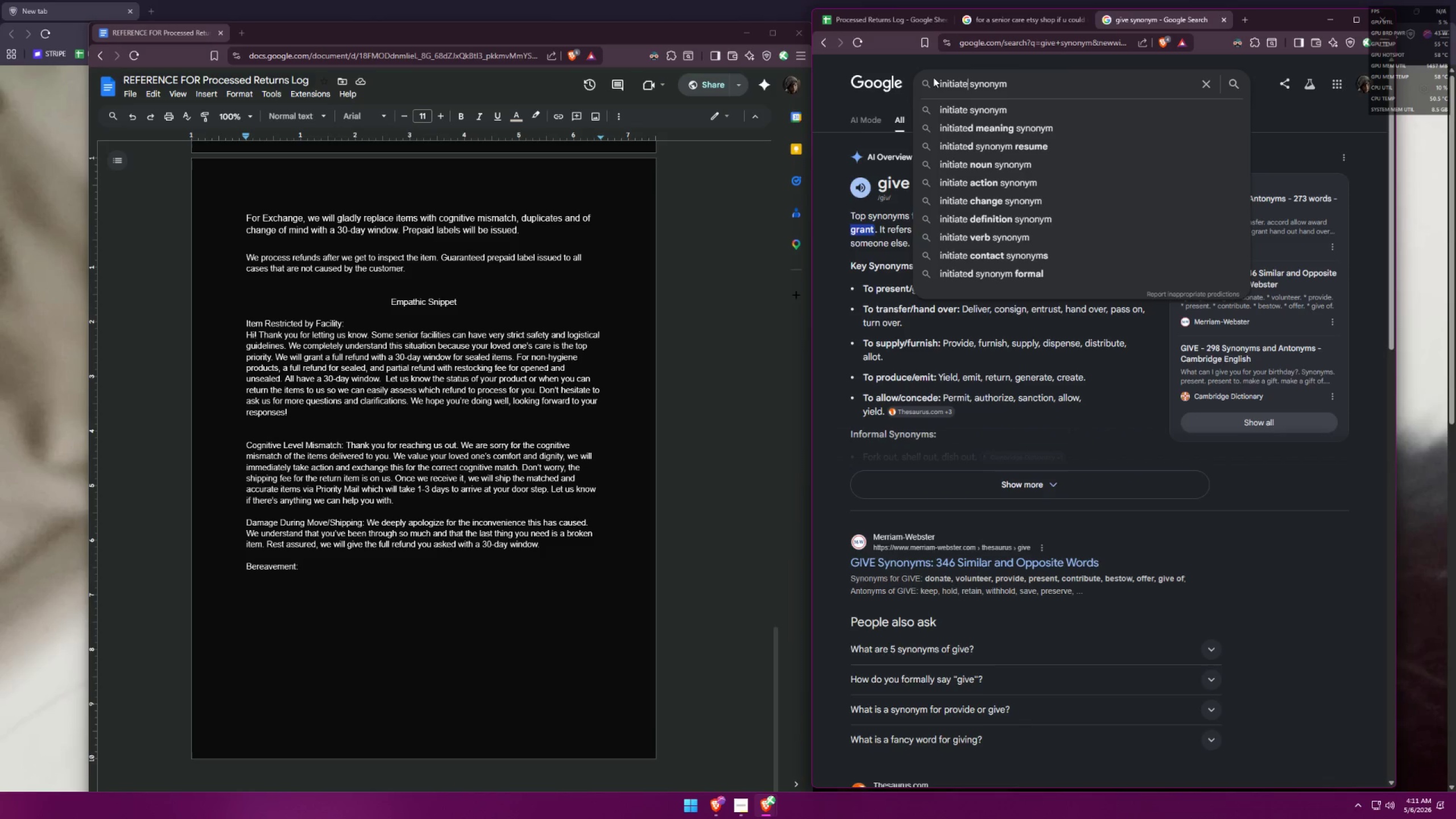 
key(Enter)
 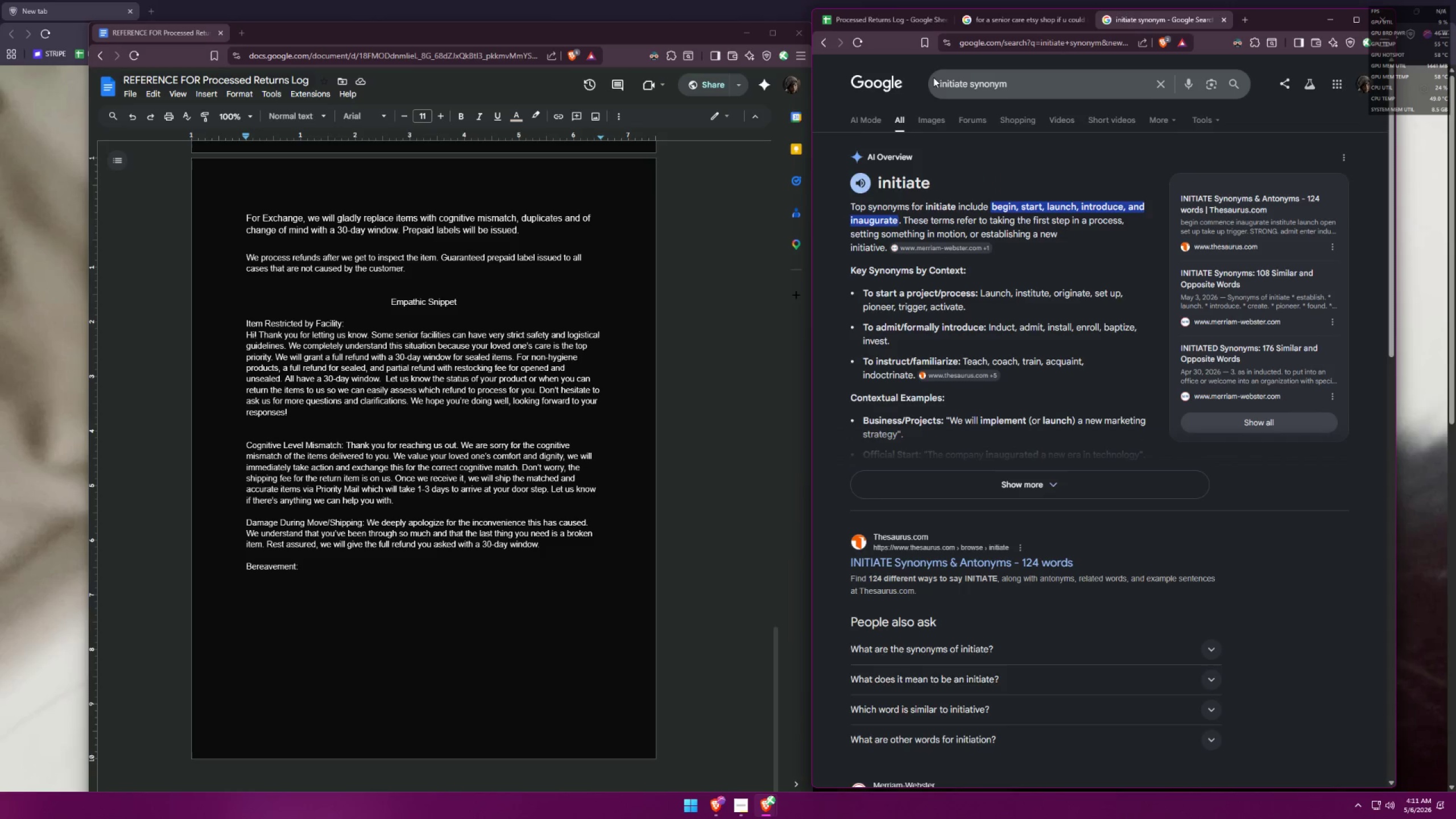 
left_click([1012, 477])
 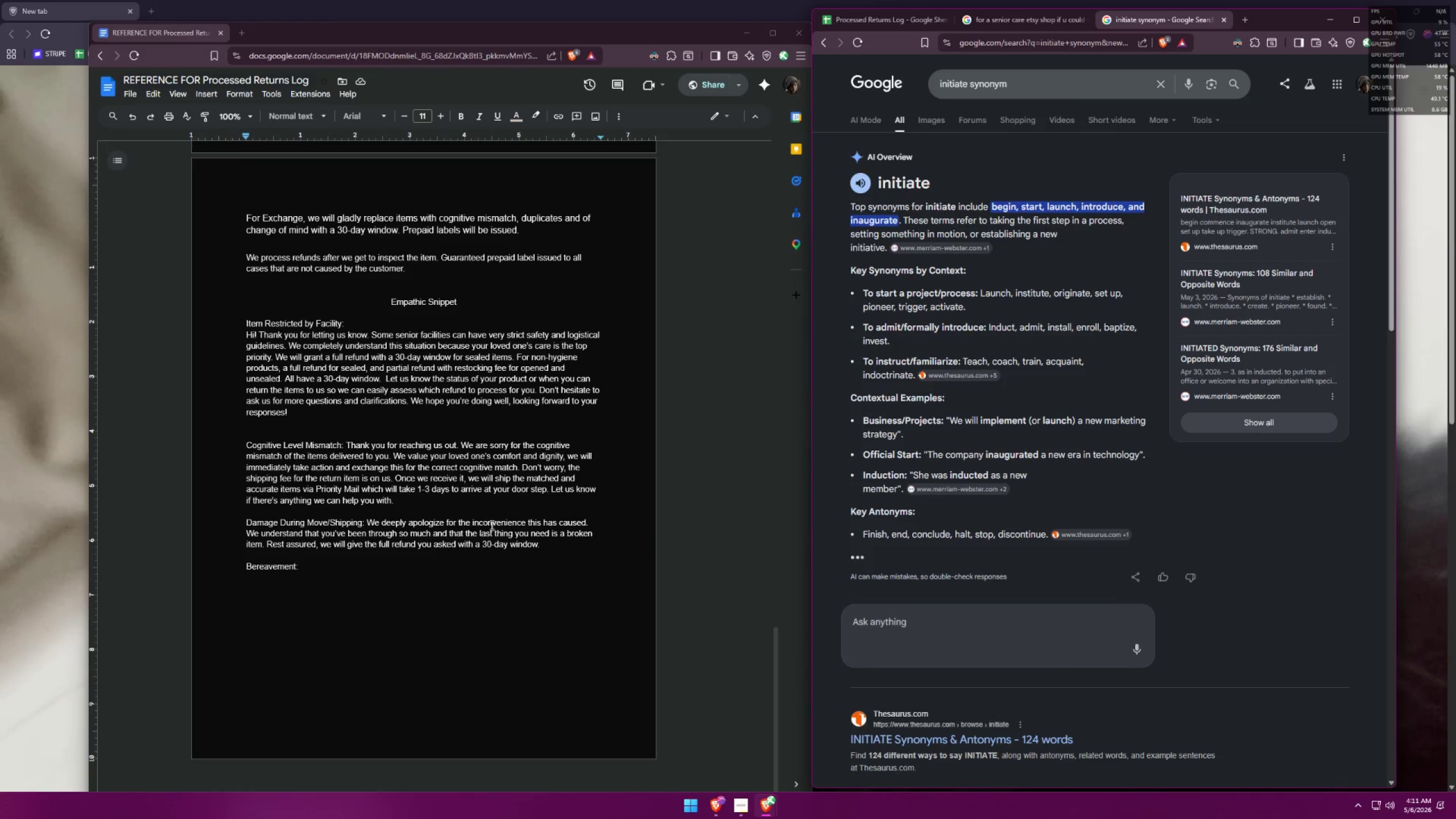 
wait(11.59)
 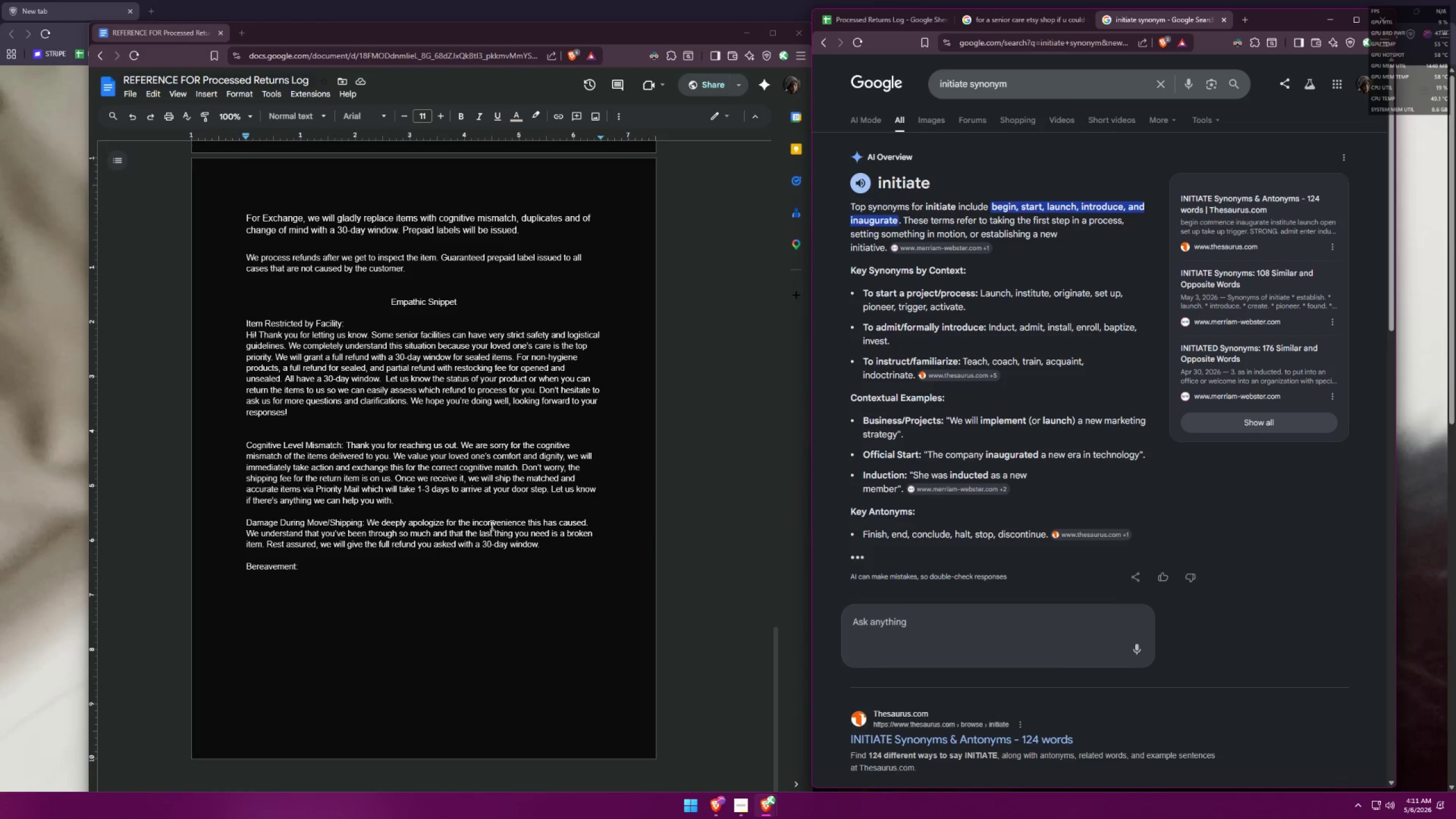 
left_click([549, 544])
 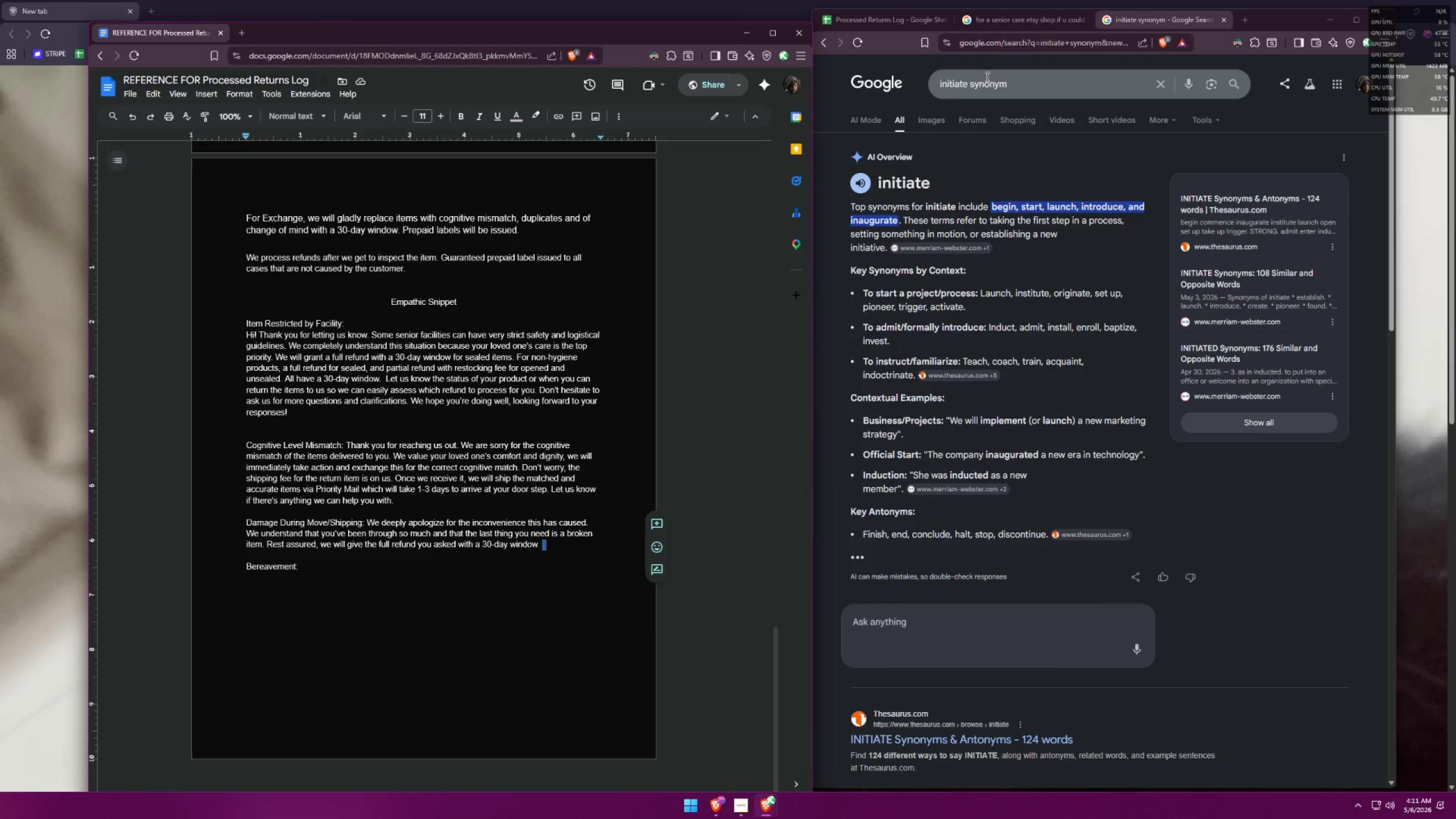 
left_click([993, 24])
 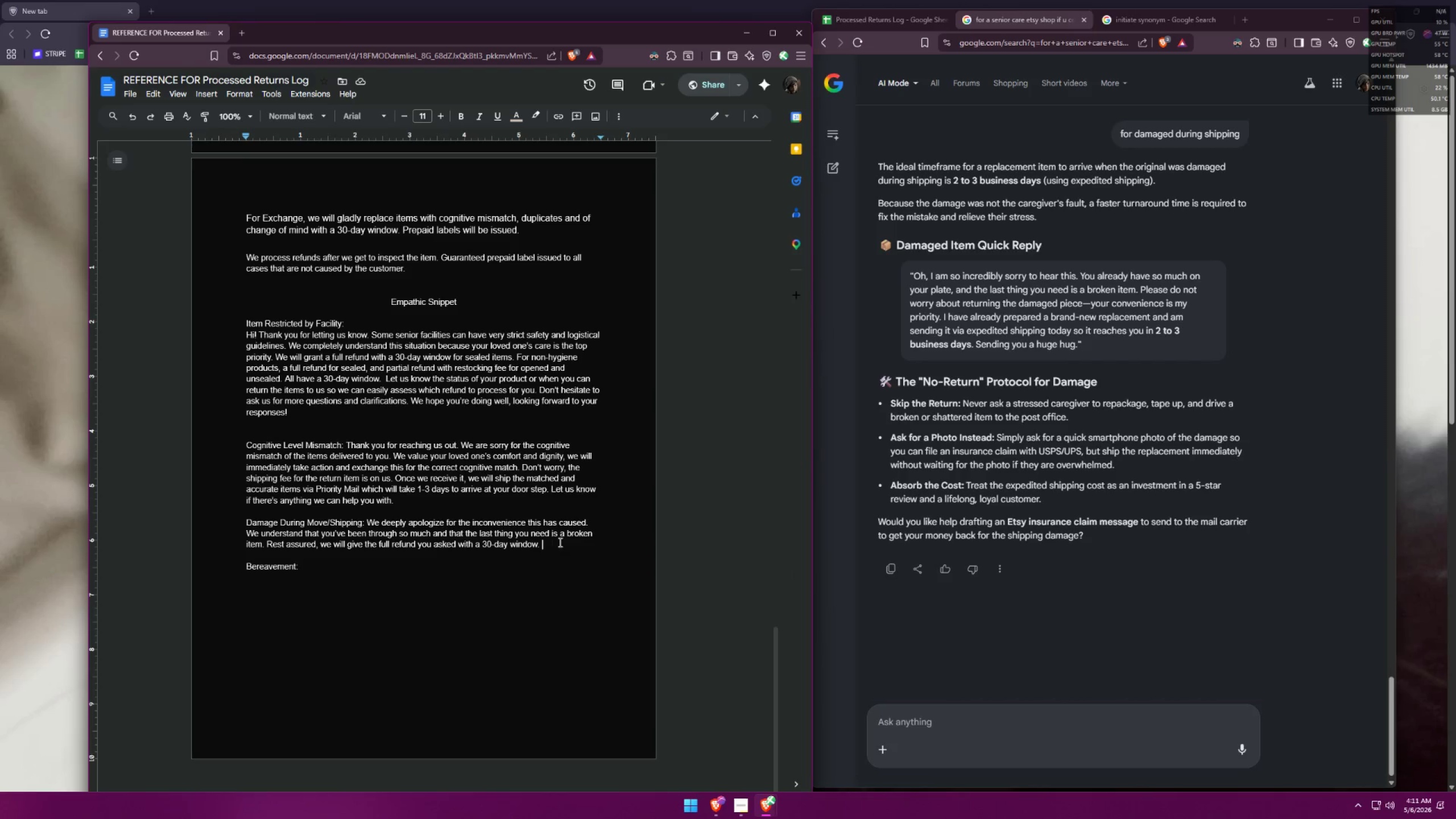 
type(Sending you)
key(Backspace)
key(Backspace)
 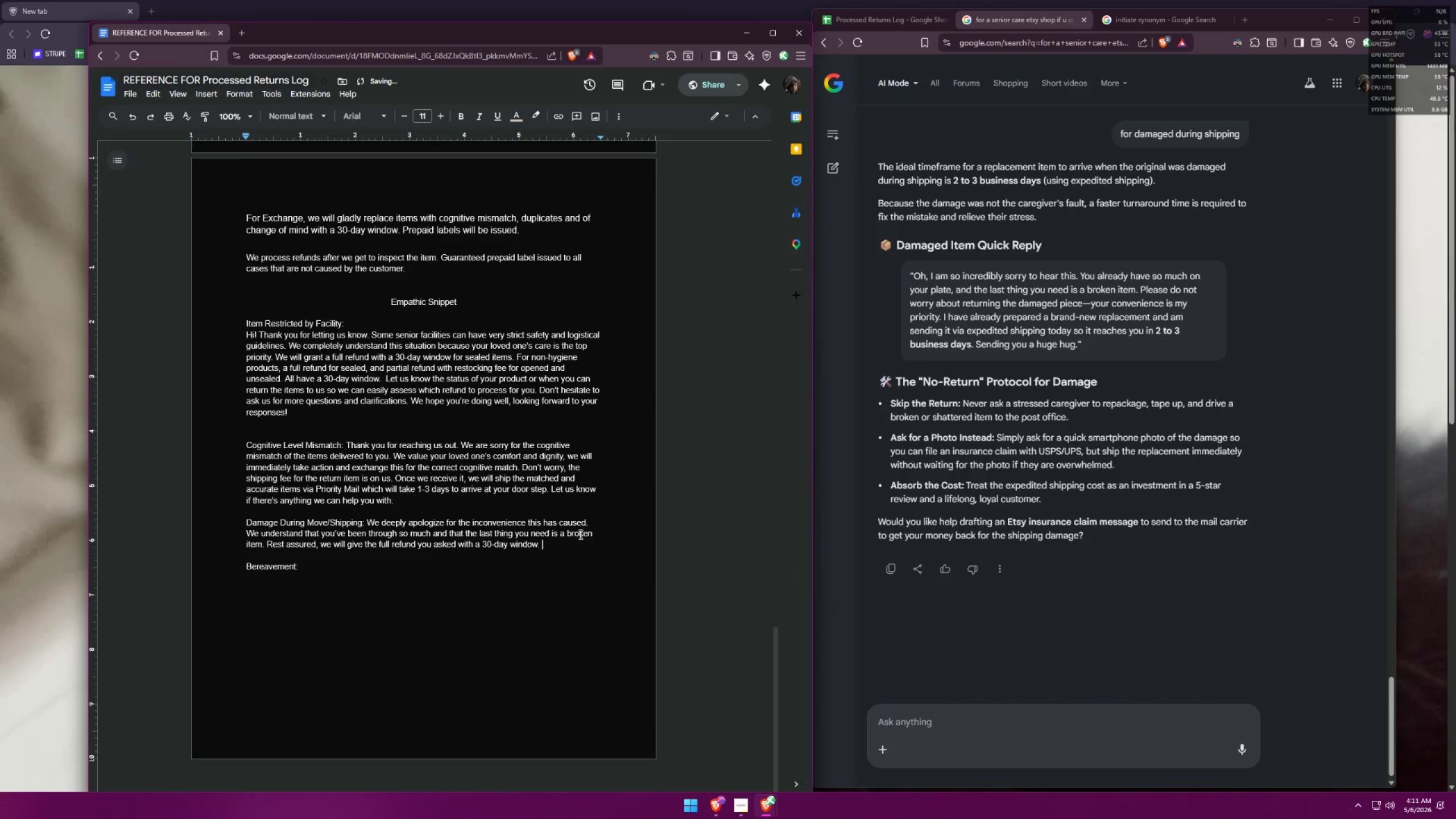 
left_click([332, 571])
 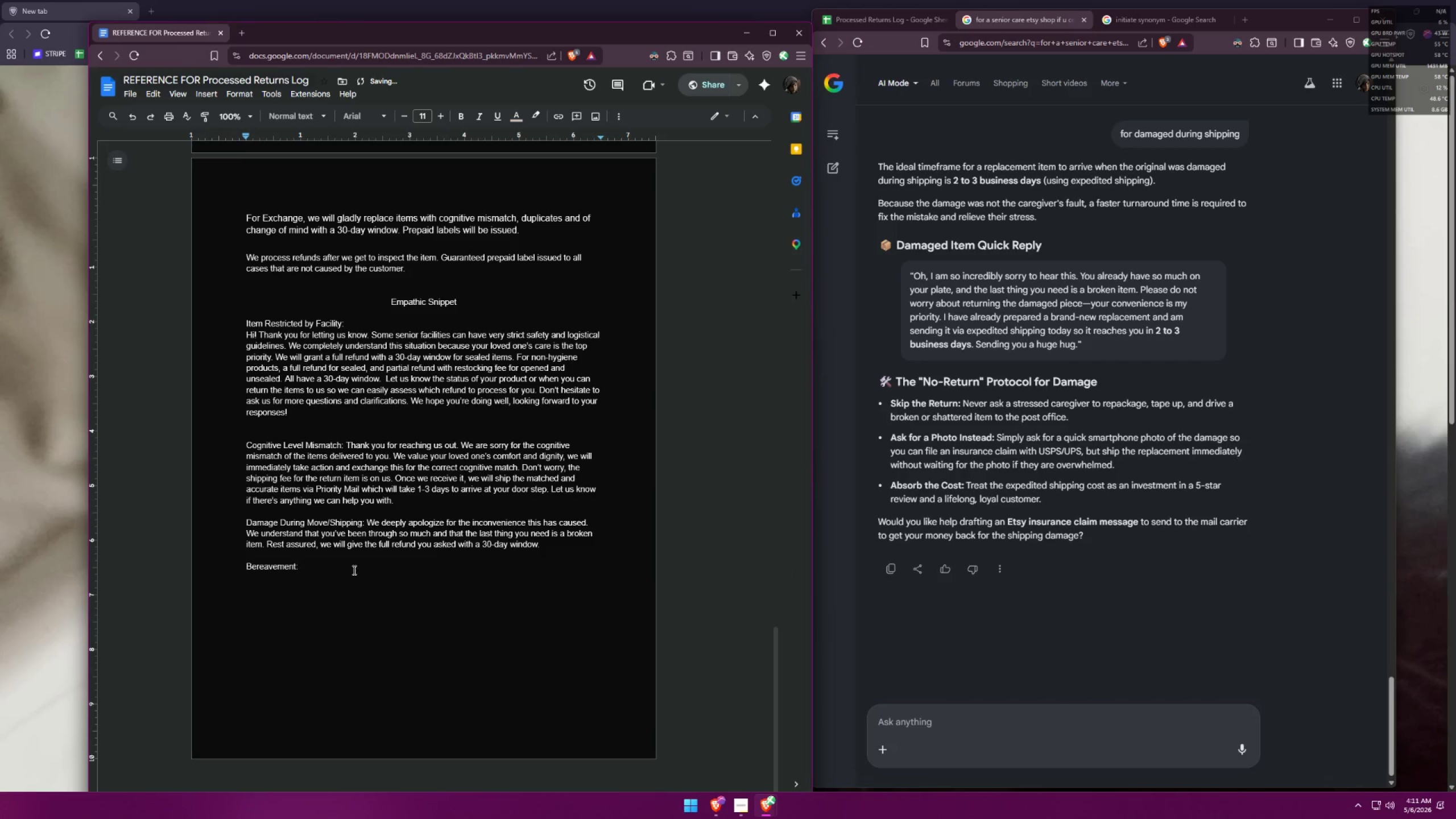 
key(Enter)
 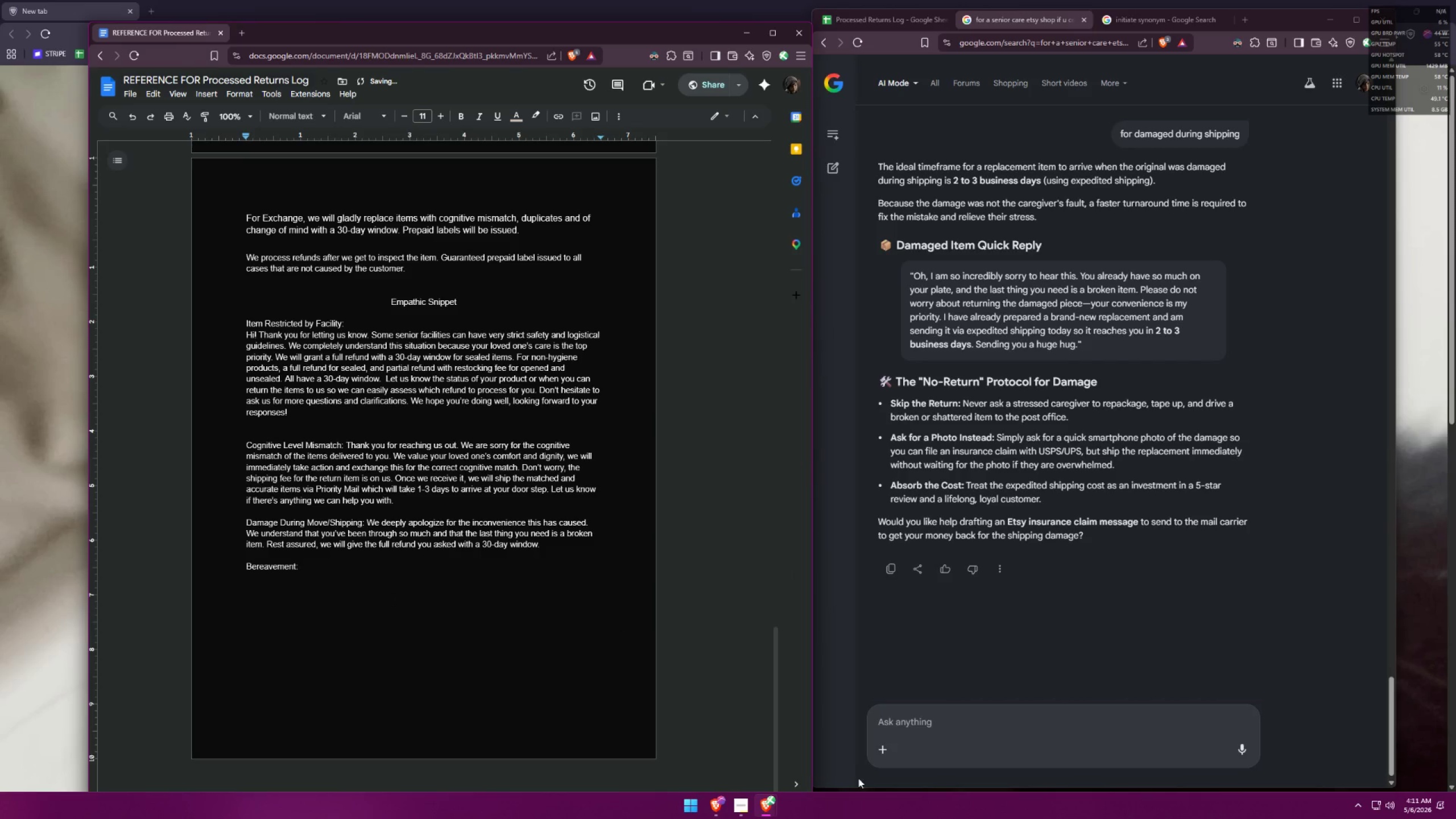 
left_click([925, 716])
 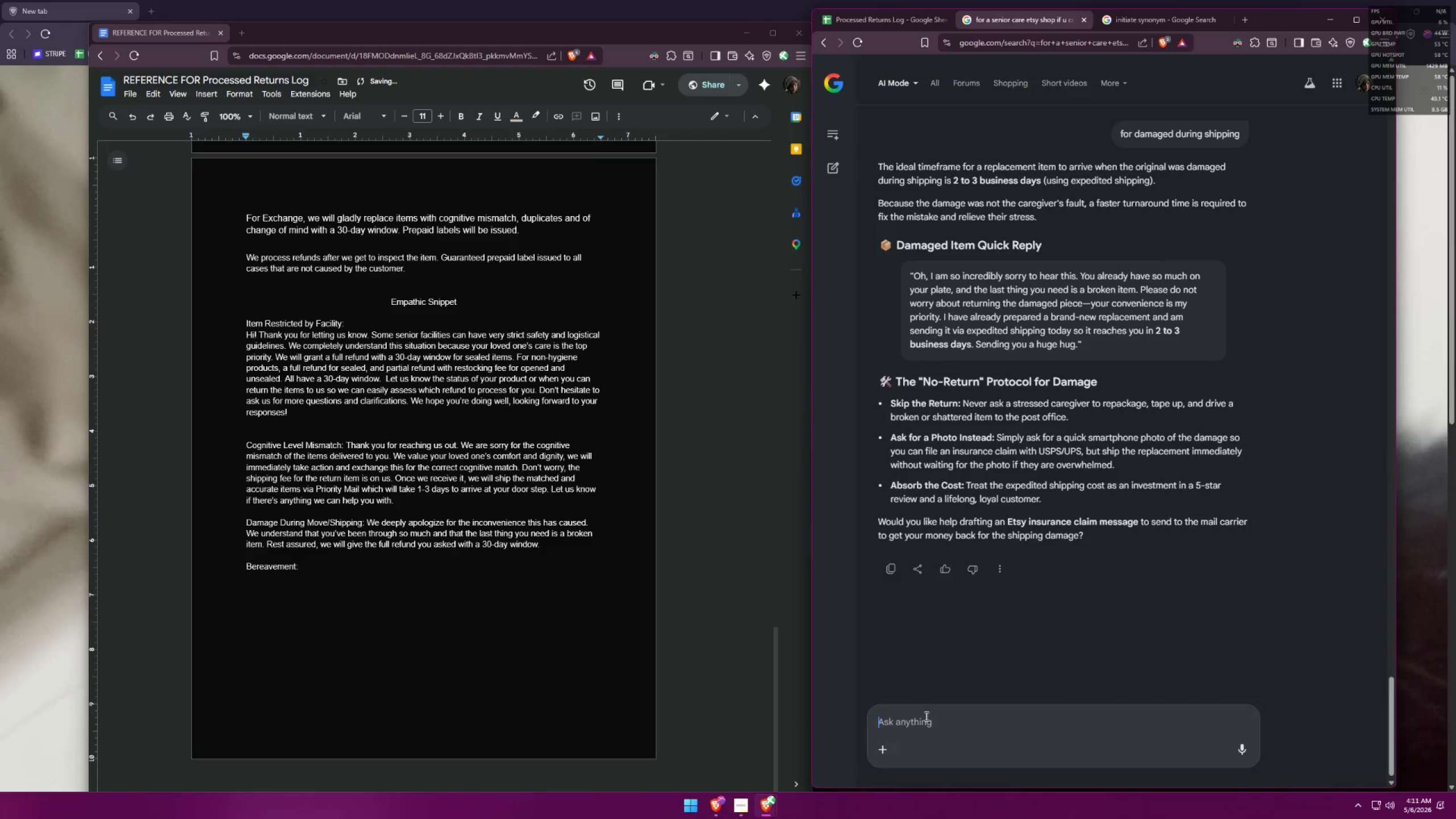 
type(bereavement)
 